 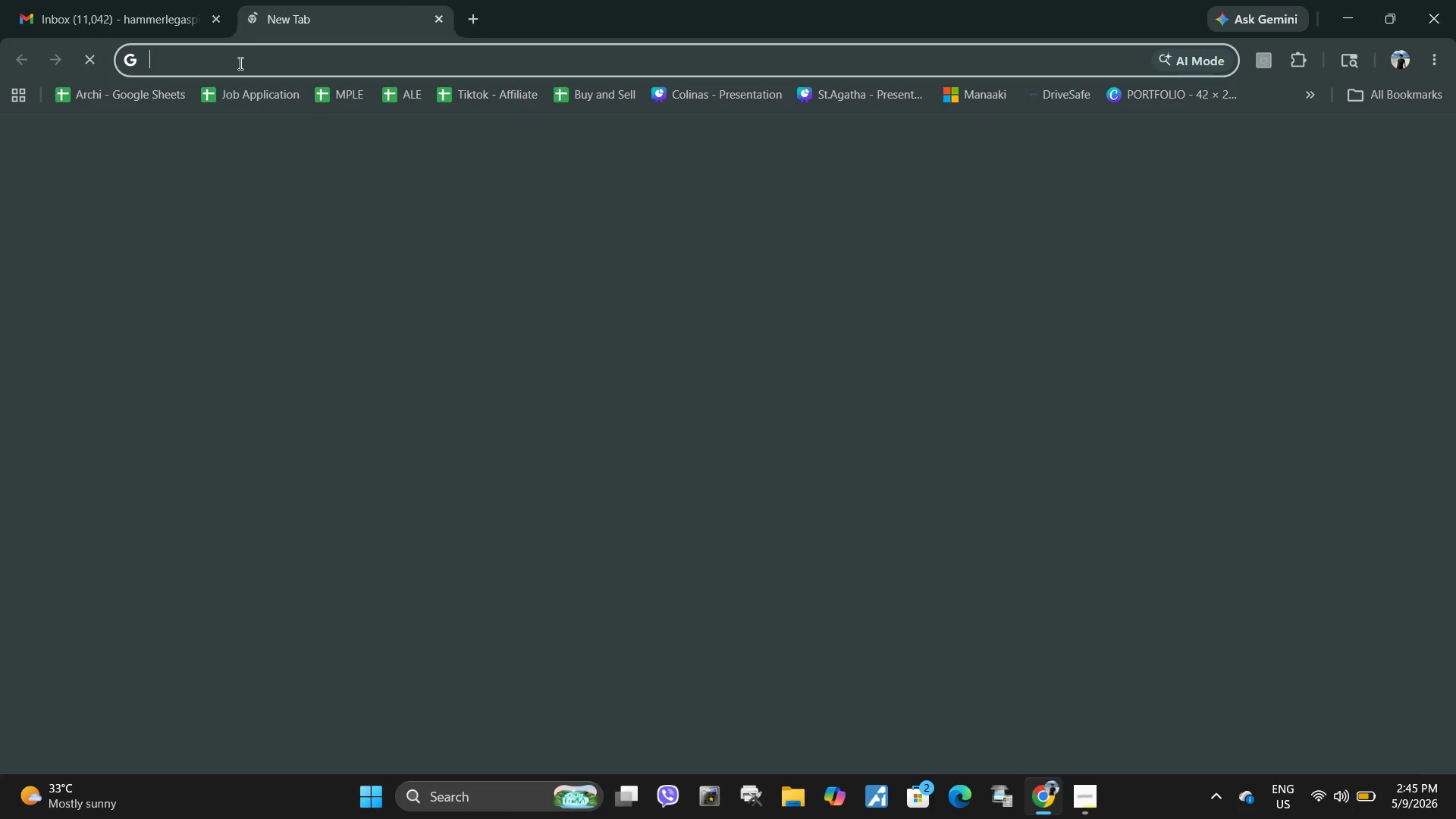 
key(Control+V)
 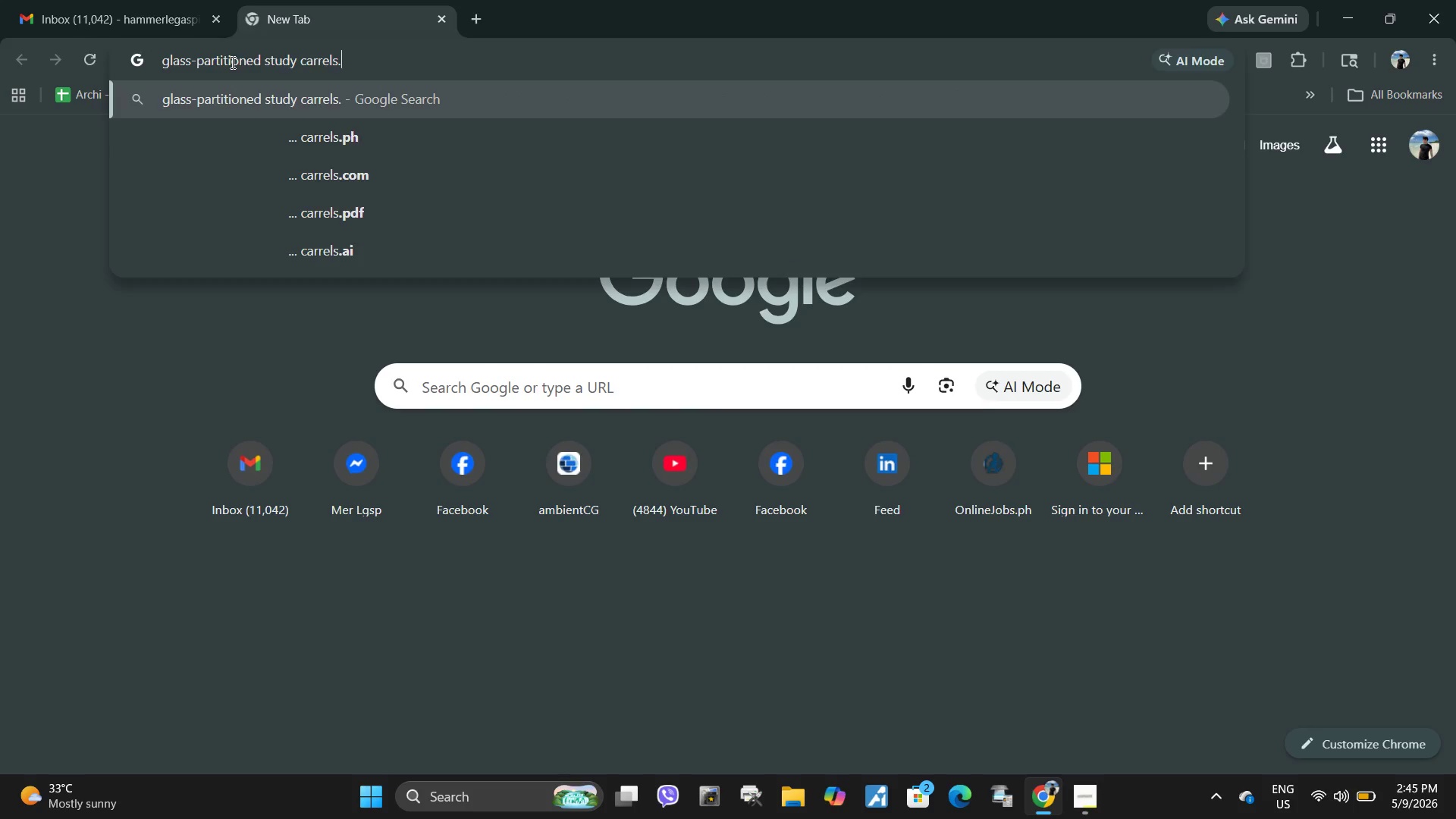 
key(Enter)
 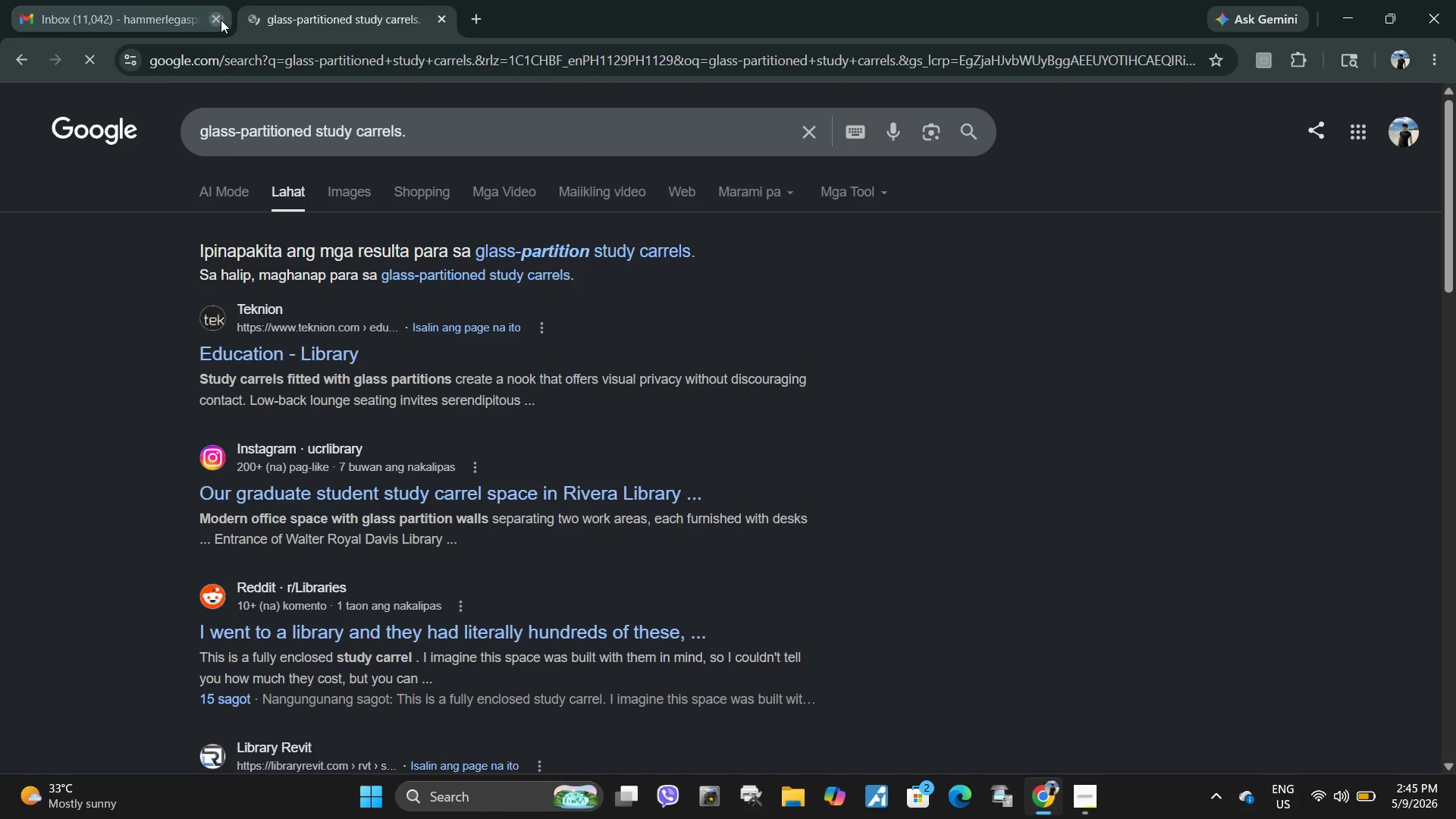 
left_click([219, 21])
 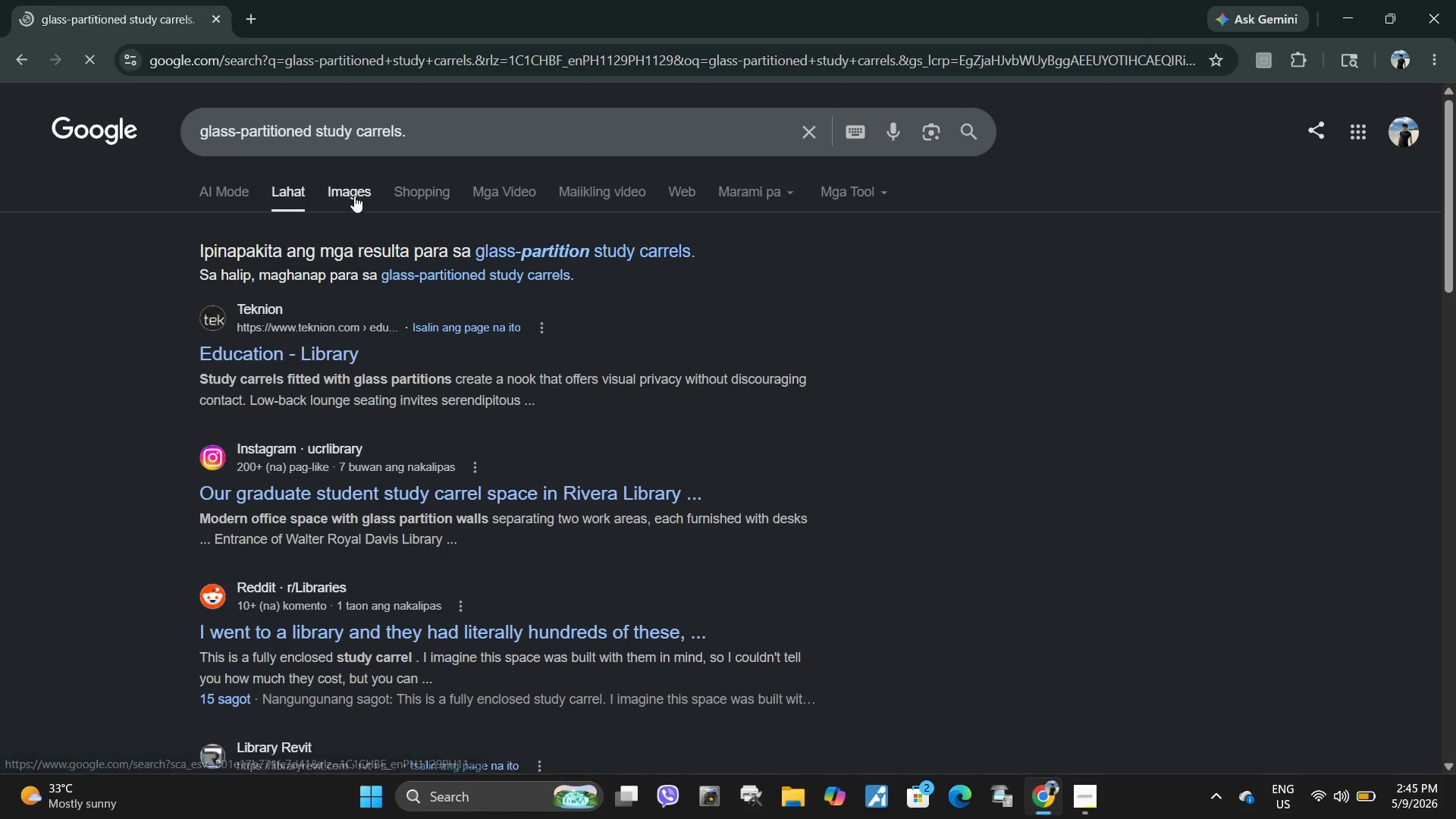 
left_click([353, 193])
 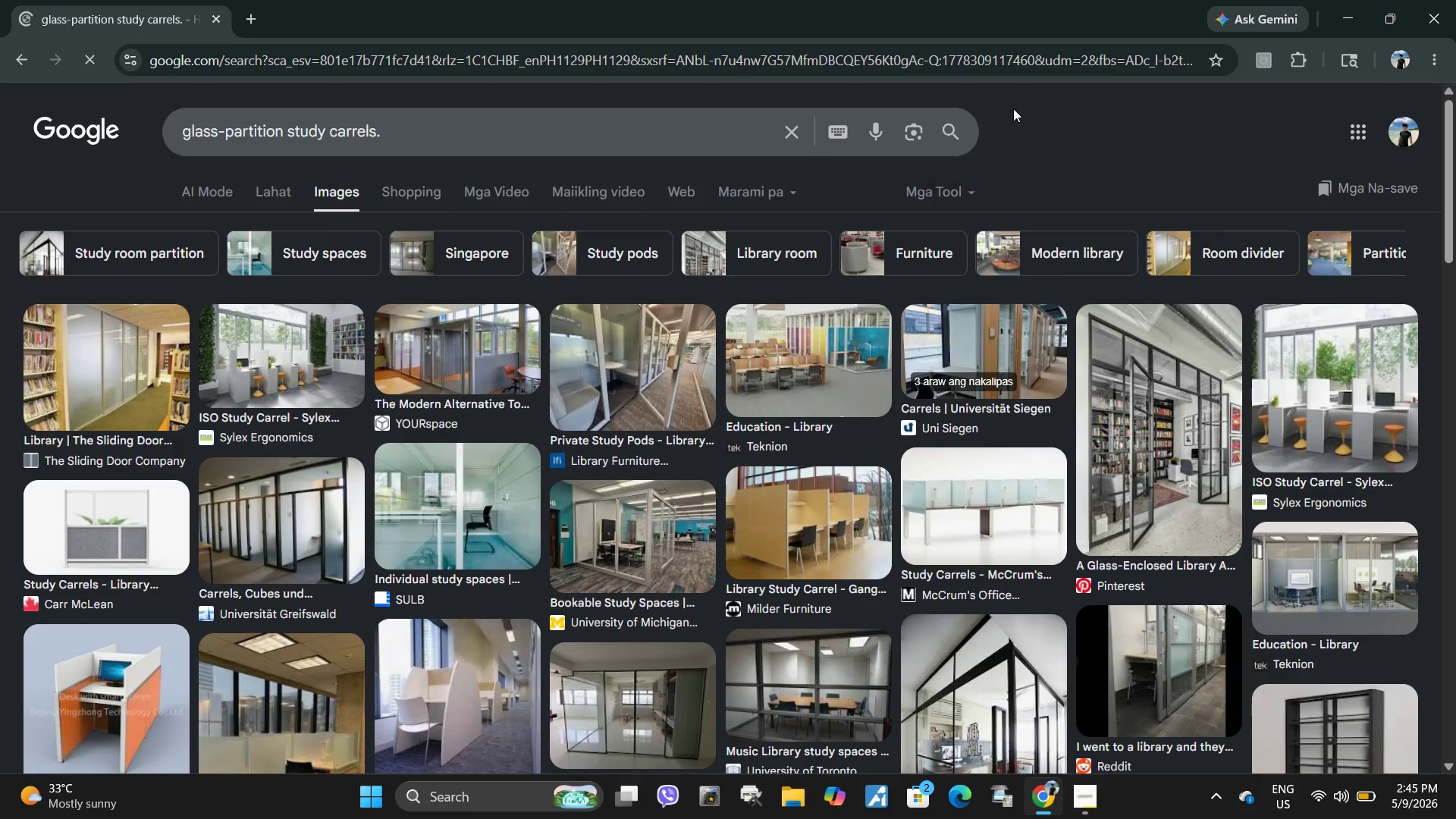 
wait(6.95)
 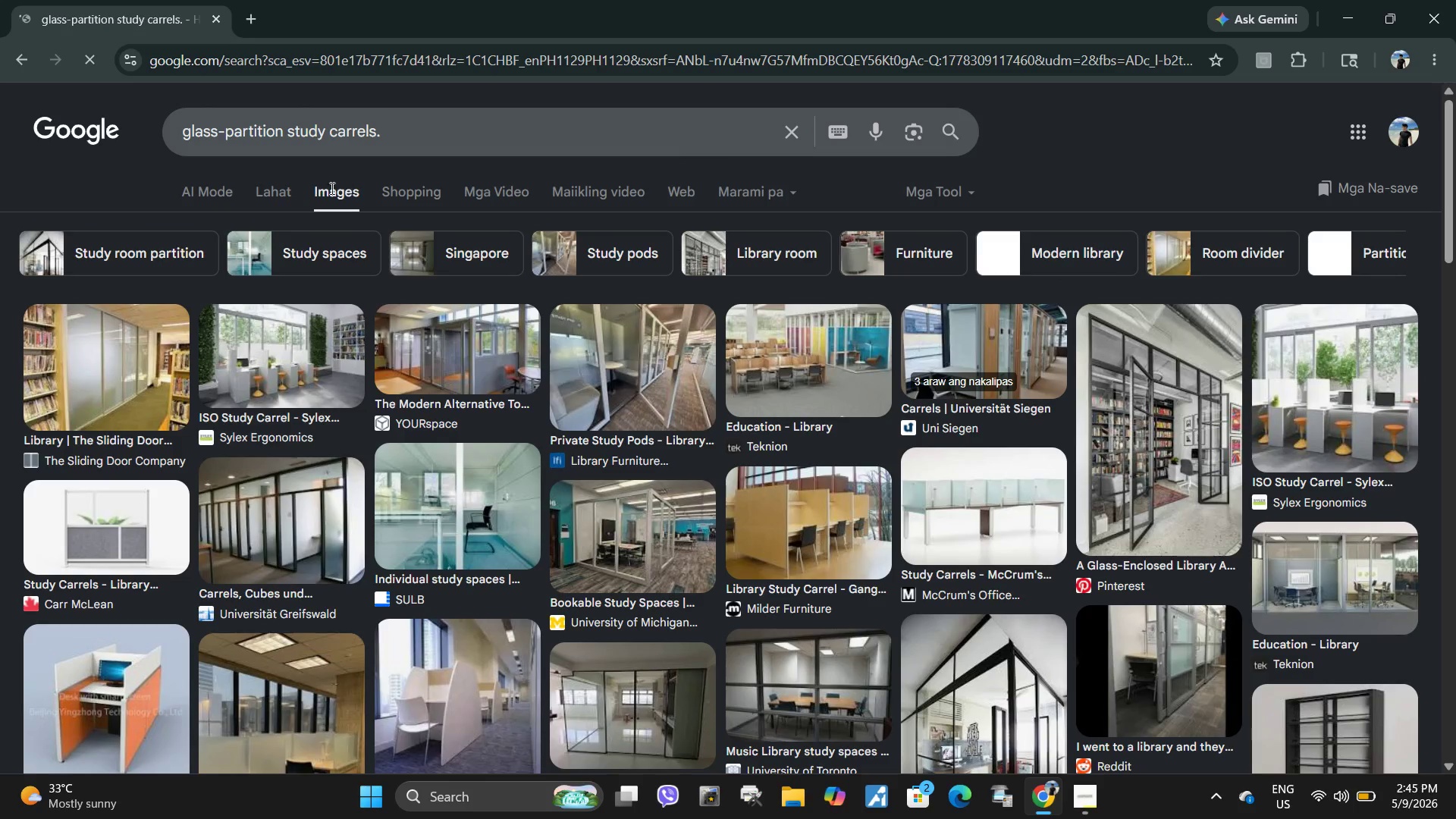 
left_click([472, 133])
 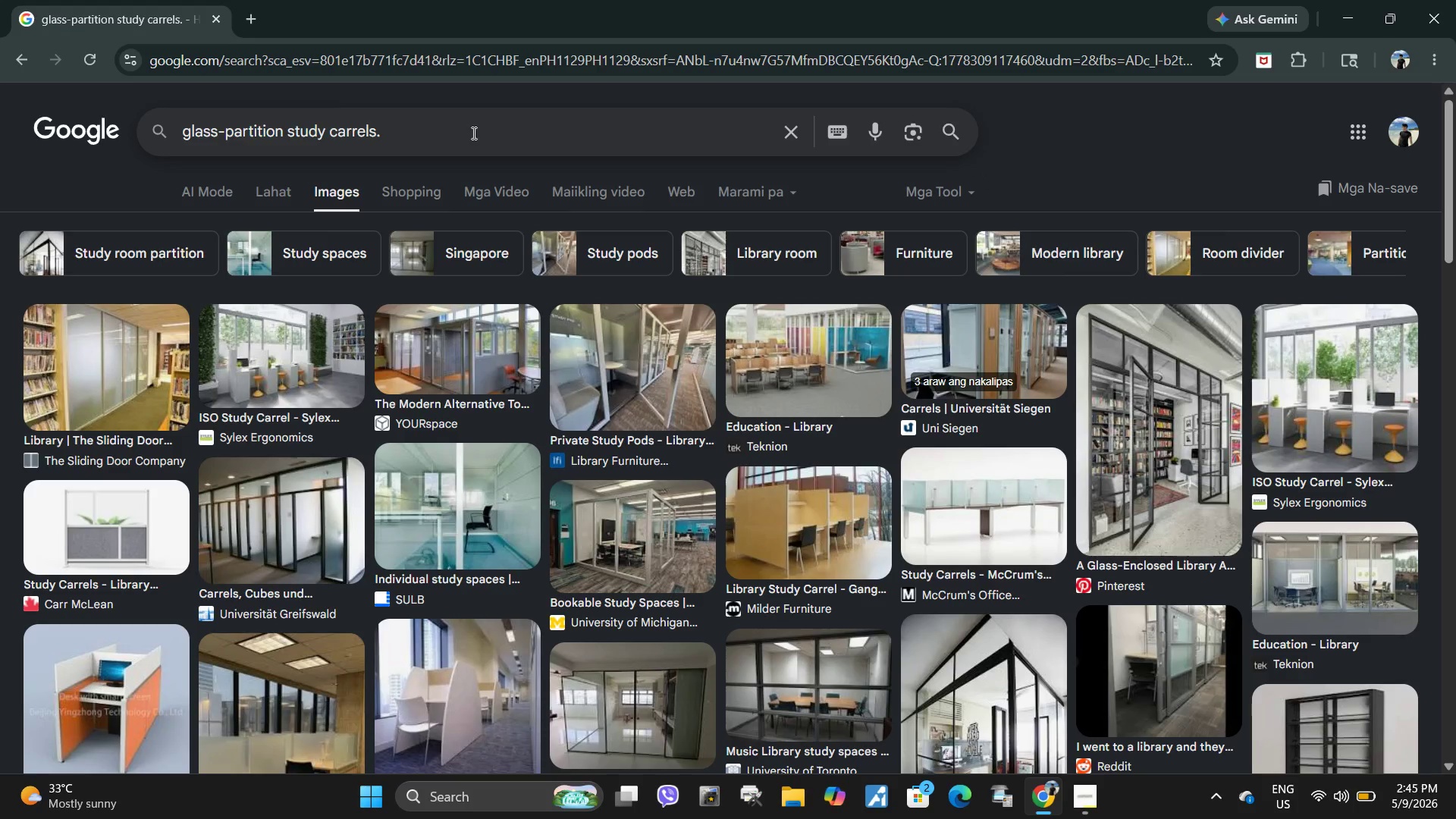 
key(Backspace)
type( skp)
 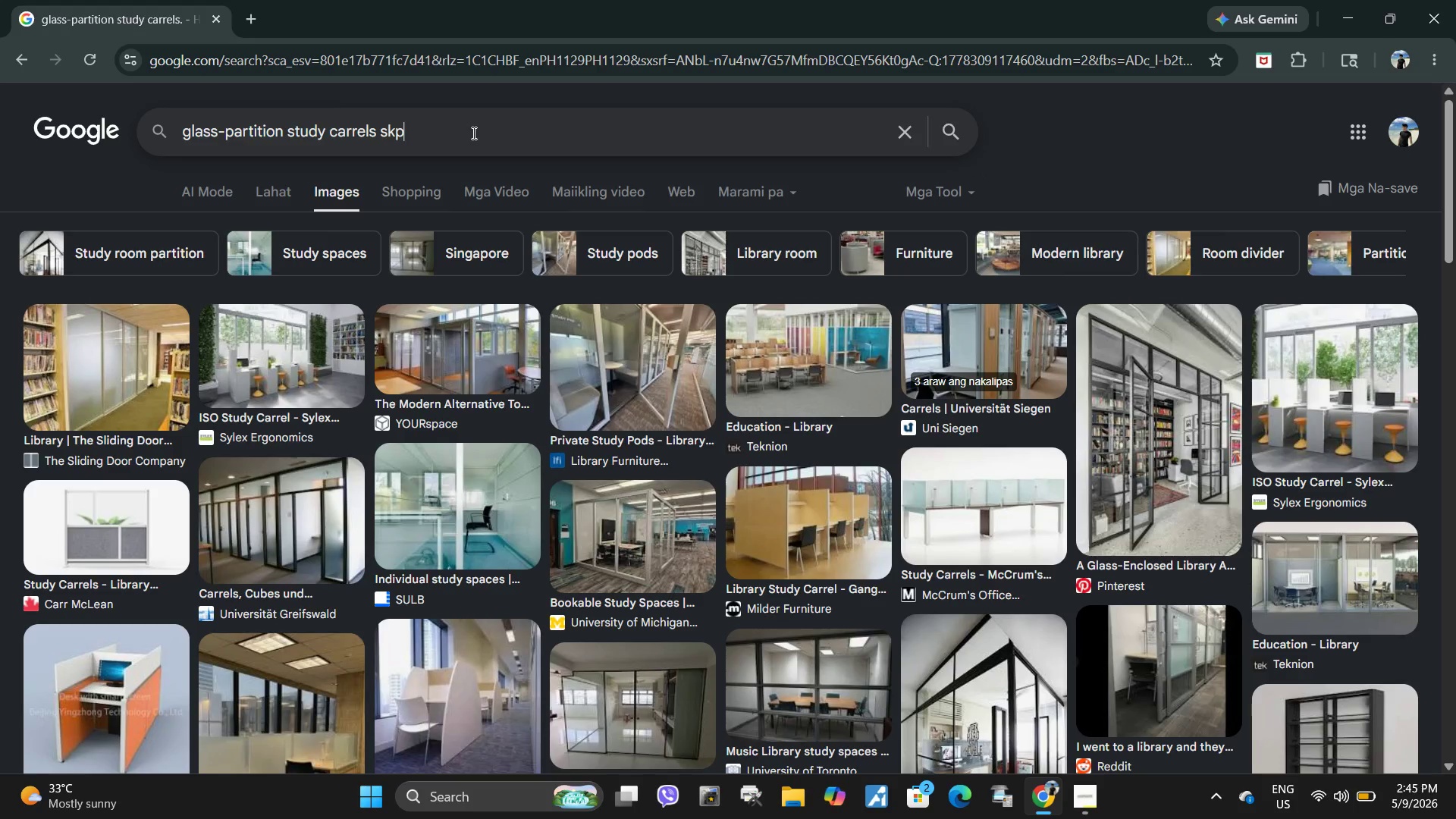 
key(Enter)
 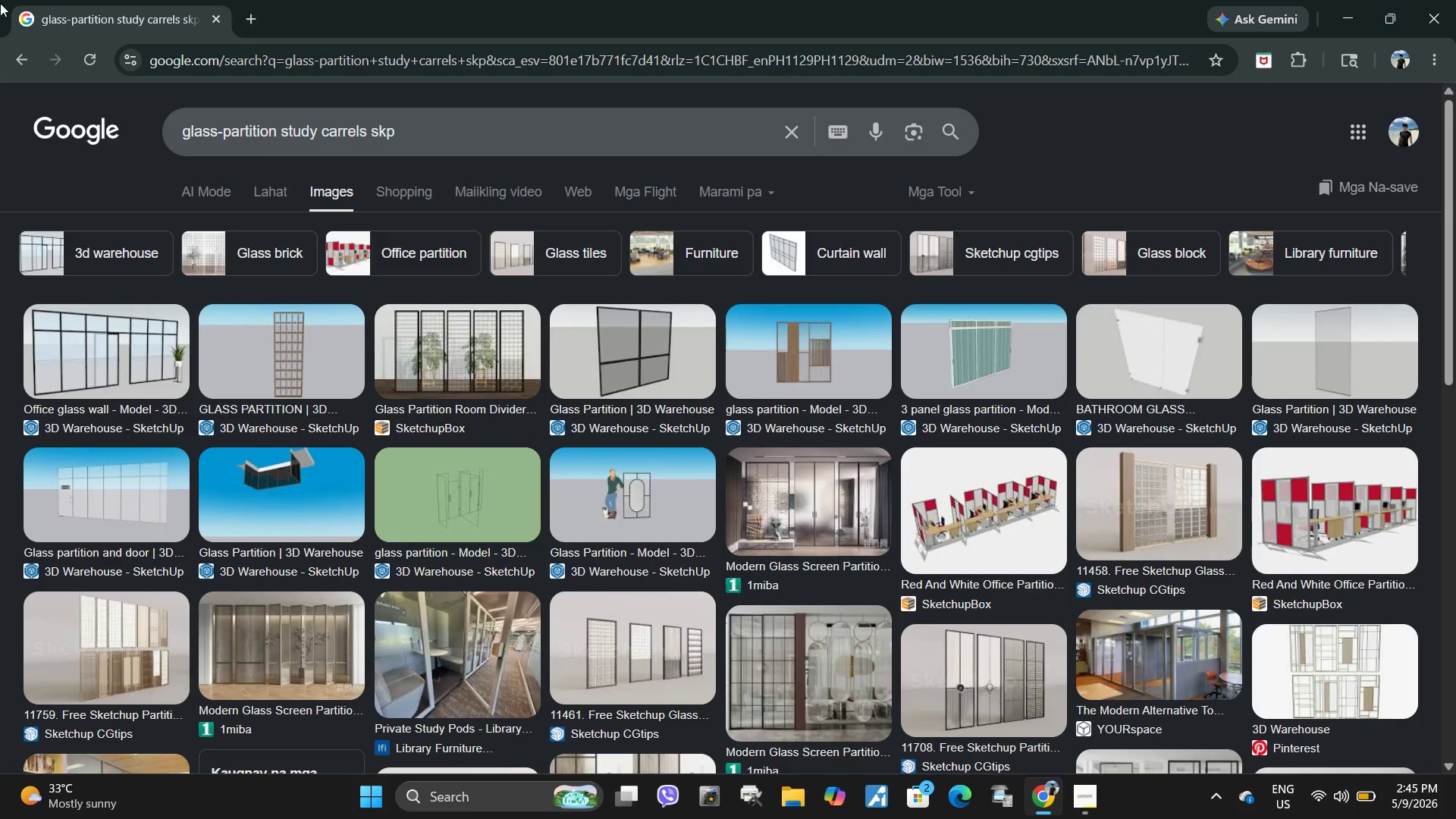 
wait(7.03)
 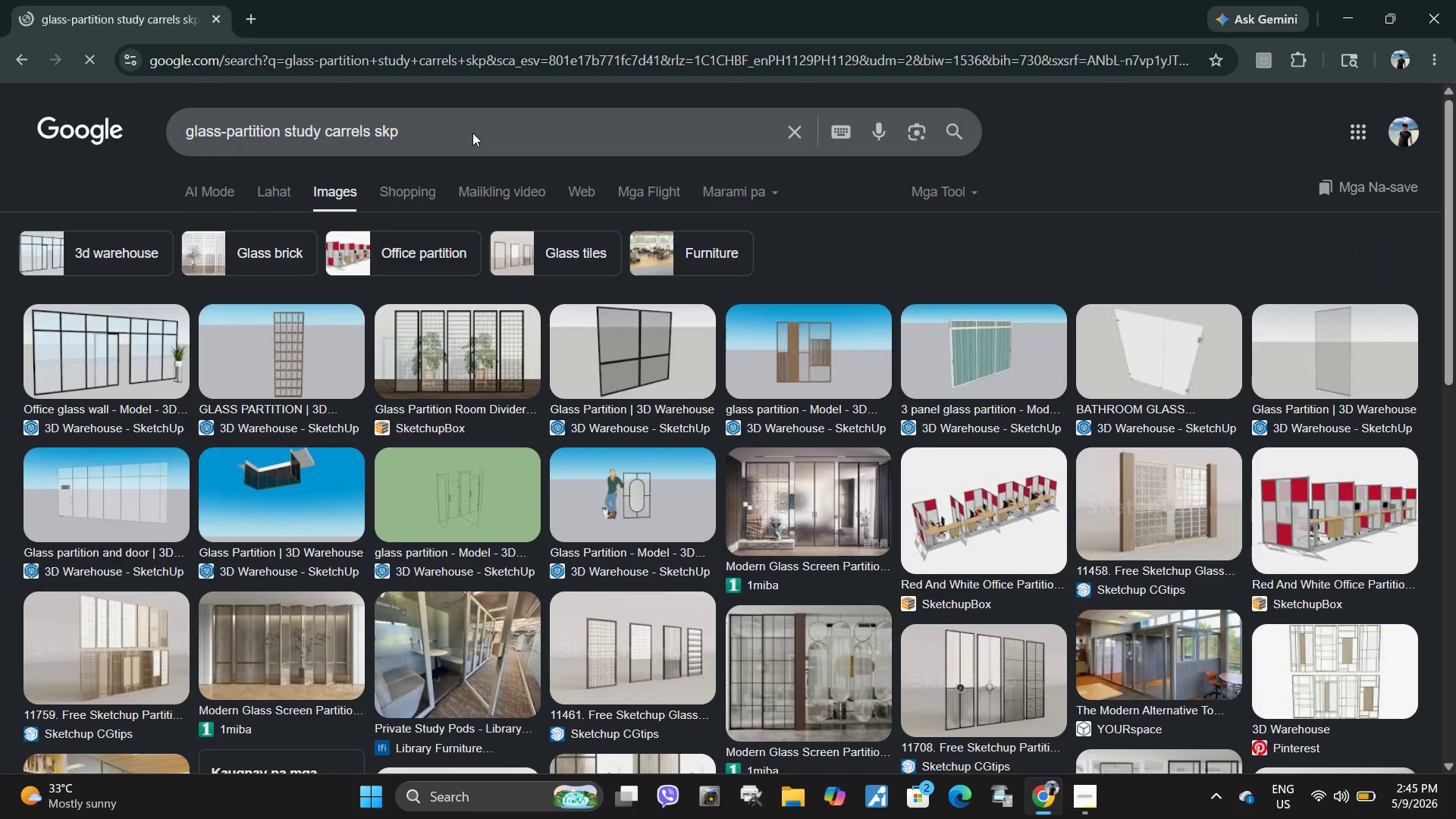 
left_click([14, 62])
 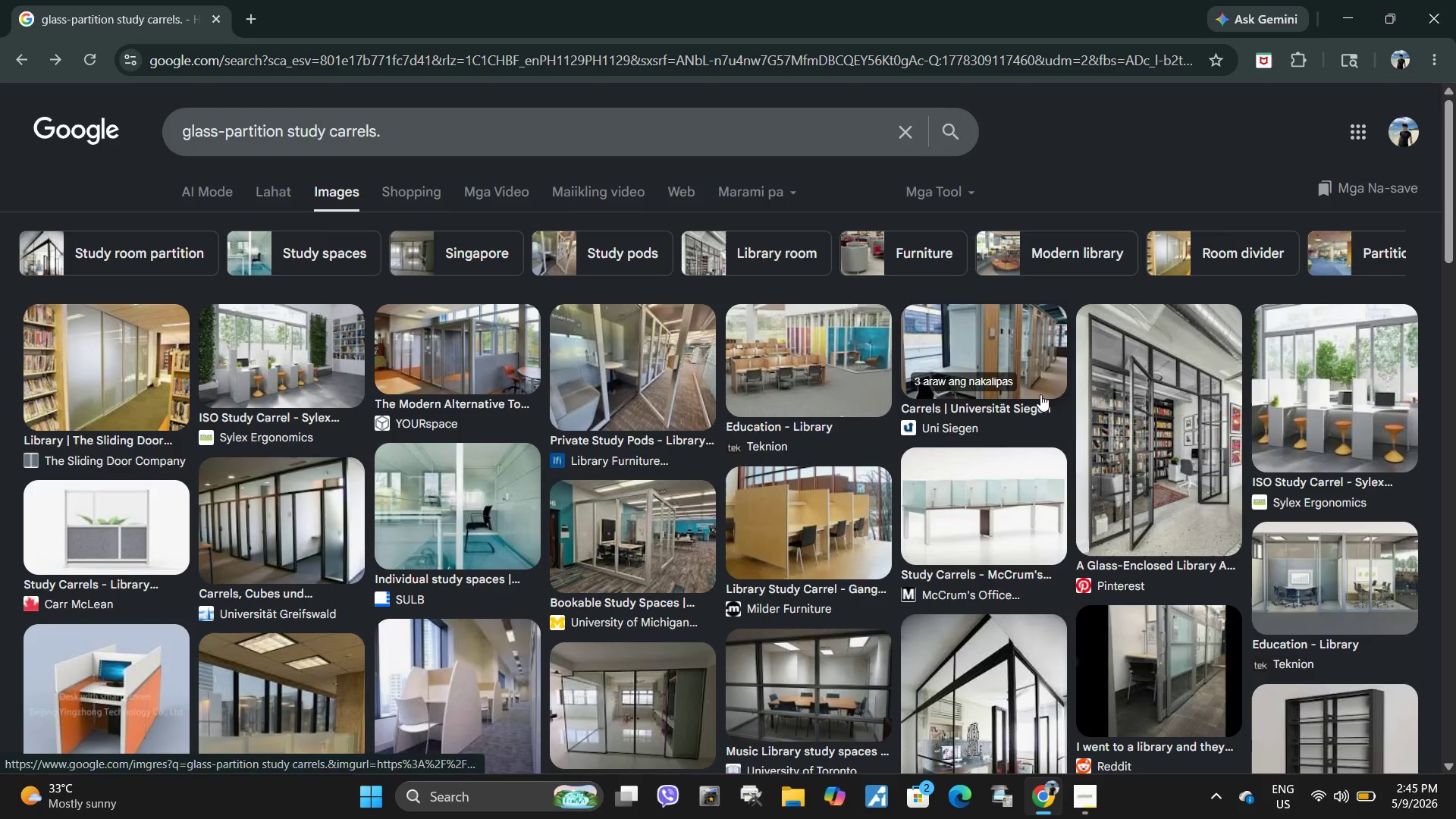 
left_click([1348, 403])
 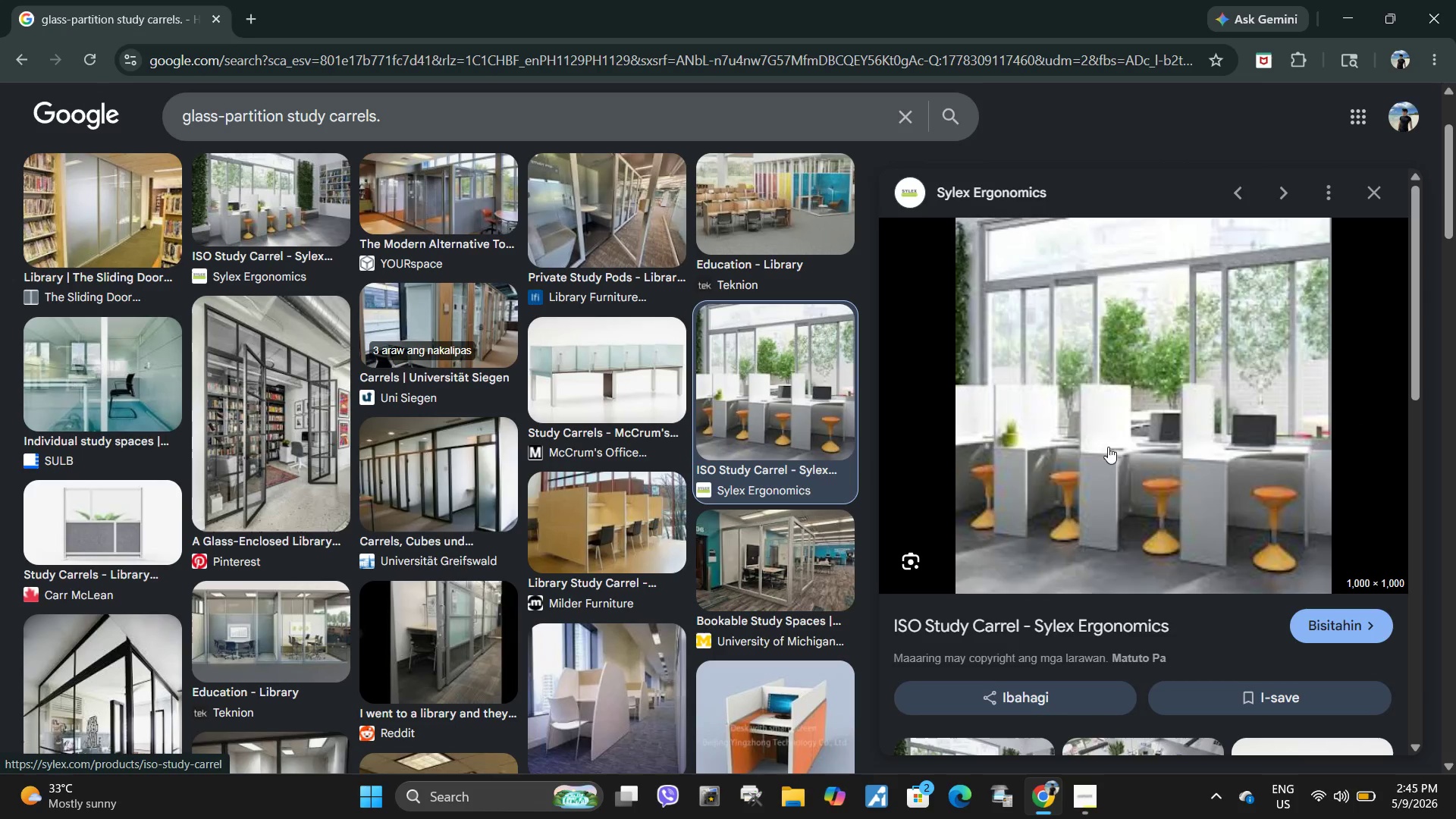 
wait(5.42)
 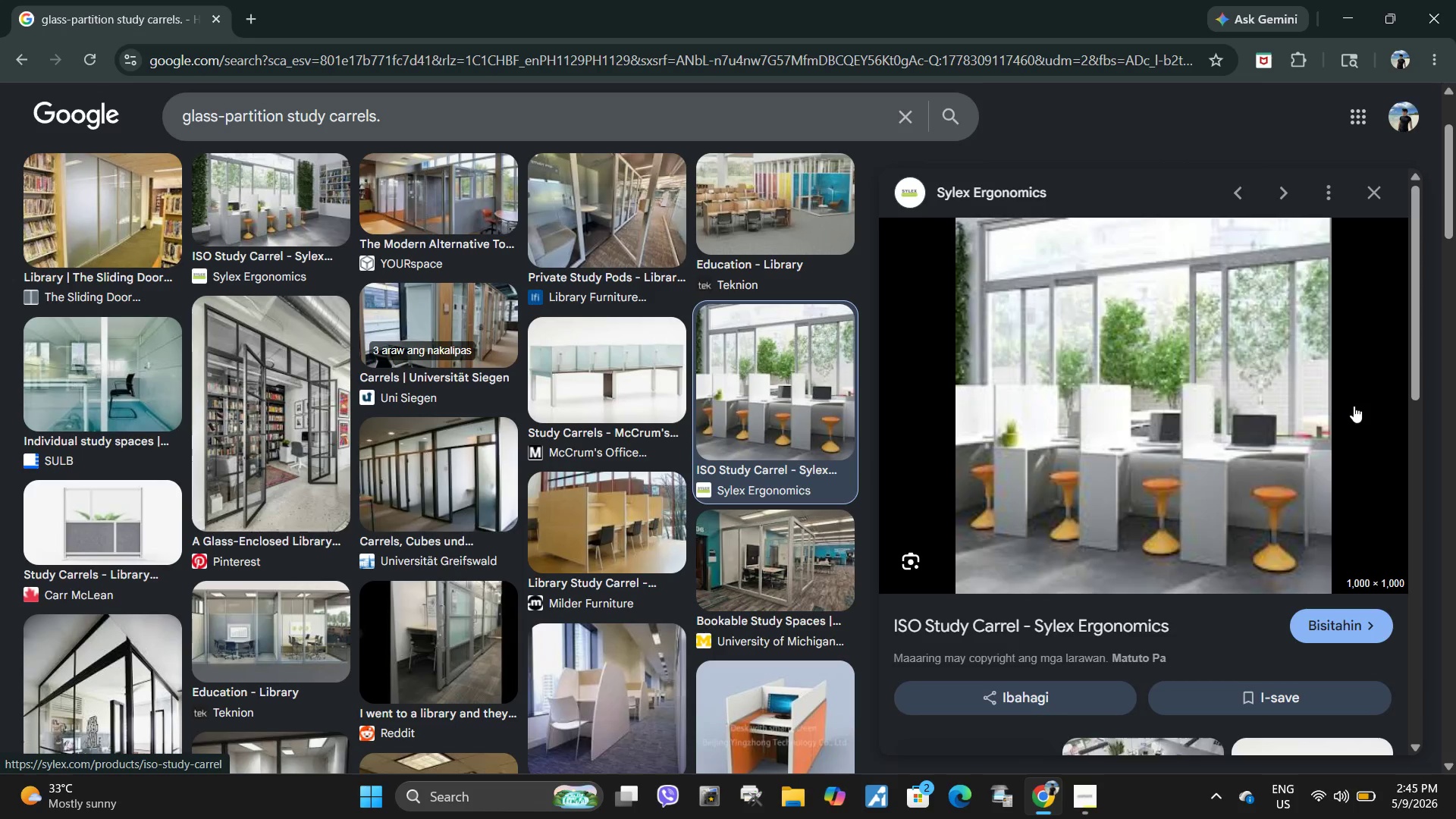 
left_click([255, 18])
 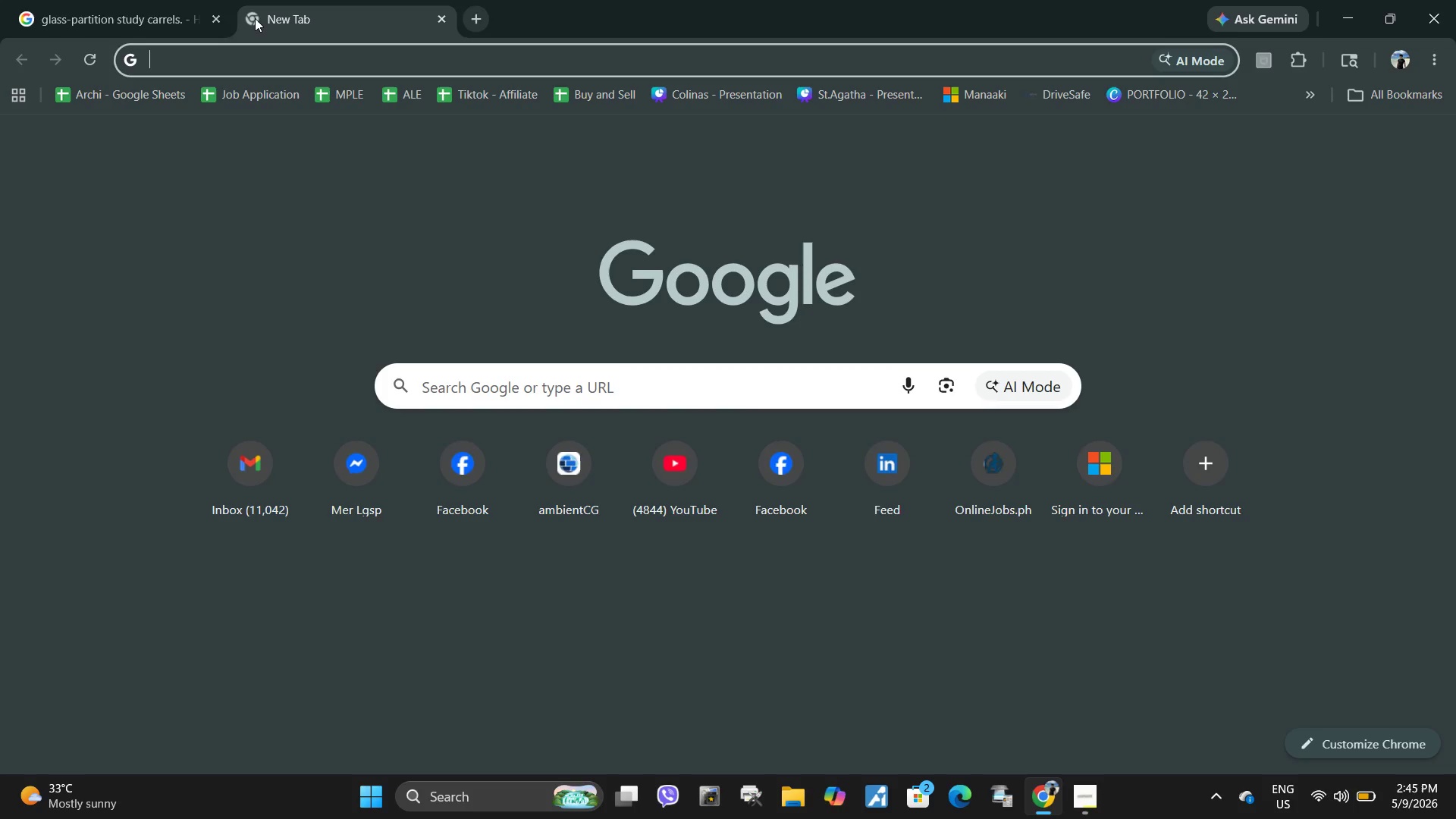 
type(study carrel skp)
 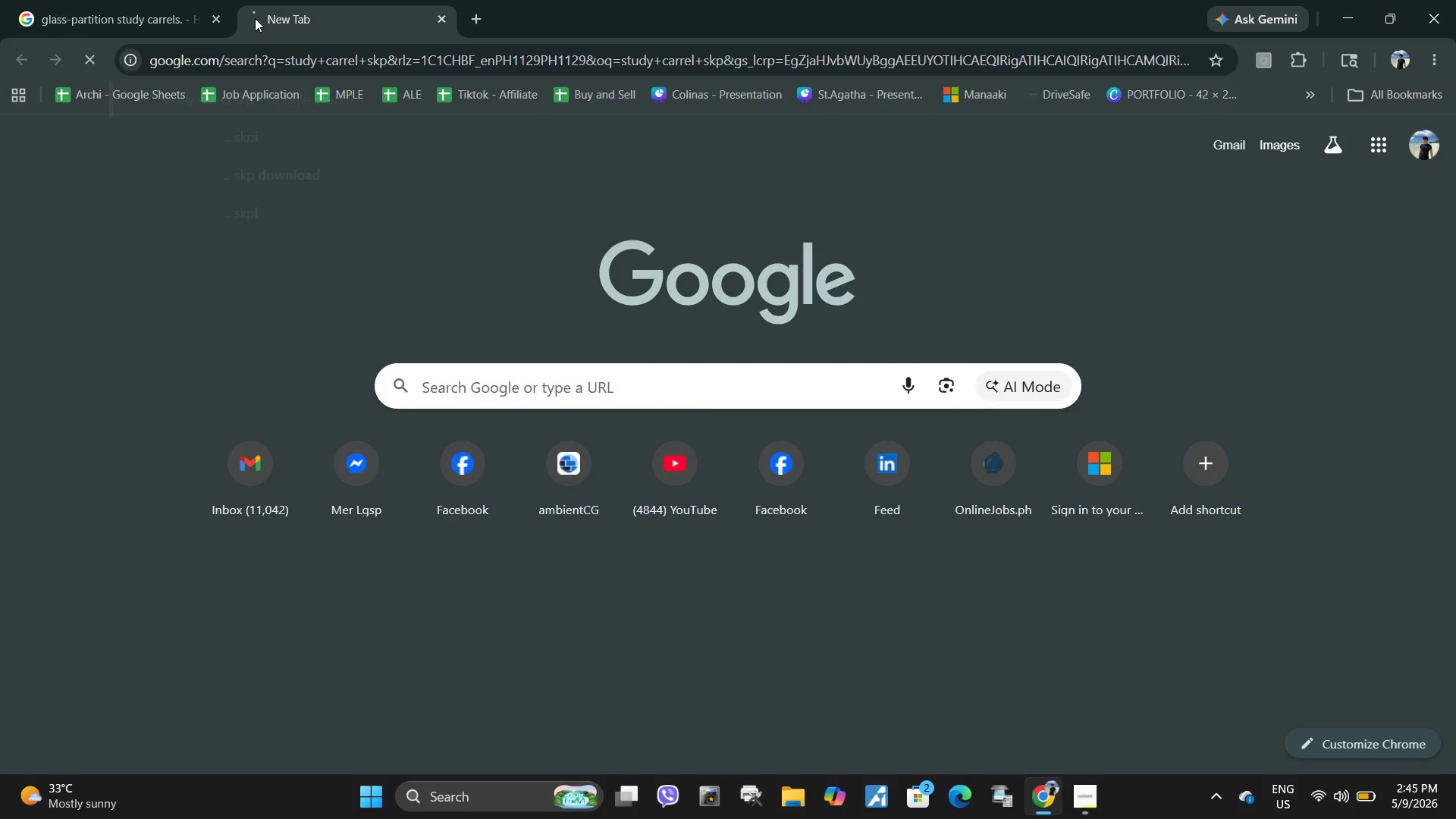 
key(Enter)
 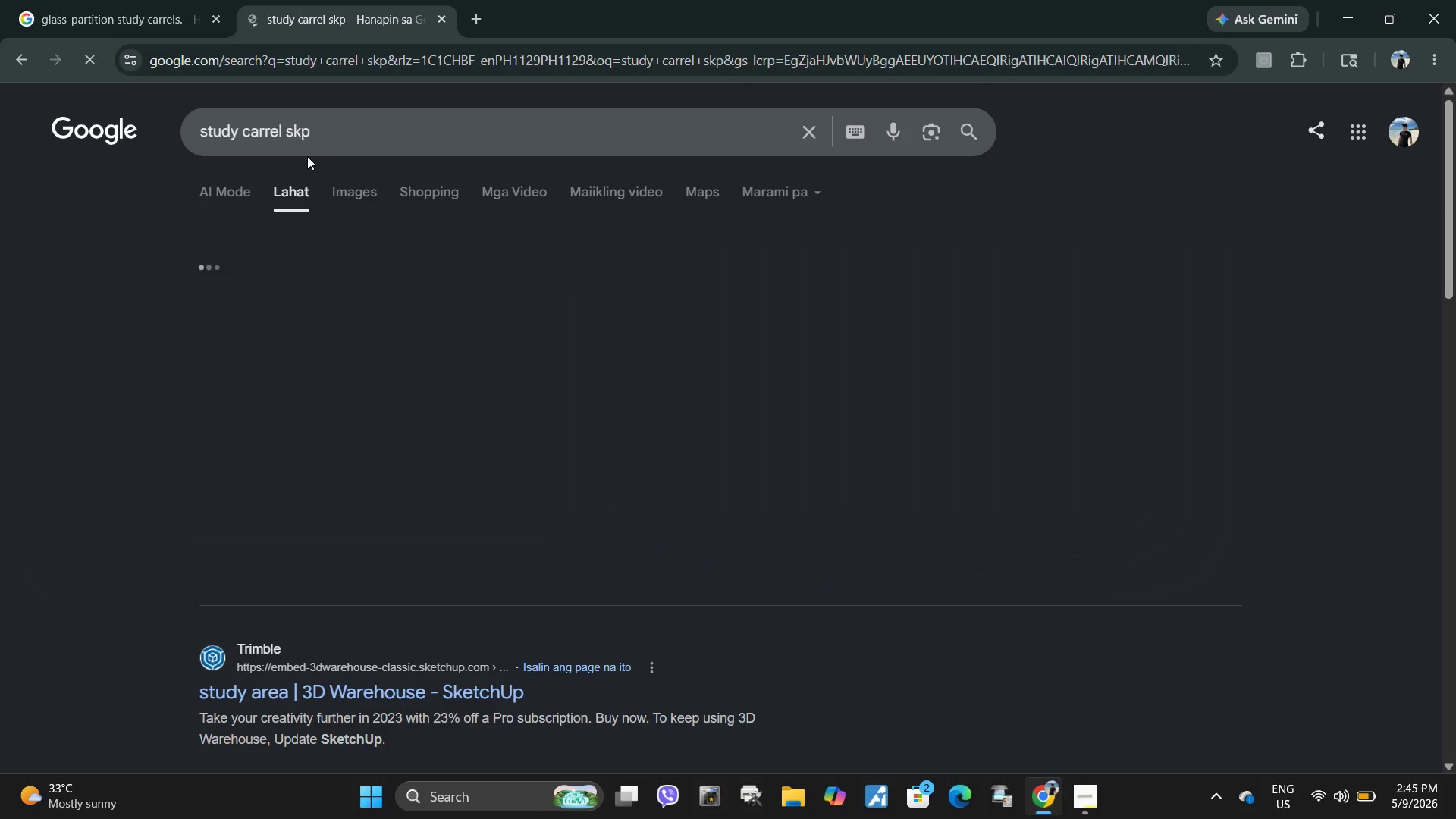 
left_click([341, 186])
 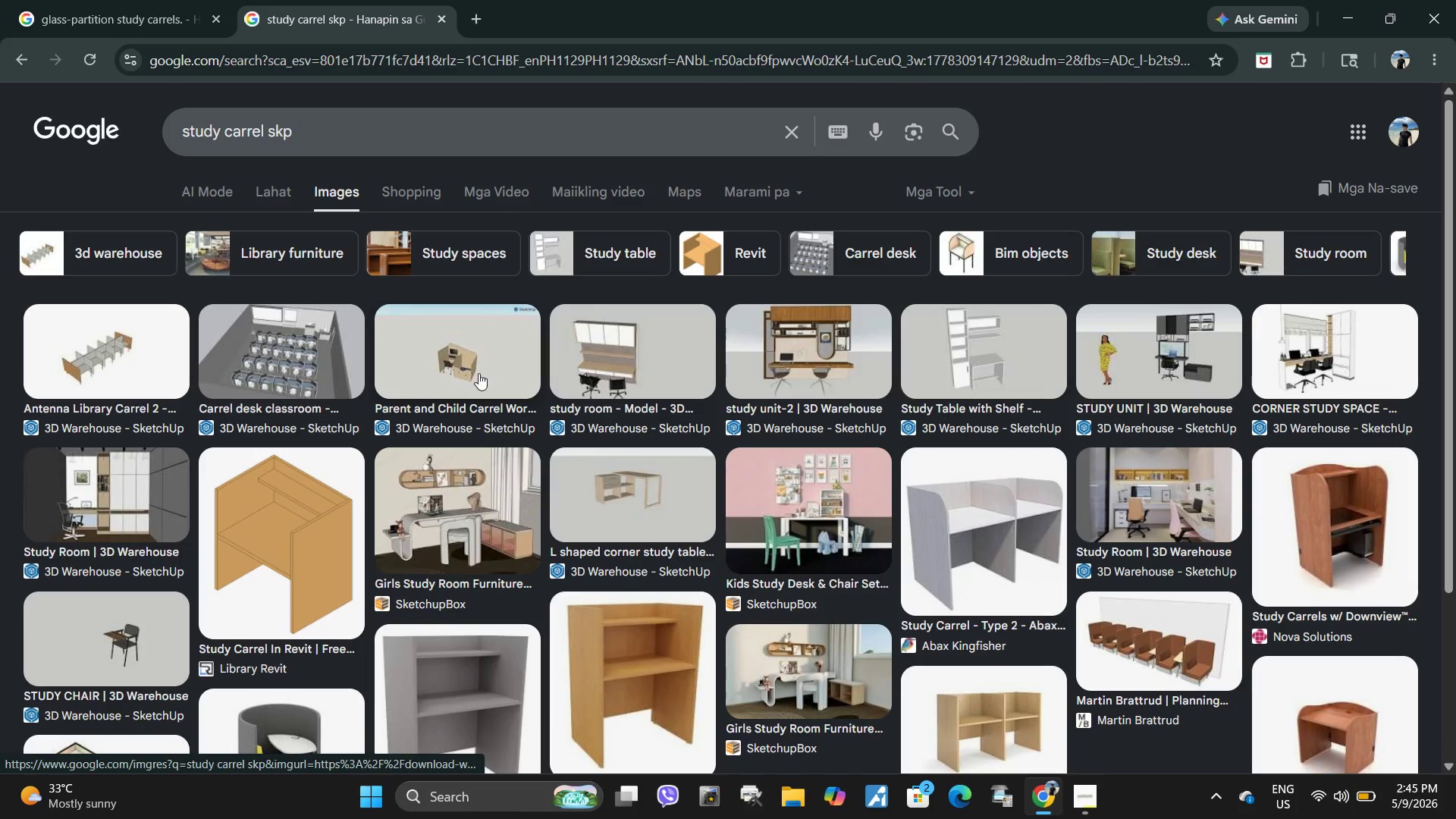 
wait(5.81)
 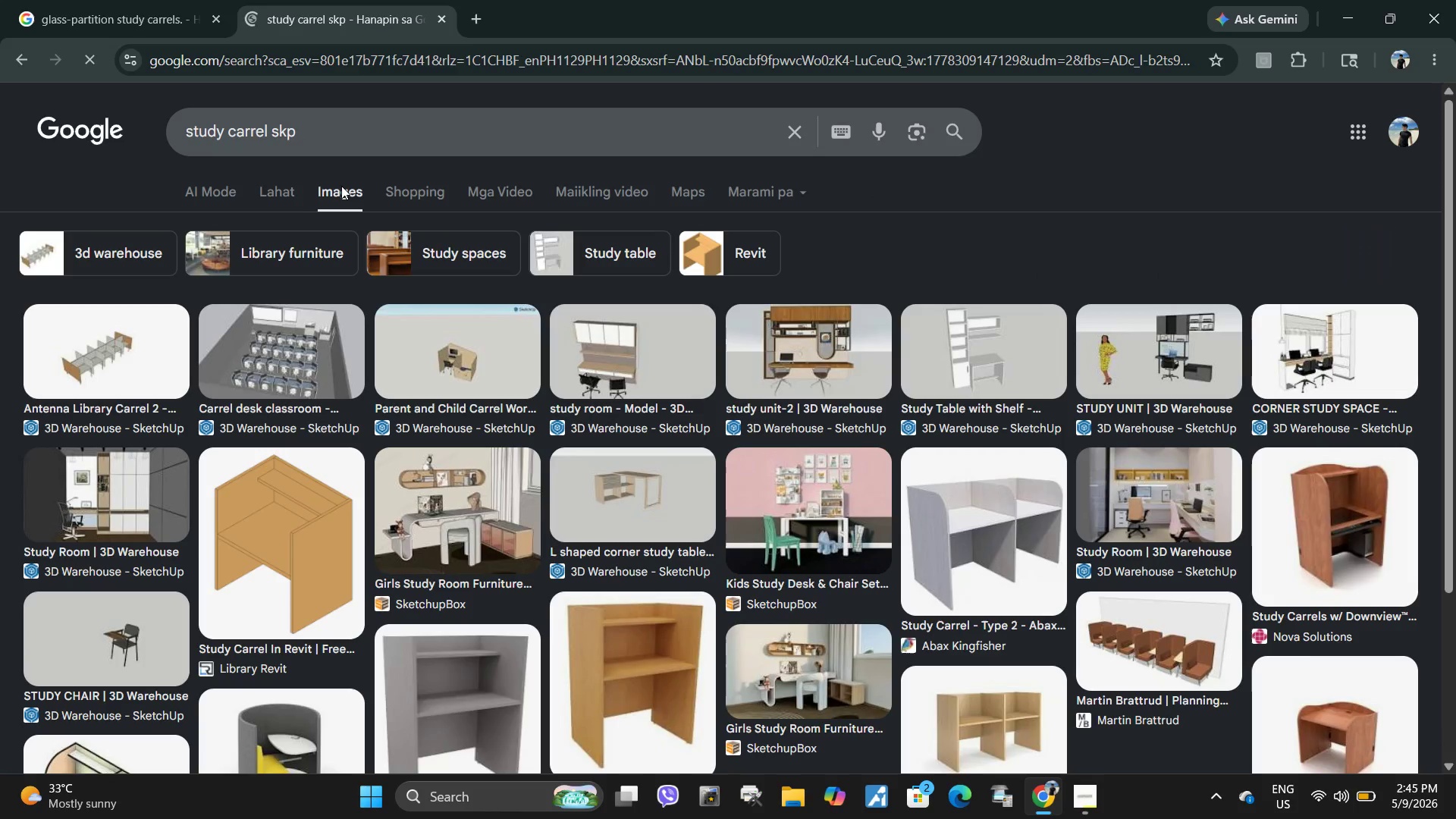 
left_click([66, 340])
 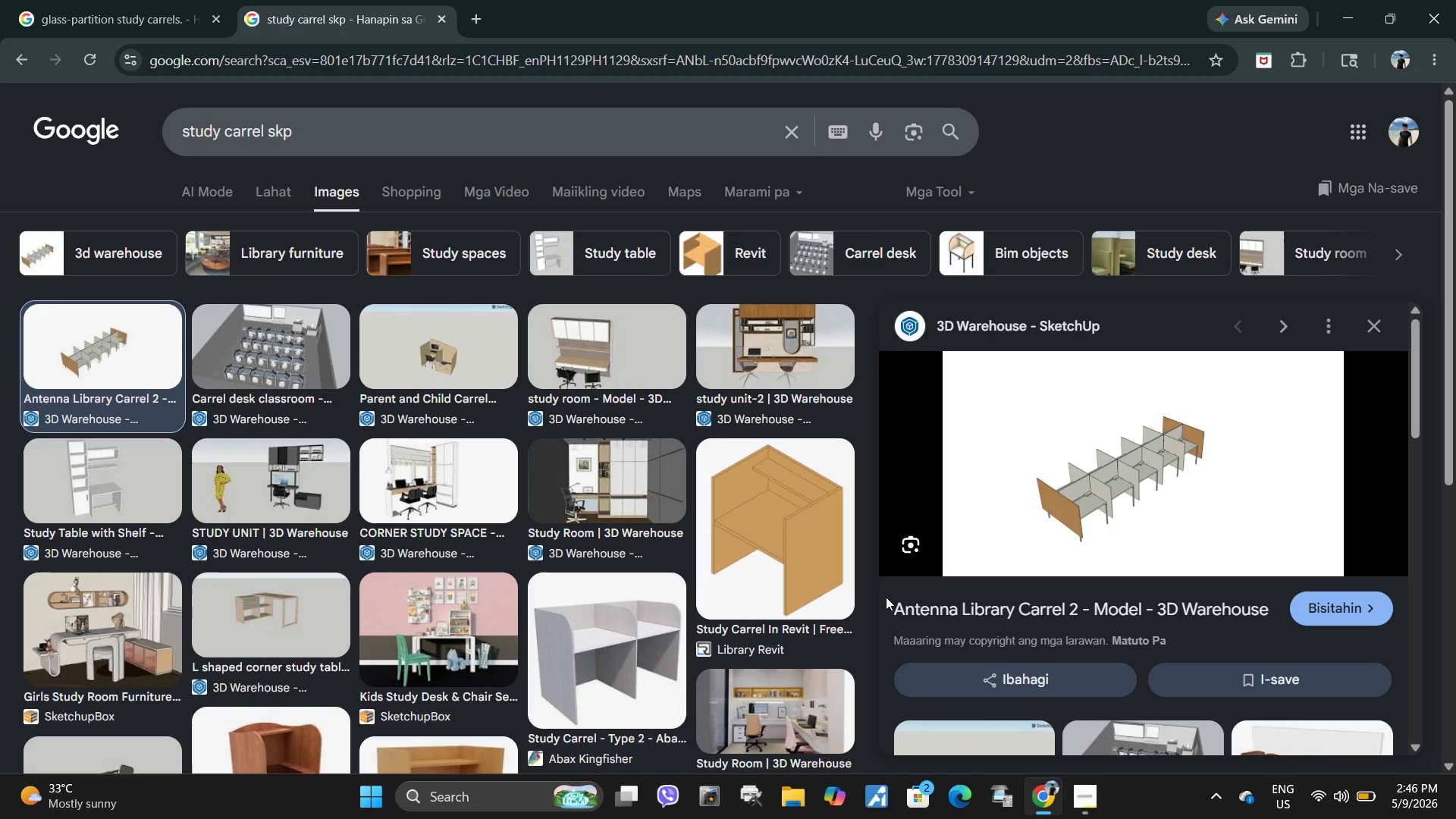 
wait(11.42)
 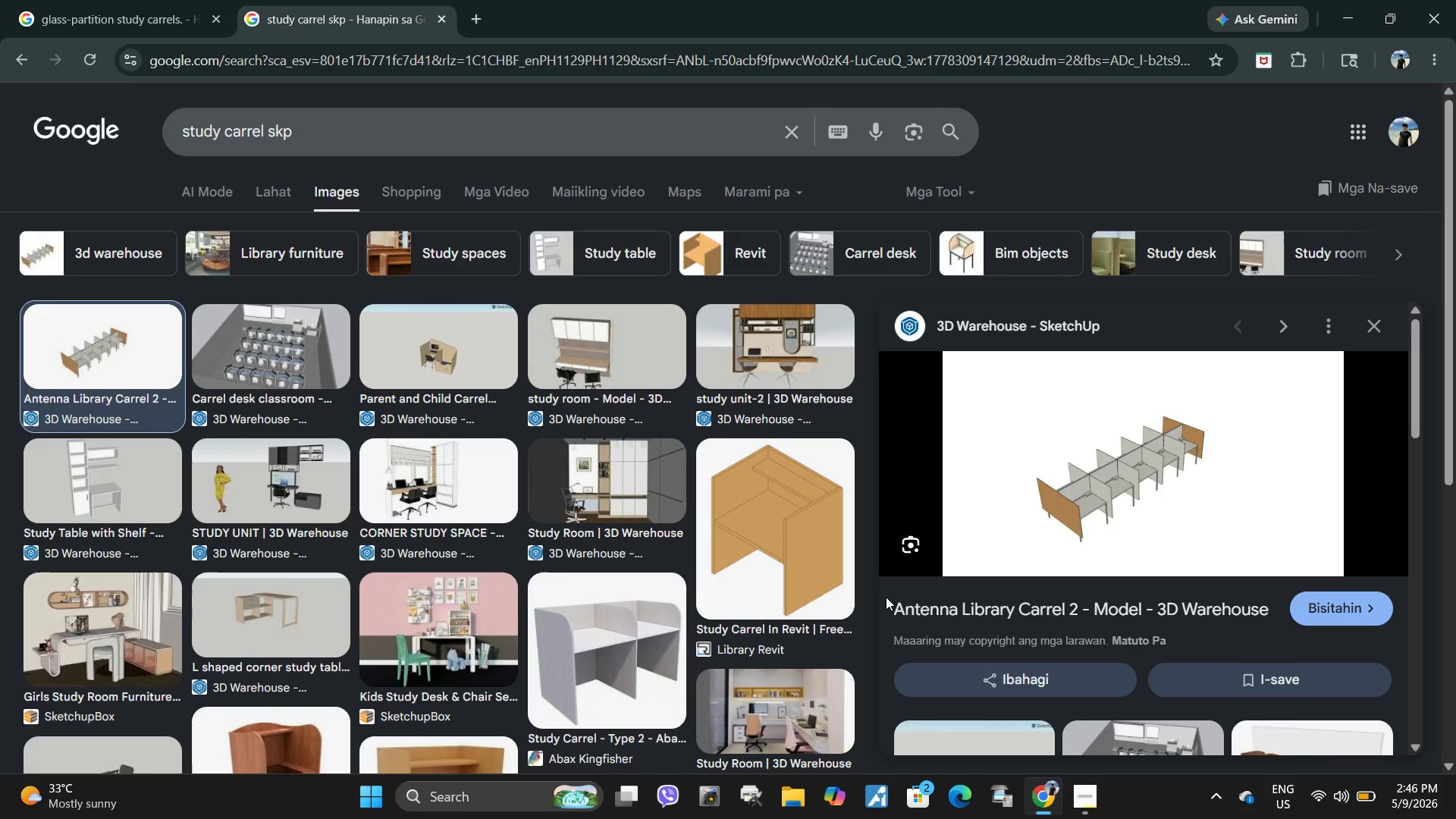 
left_click([519, 806])
 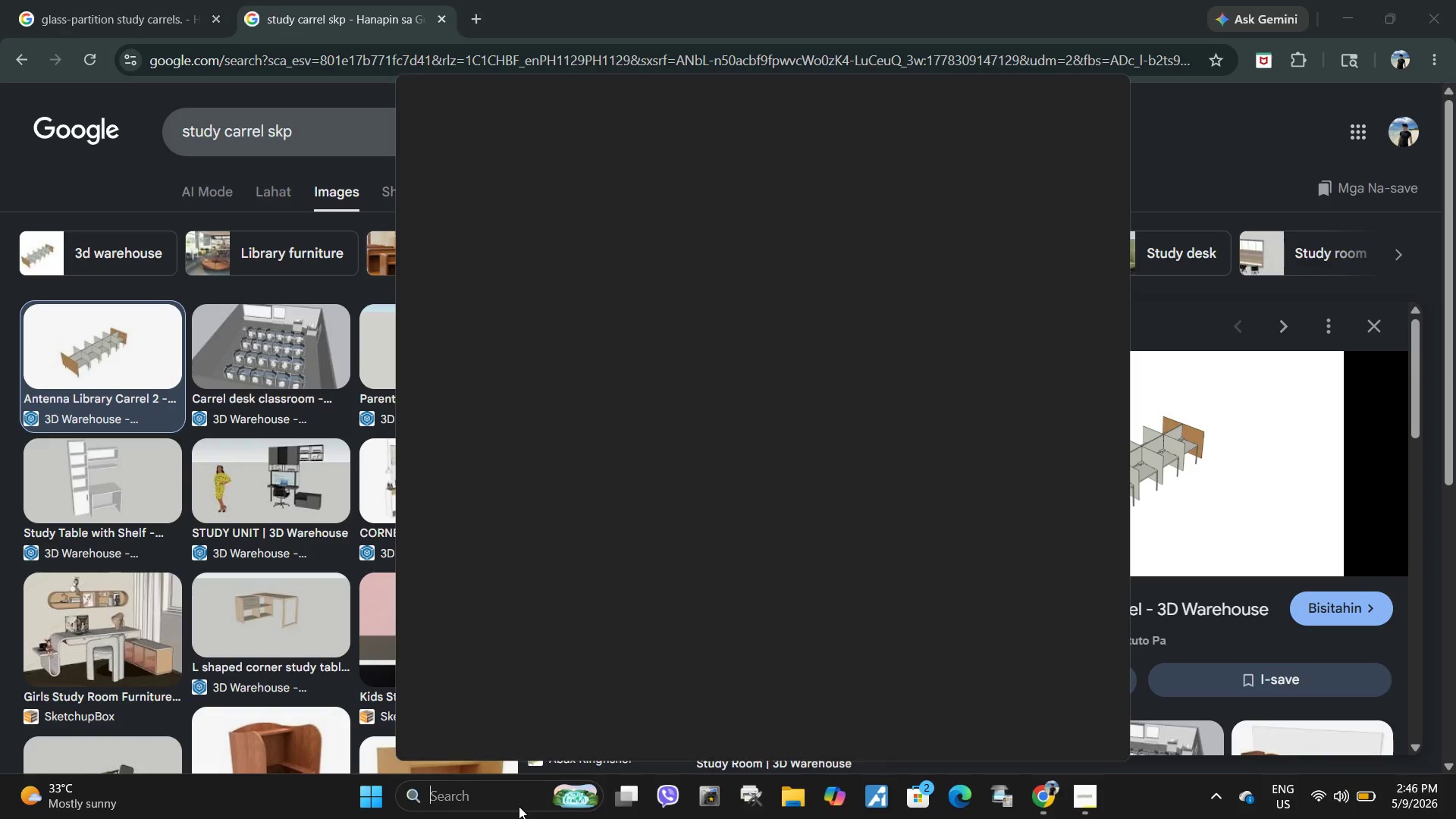 
type(sketch)
 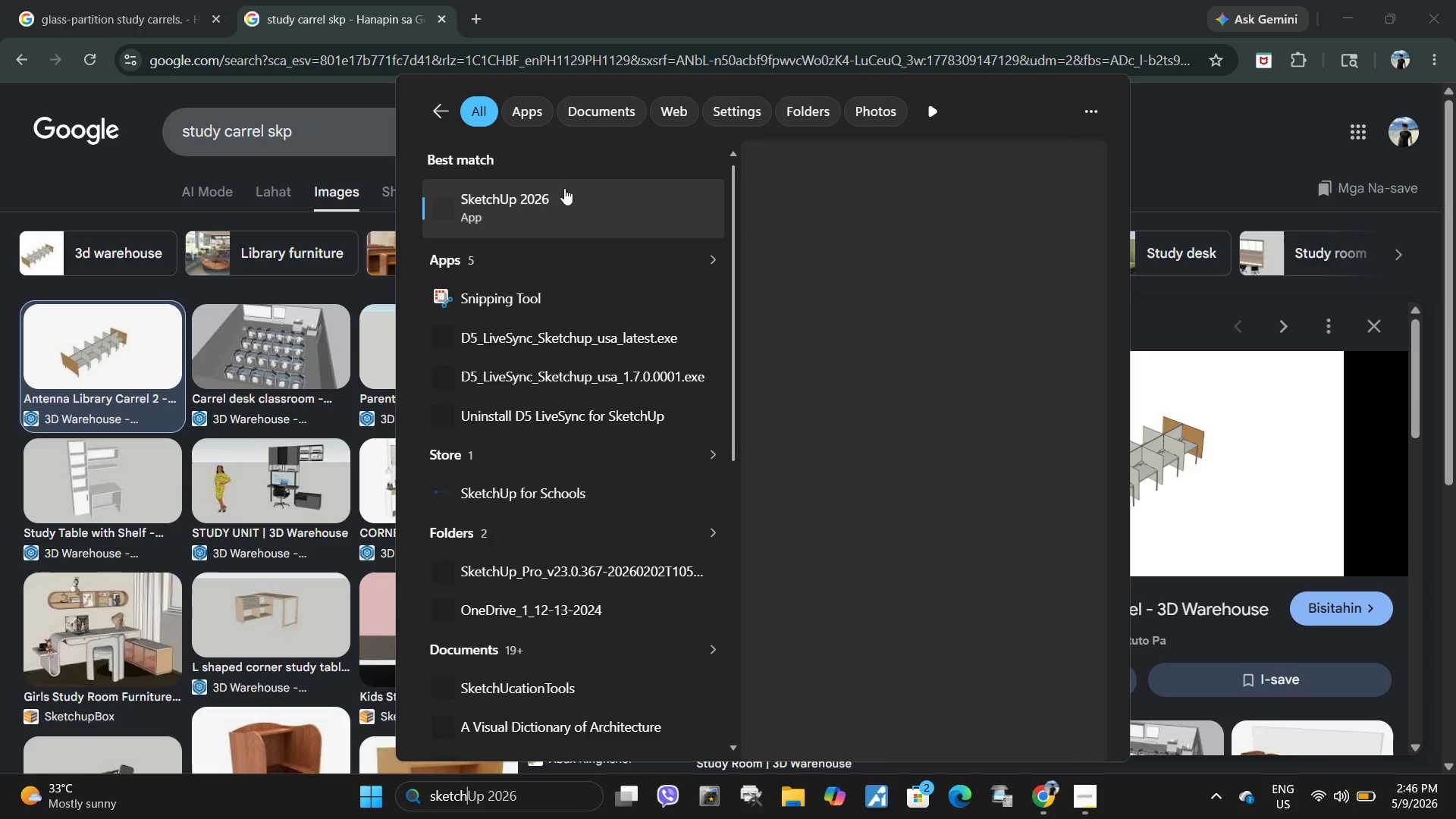 
left_click([552, 199])
 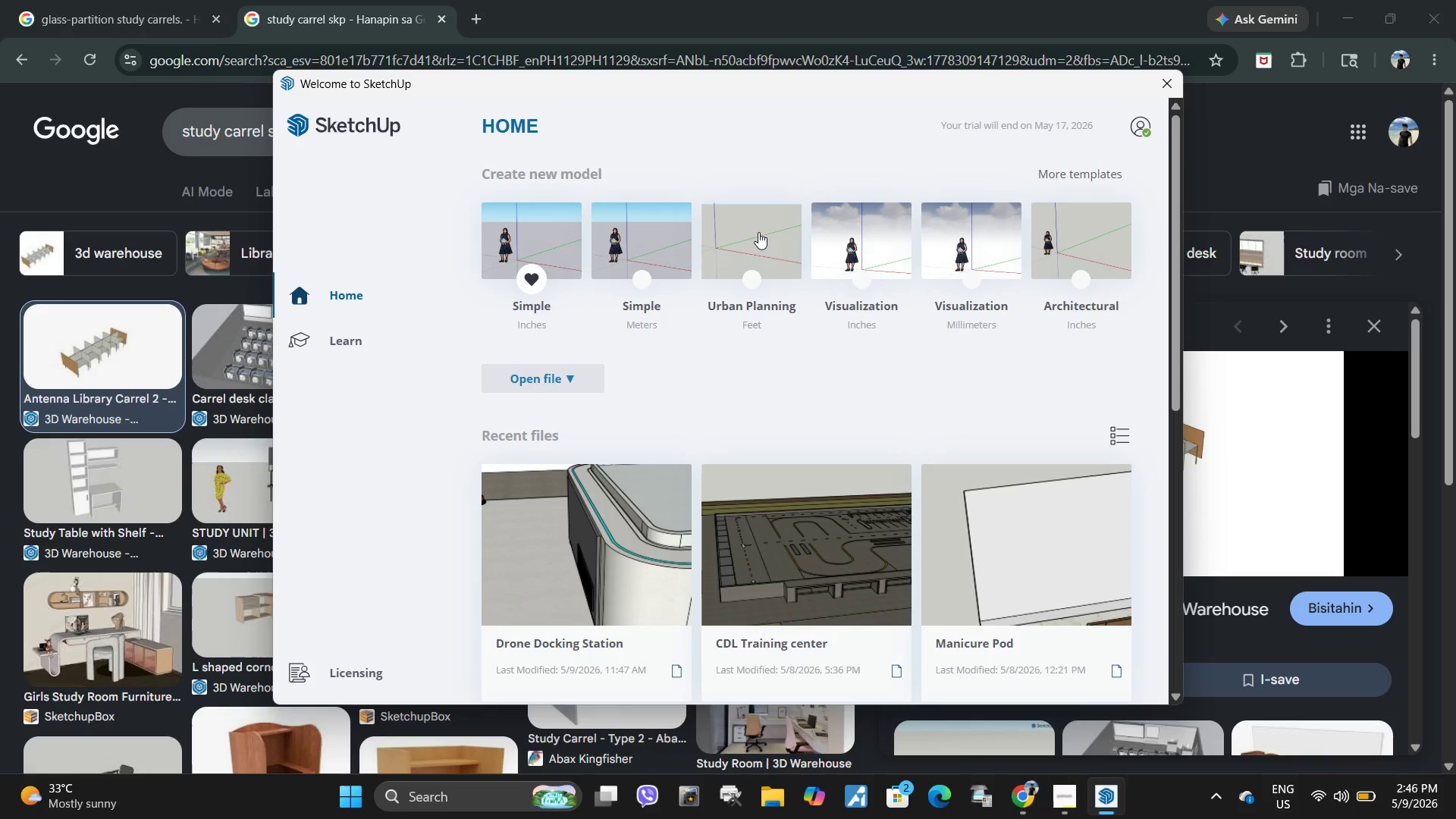 
wait(22.0)
 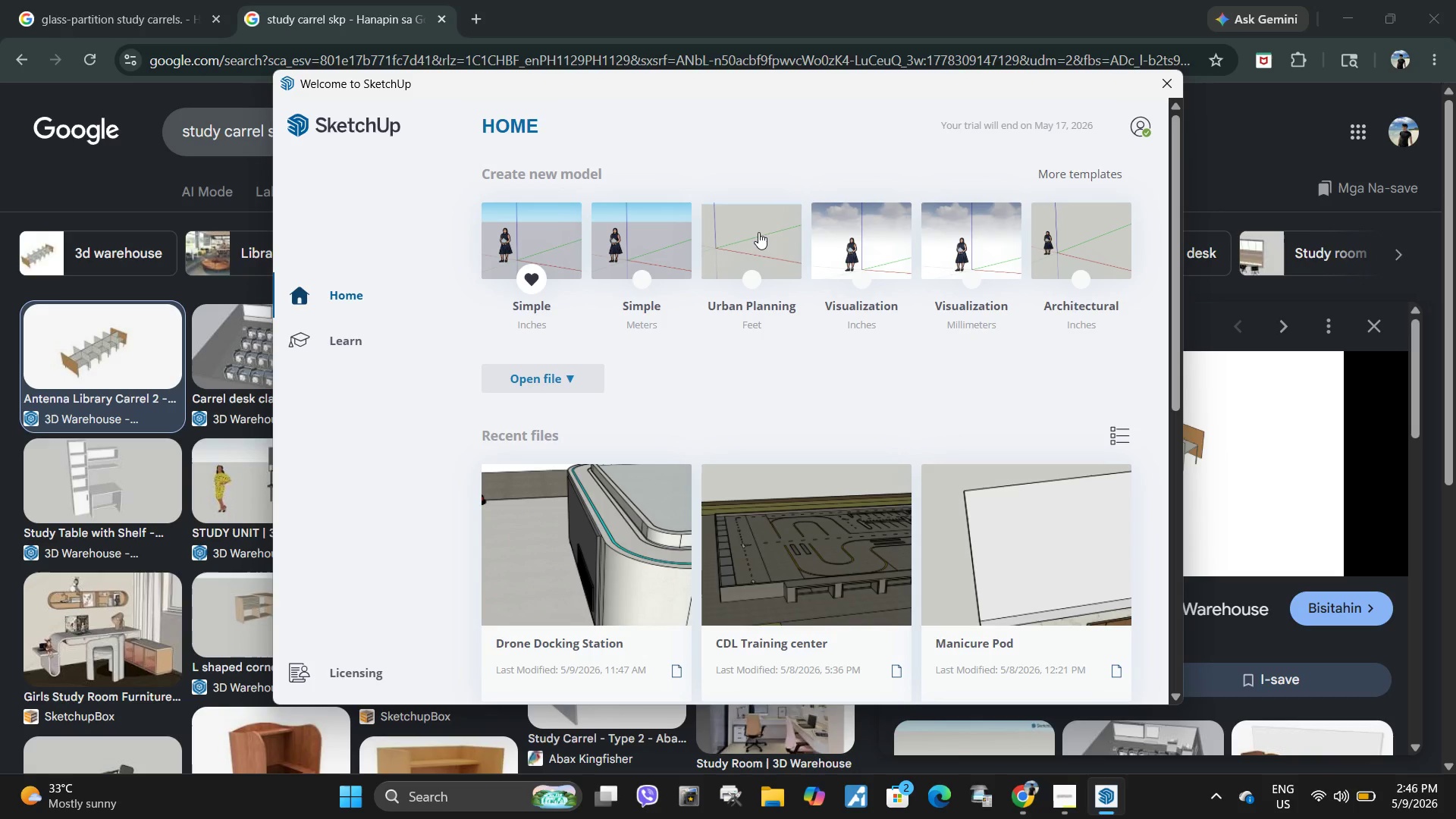 
left_click([748, 227])
 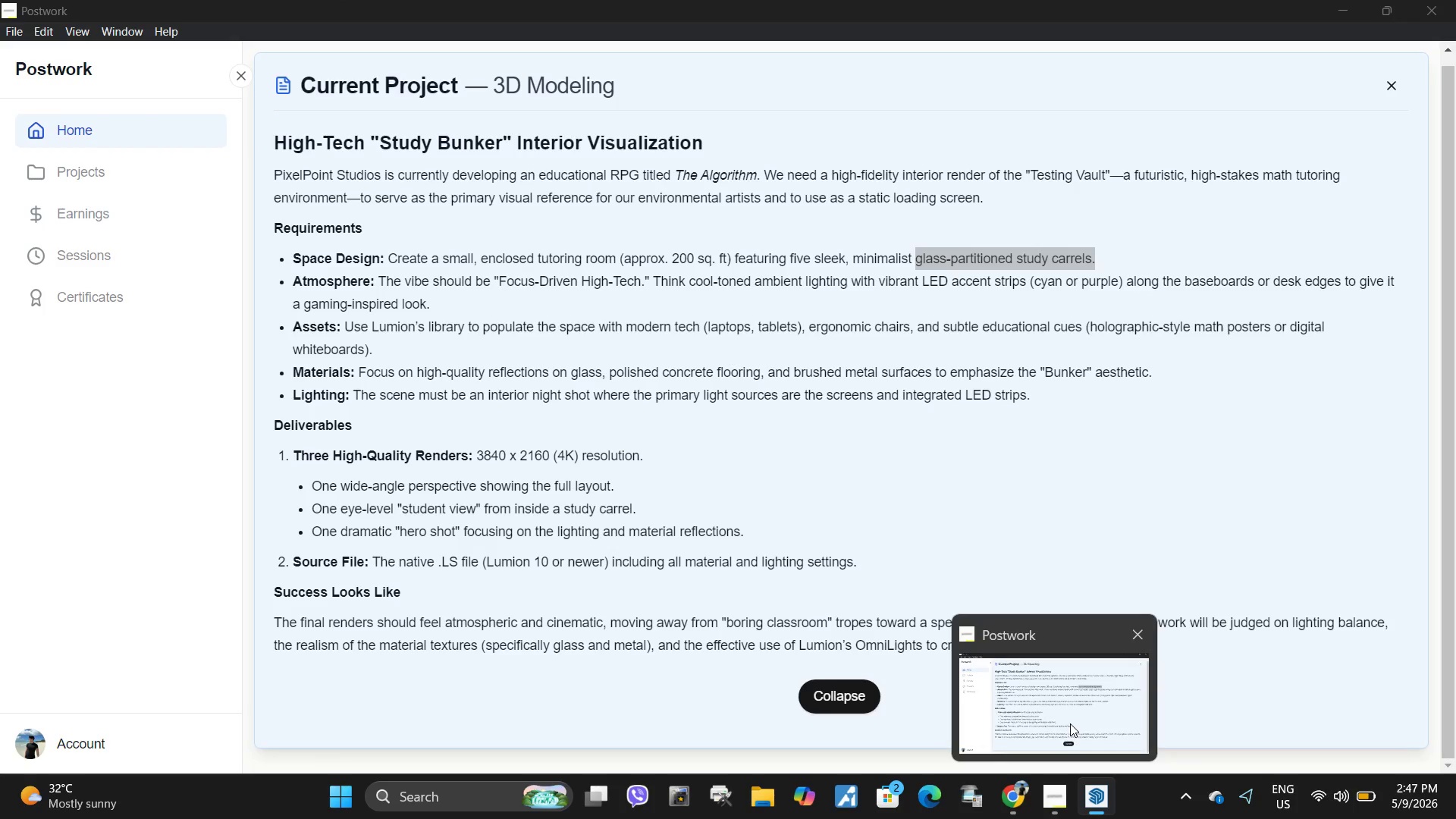 
wait(50.36)
 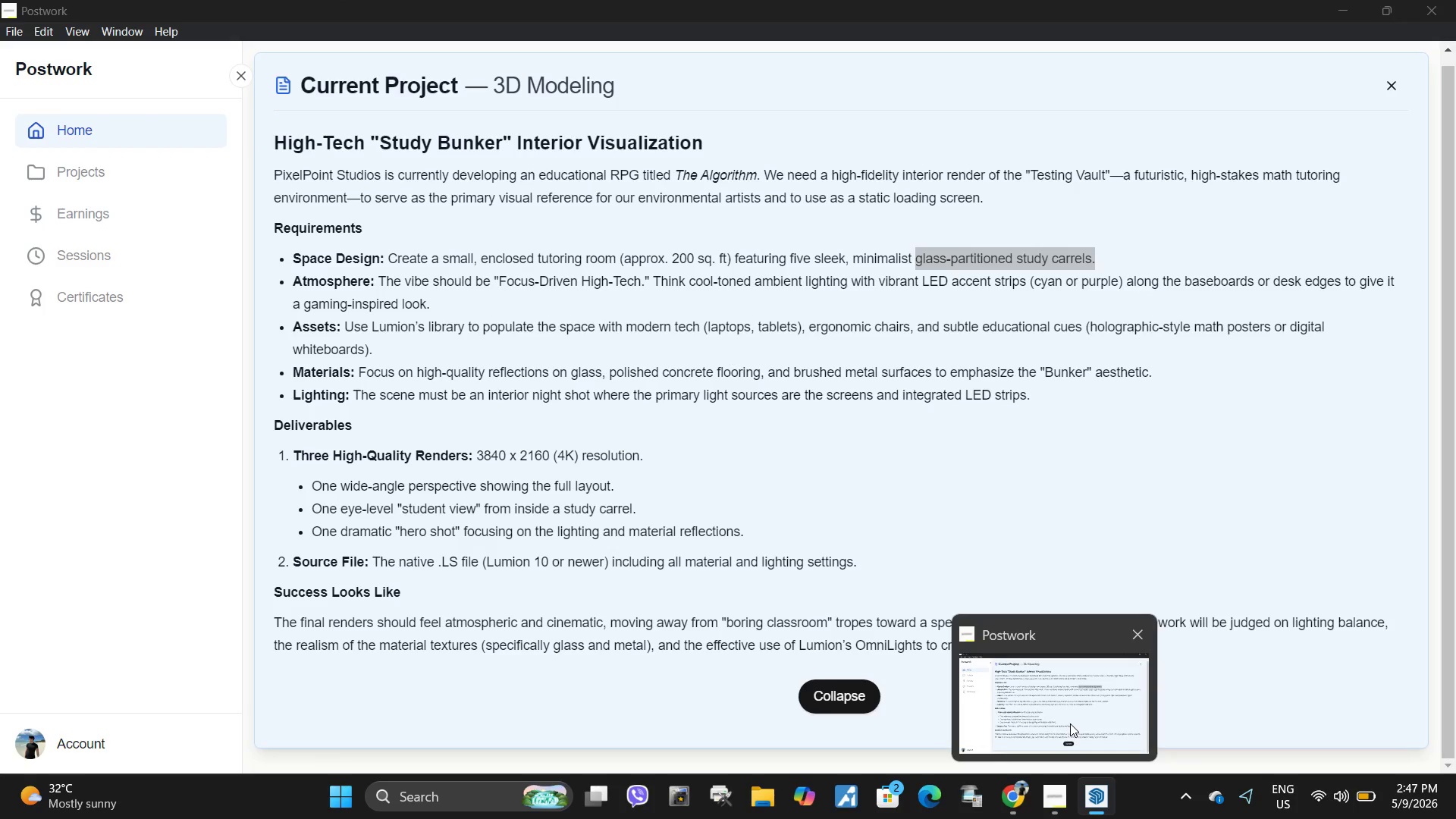 
left_click([87, 155])
 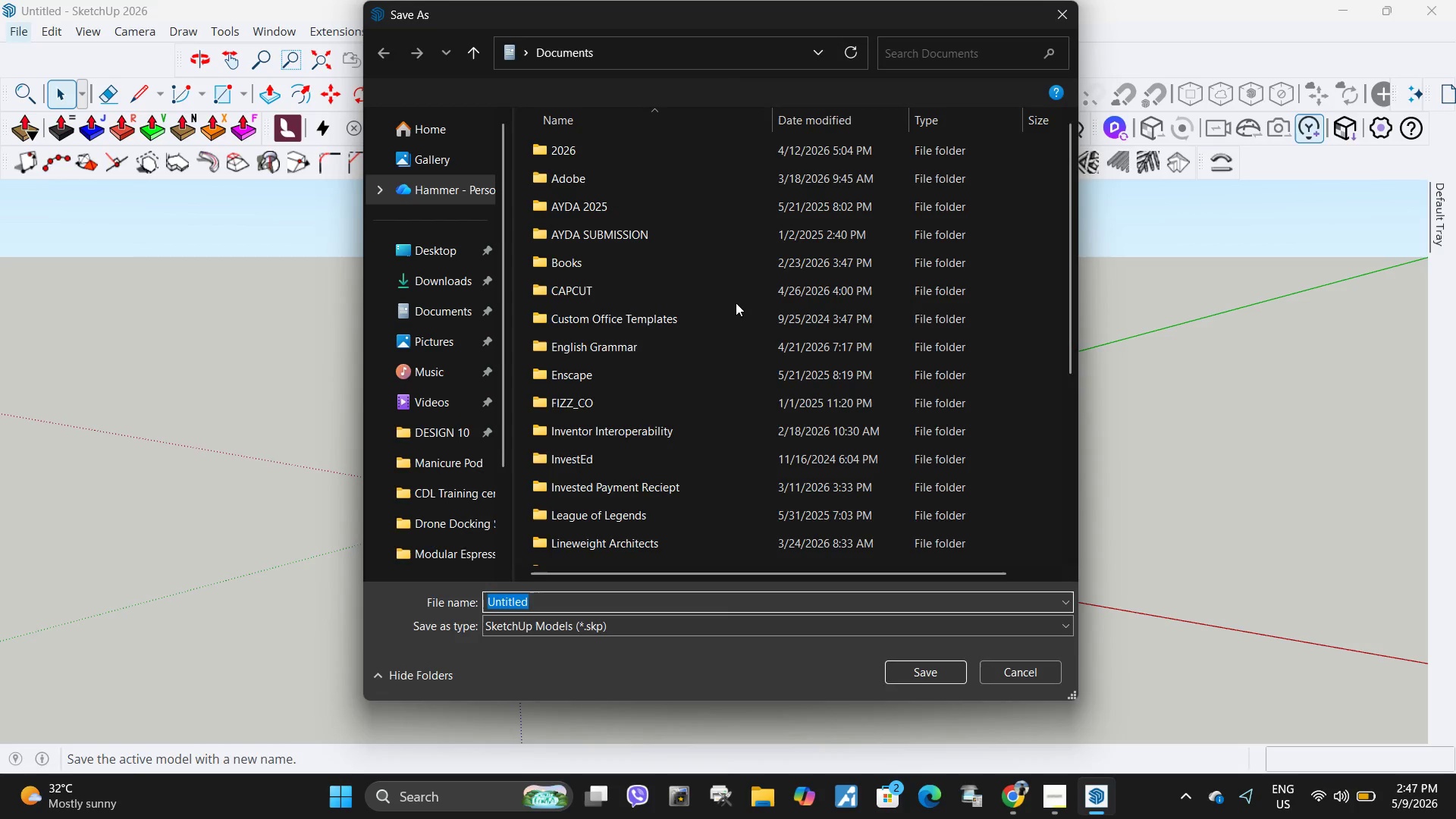 
scroll: coordinate [700, 441], scroll_direction: down, amount: 12.0
 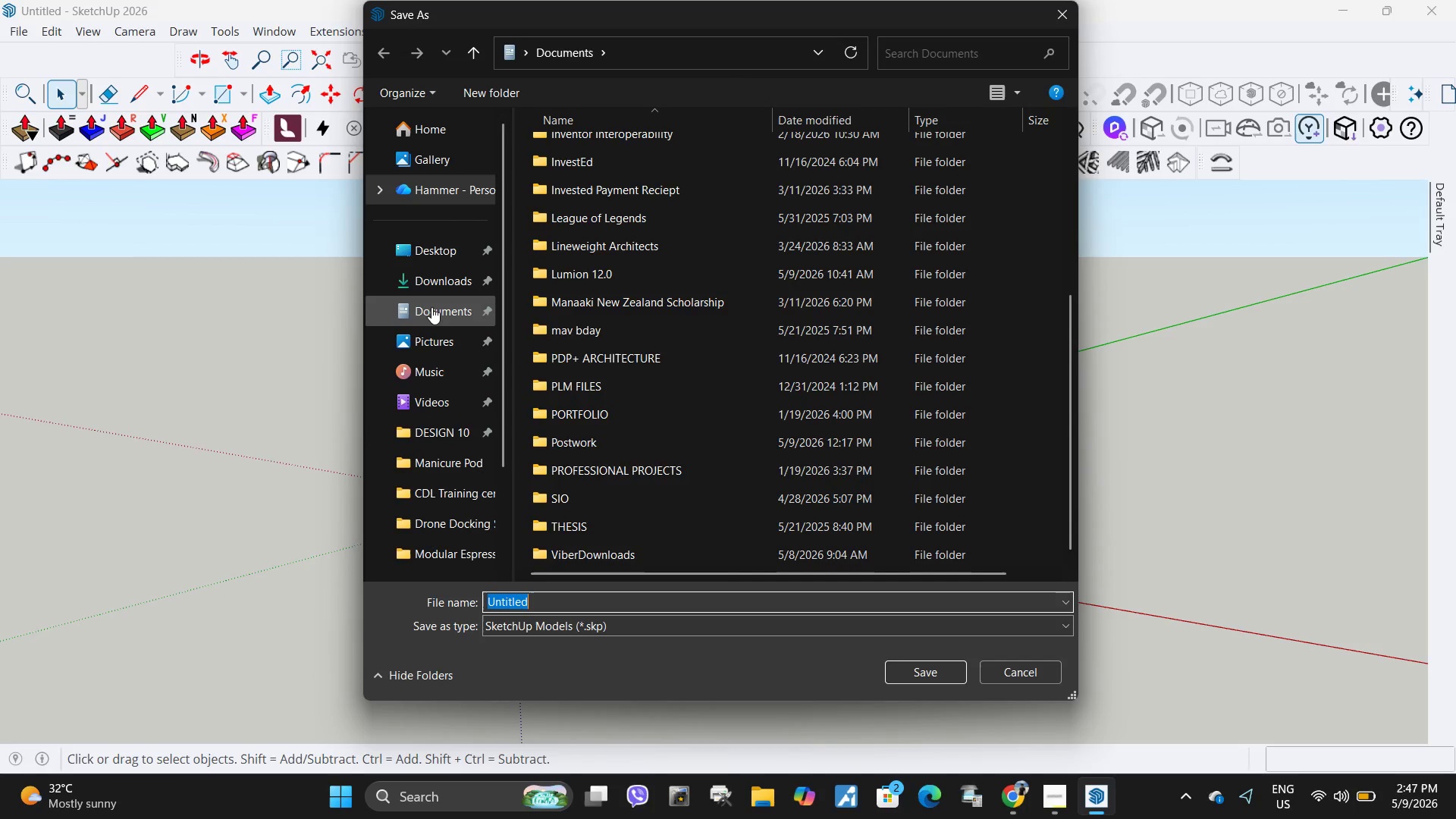 
left_click([431, 307])
 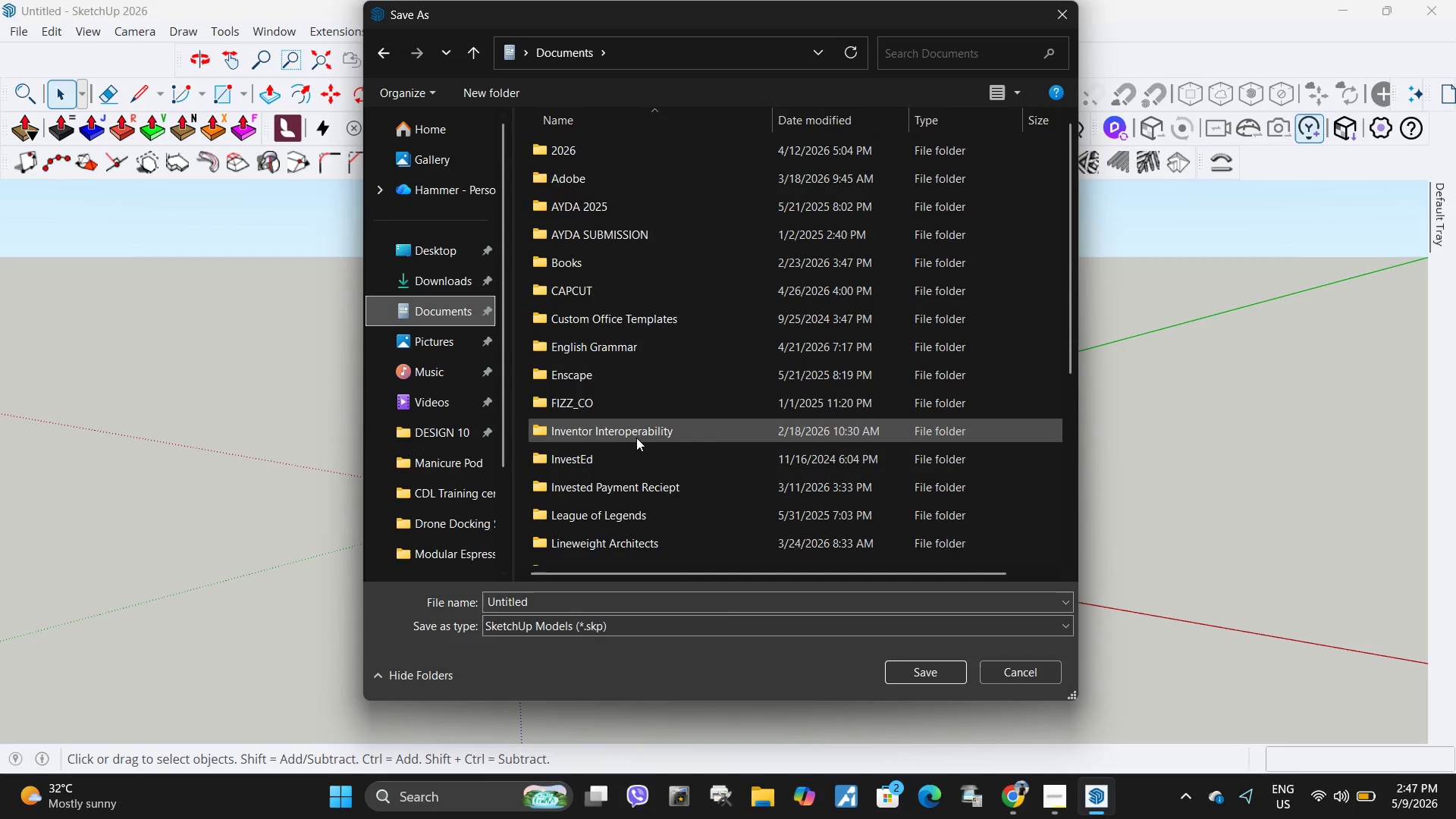 
scroll: coordinate [632, 446], scroll_direction: down, amount: 5.0
 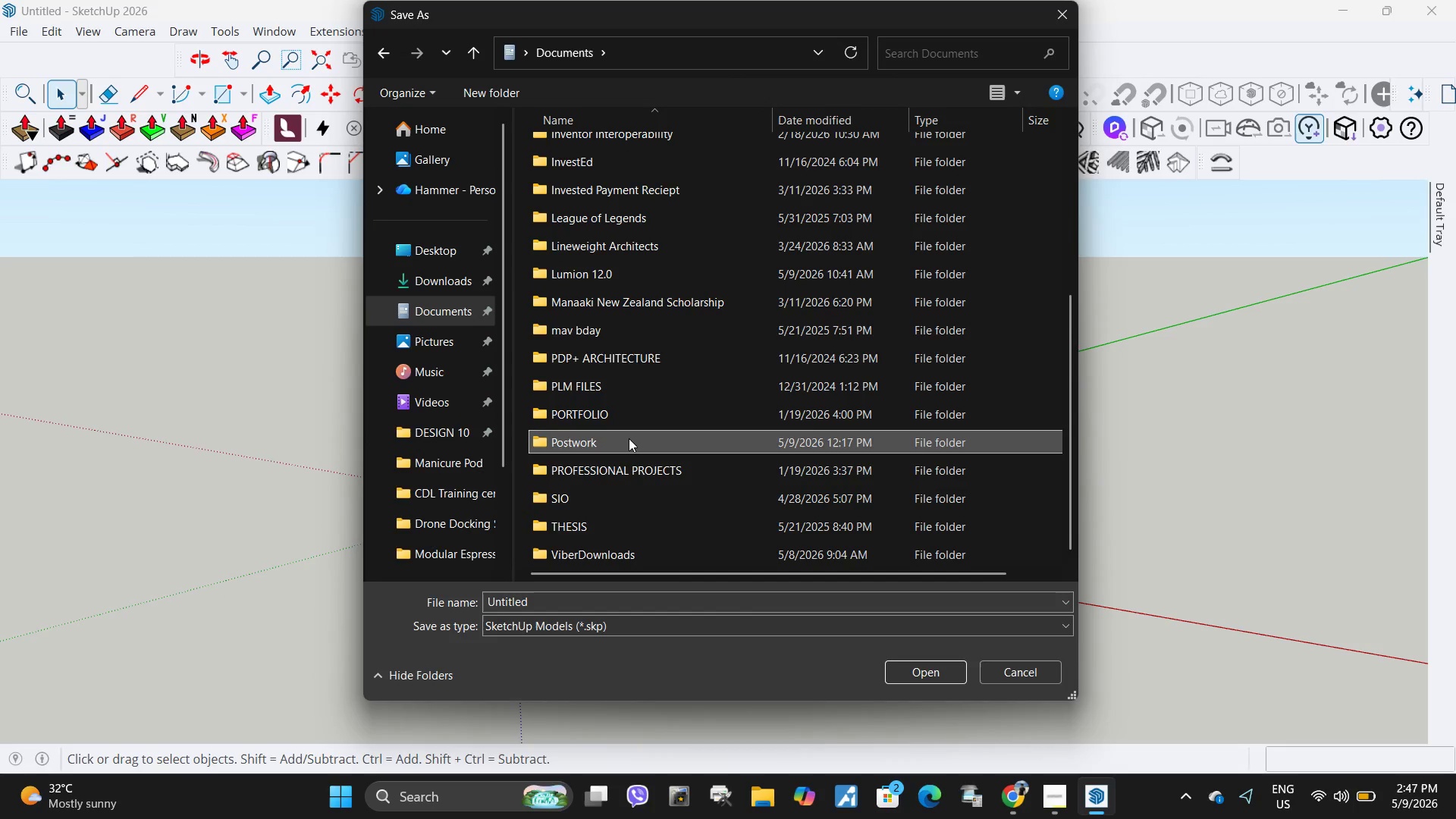 
double_click([629, 438])
 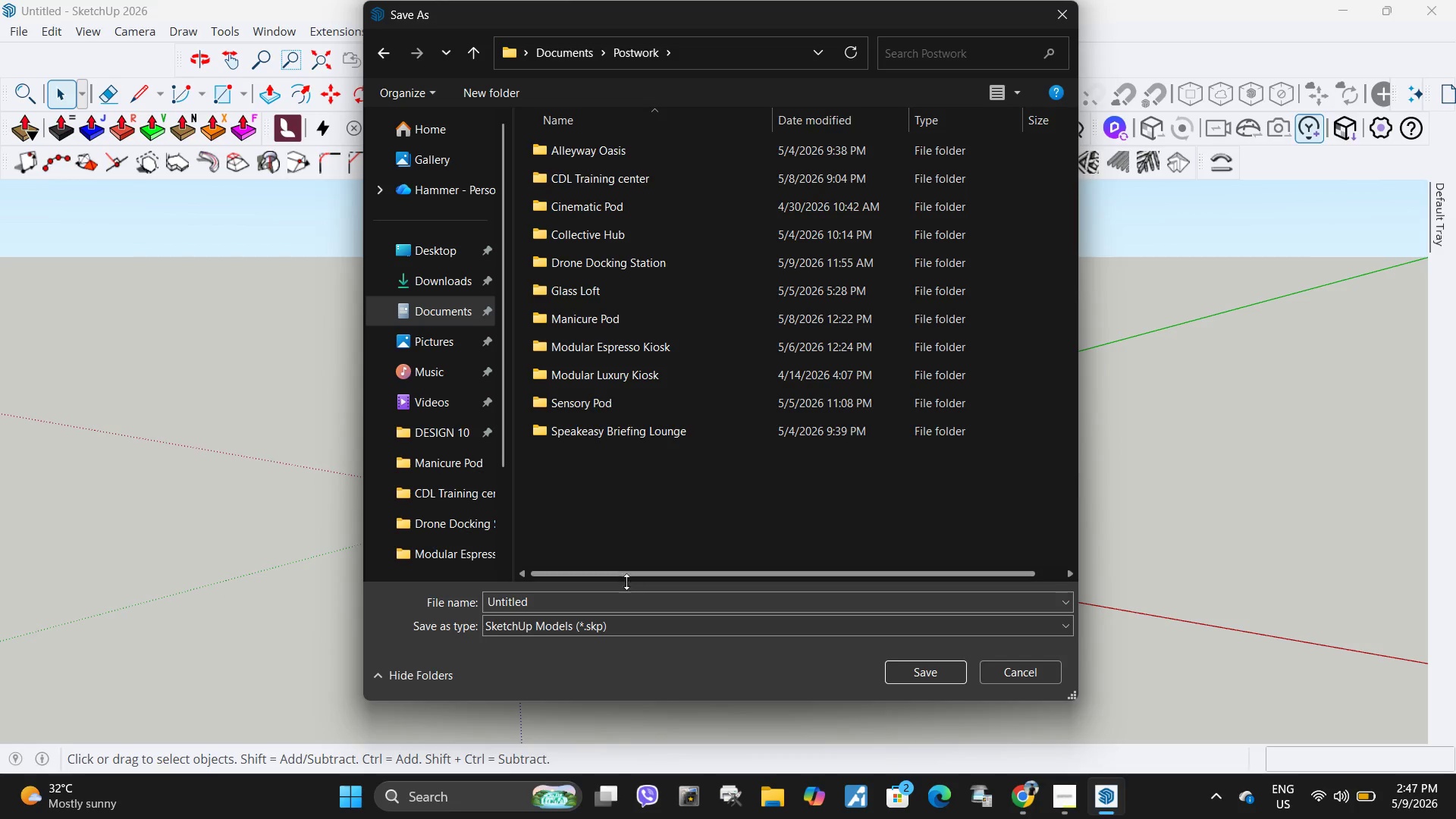 
right_click([604, 506])
 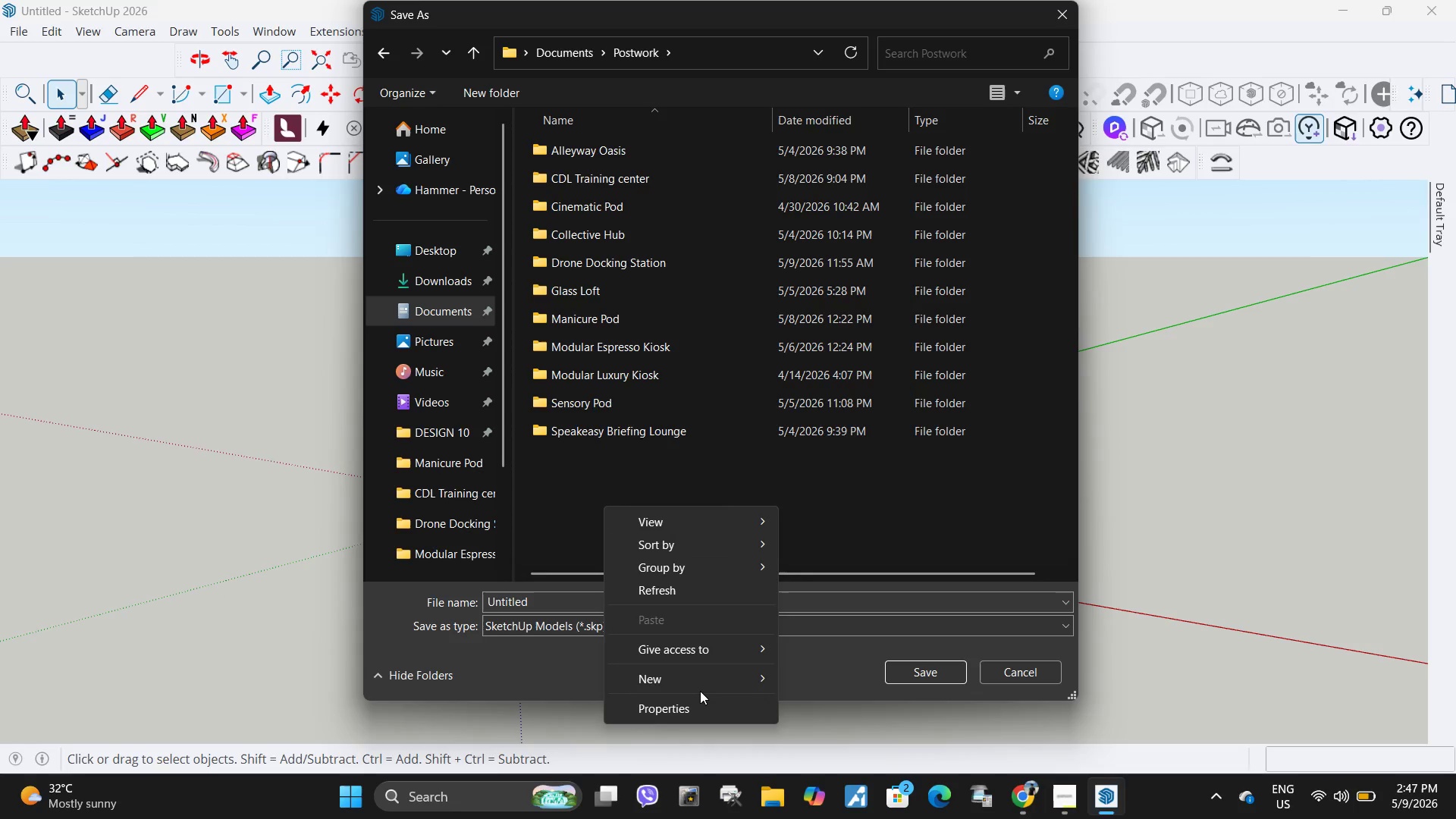 
left_click([698, 686])
 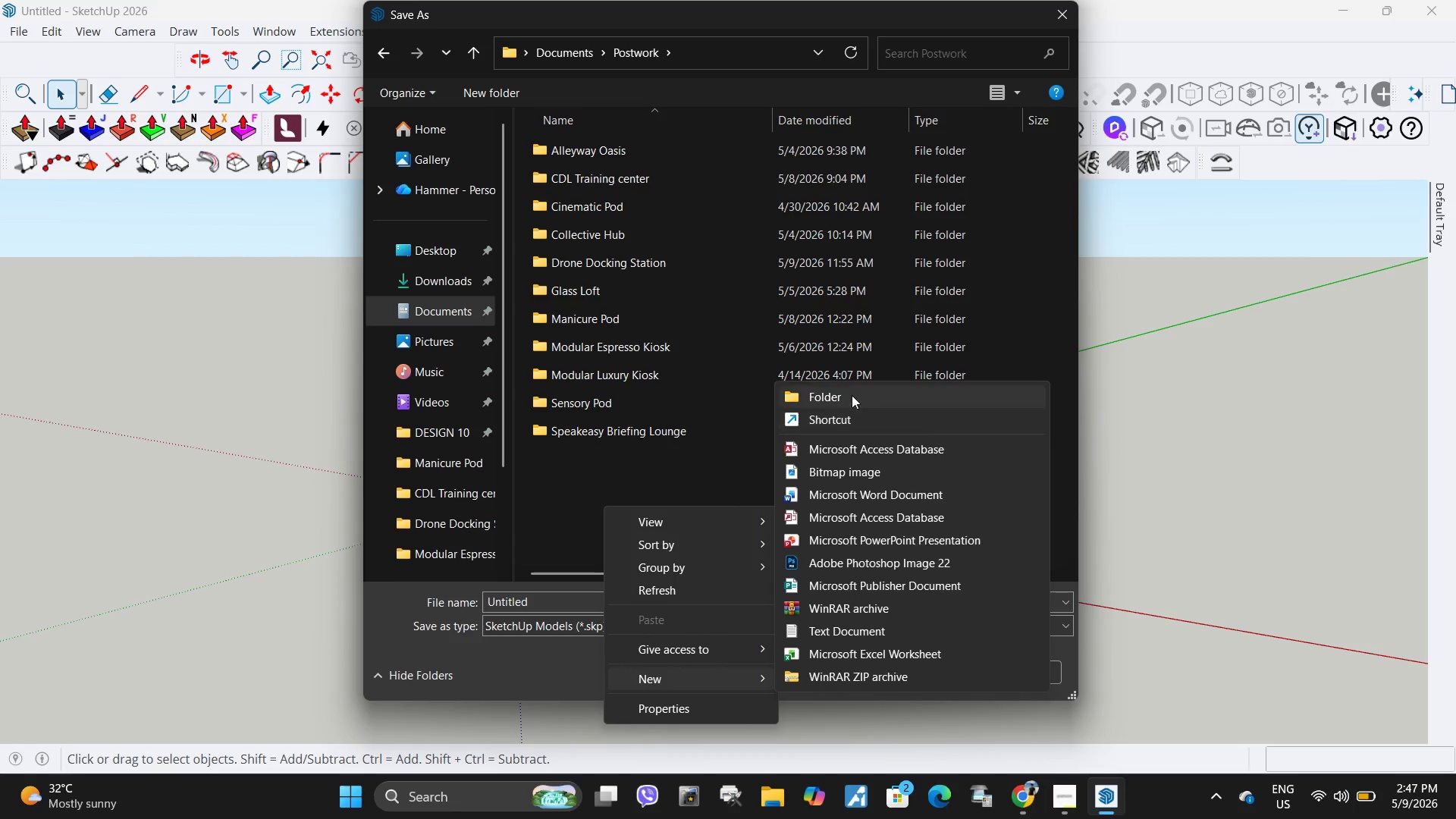 
left_click([852, 395])
 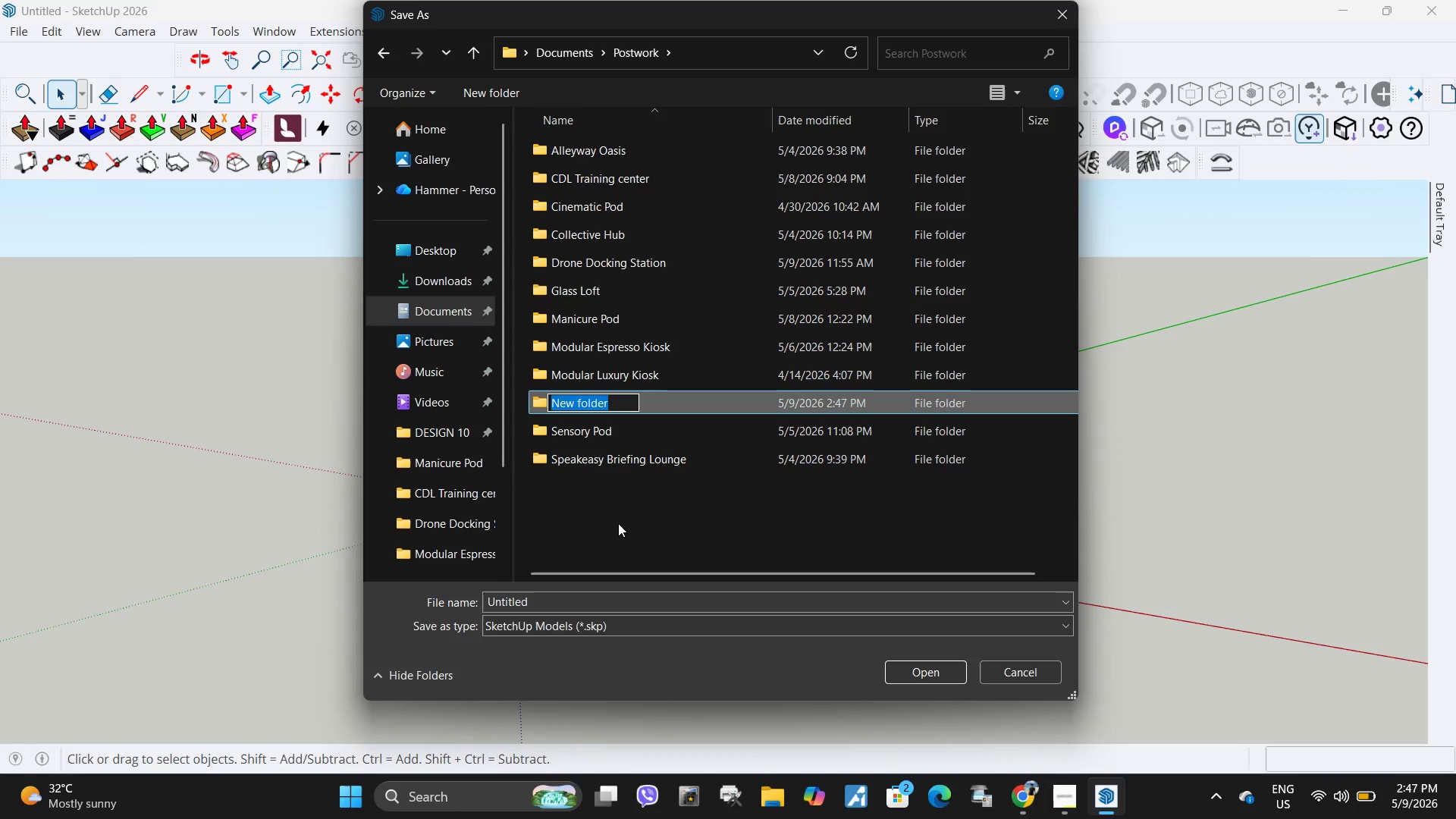 
type(ST)
key(Backspace)
type(tudy Bunjke)
key(Backspace)
key(Backspace)
key(Backspace)
type(ker)
 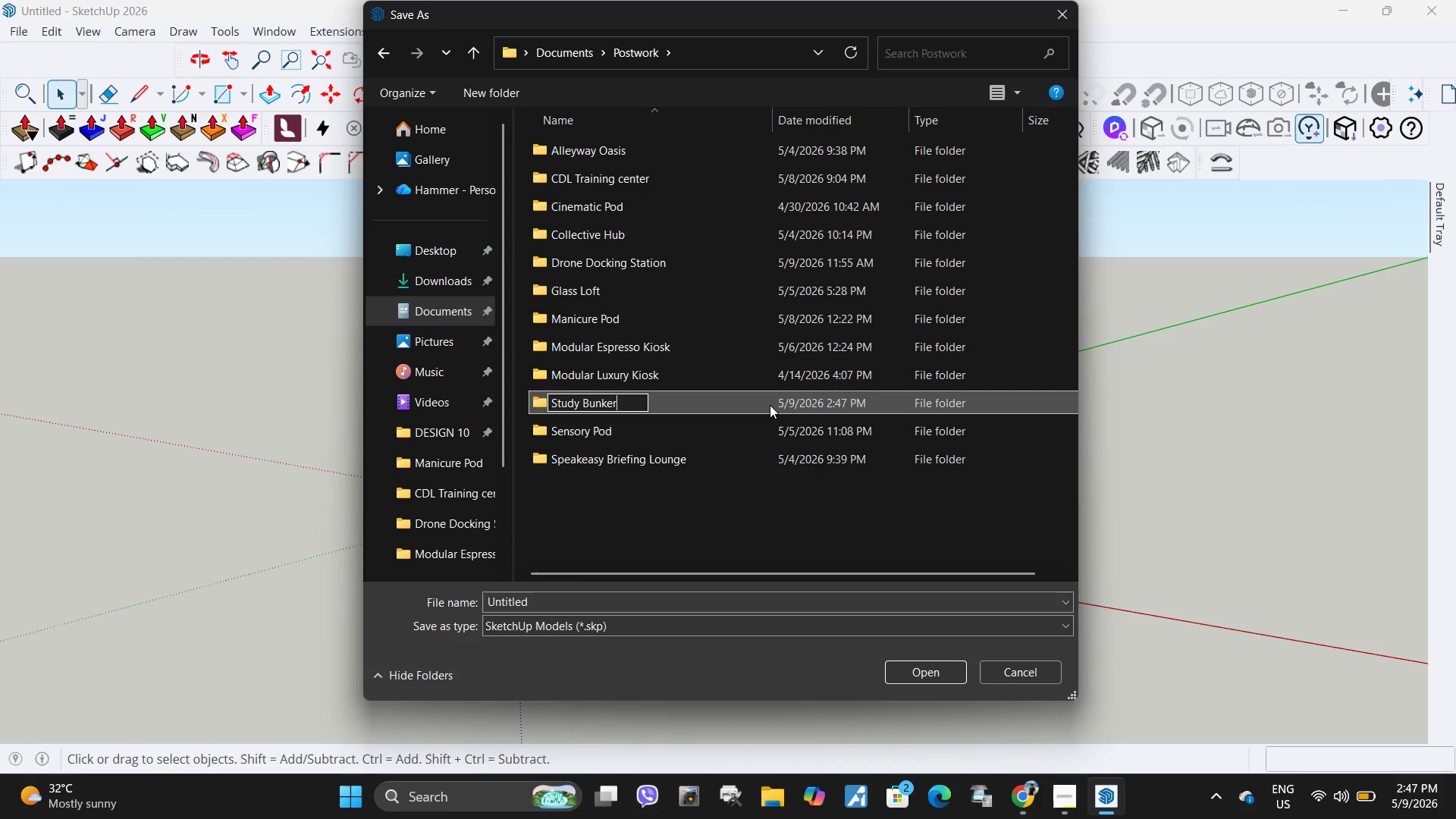 
double_click([770, 405])
 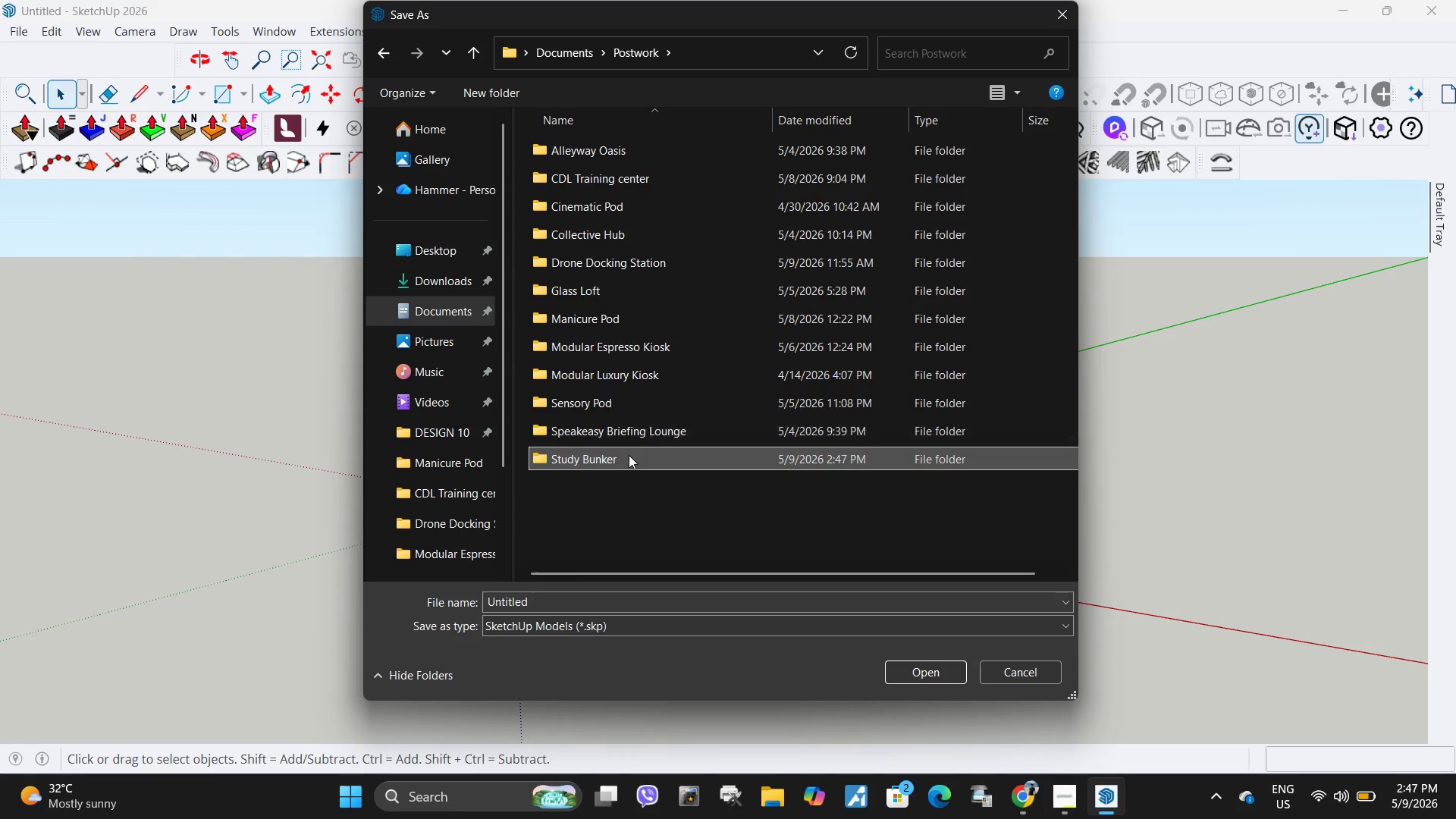 
double_click([629, 455])
 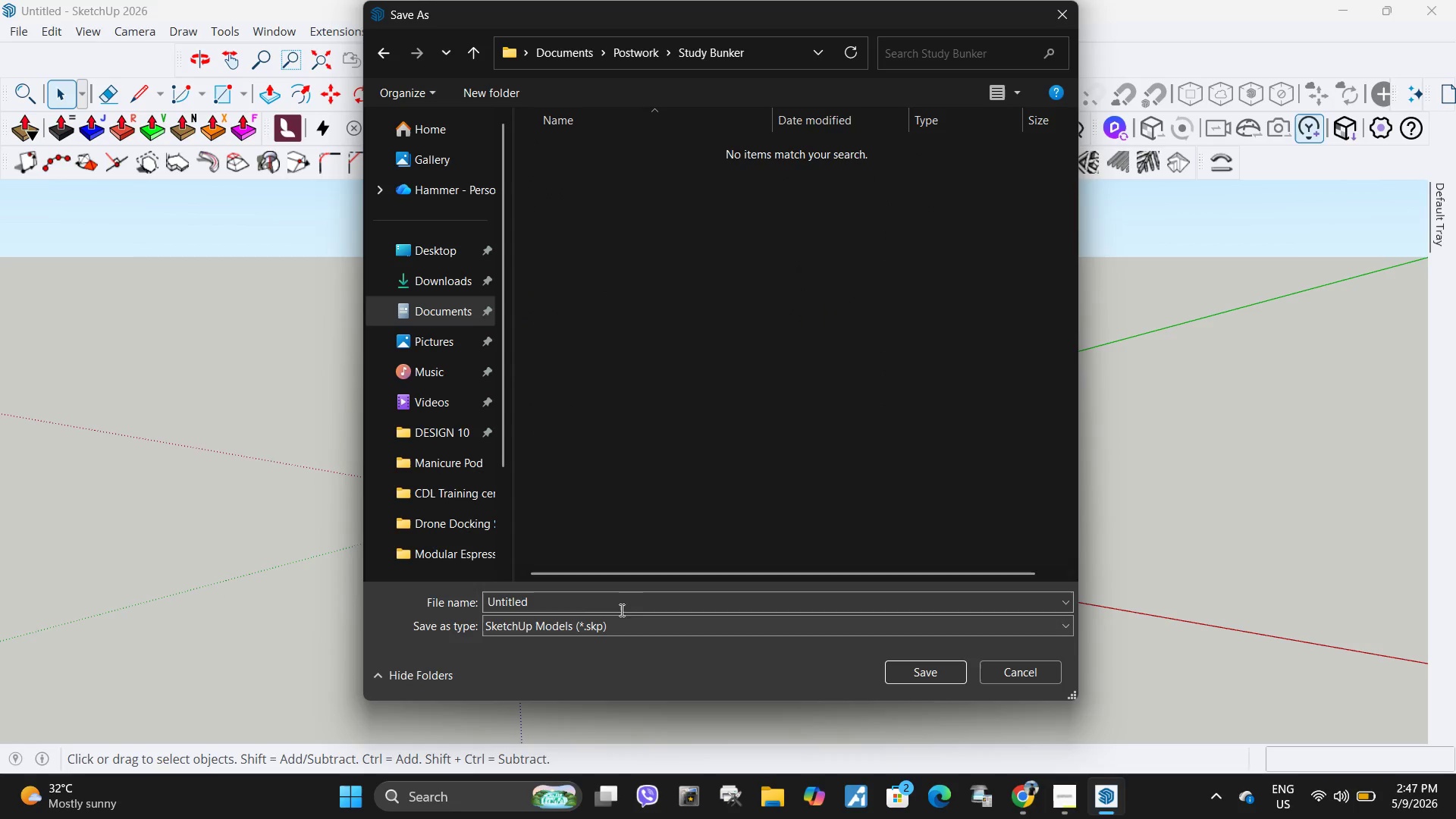 
left_click([623, 602])
 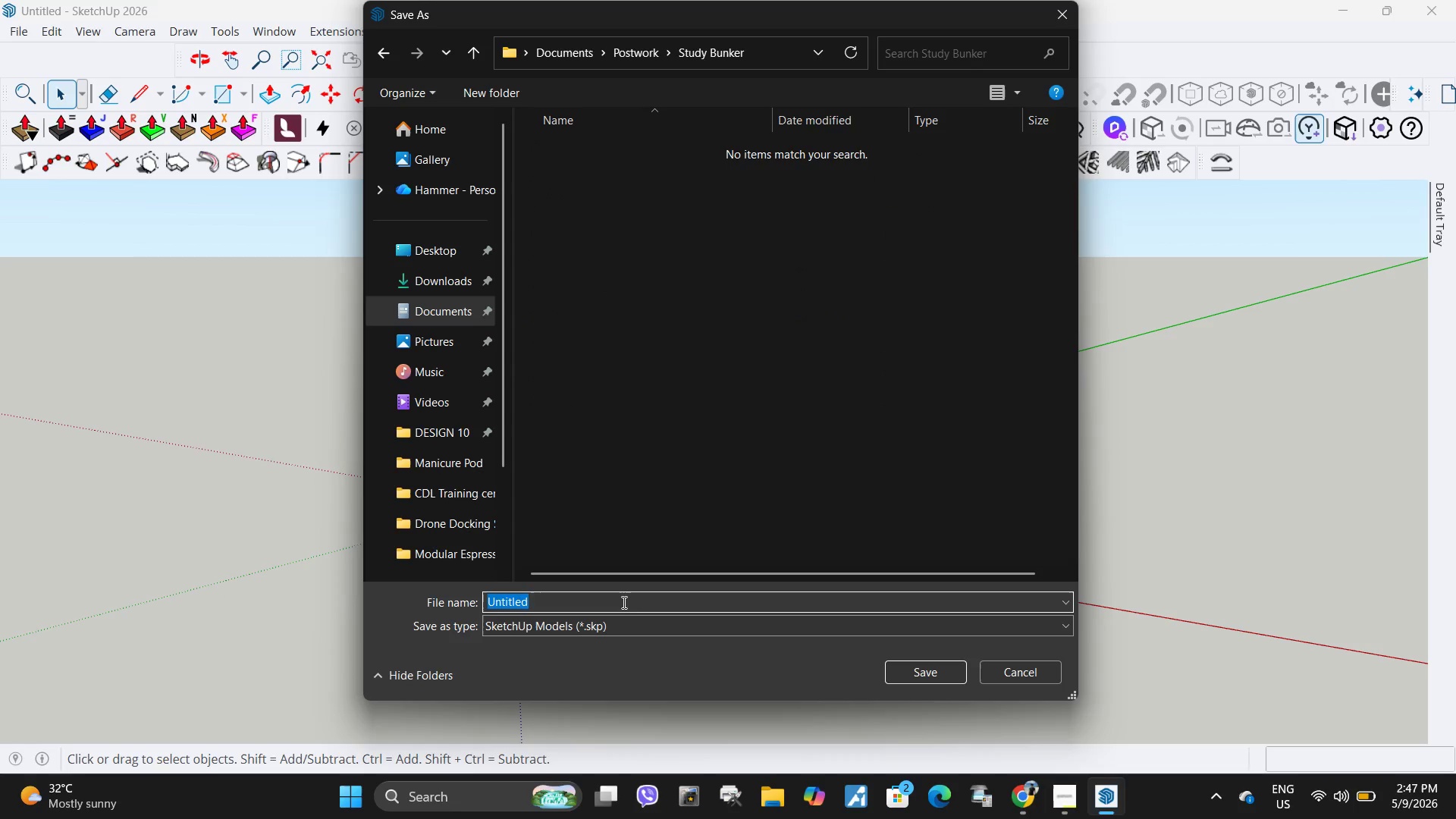 
type(Study Bunker)
 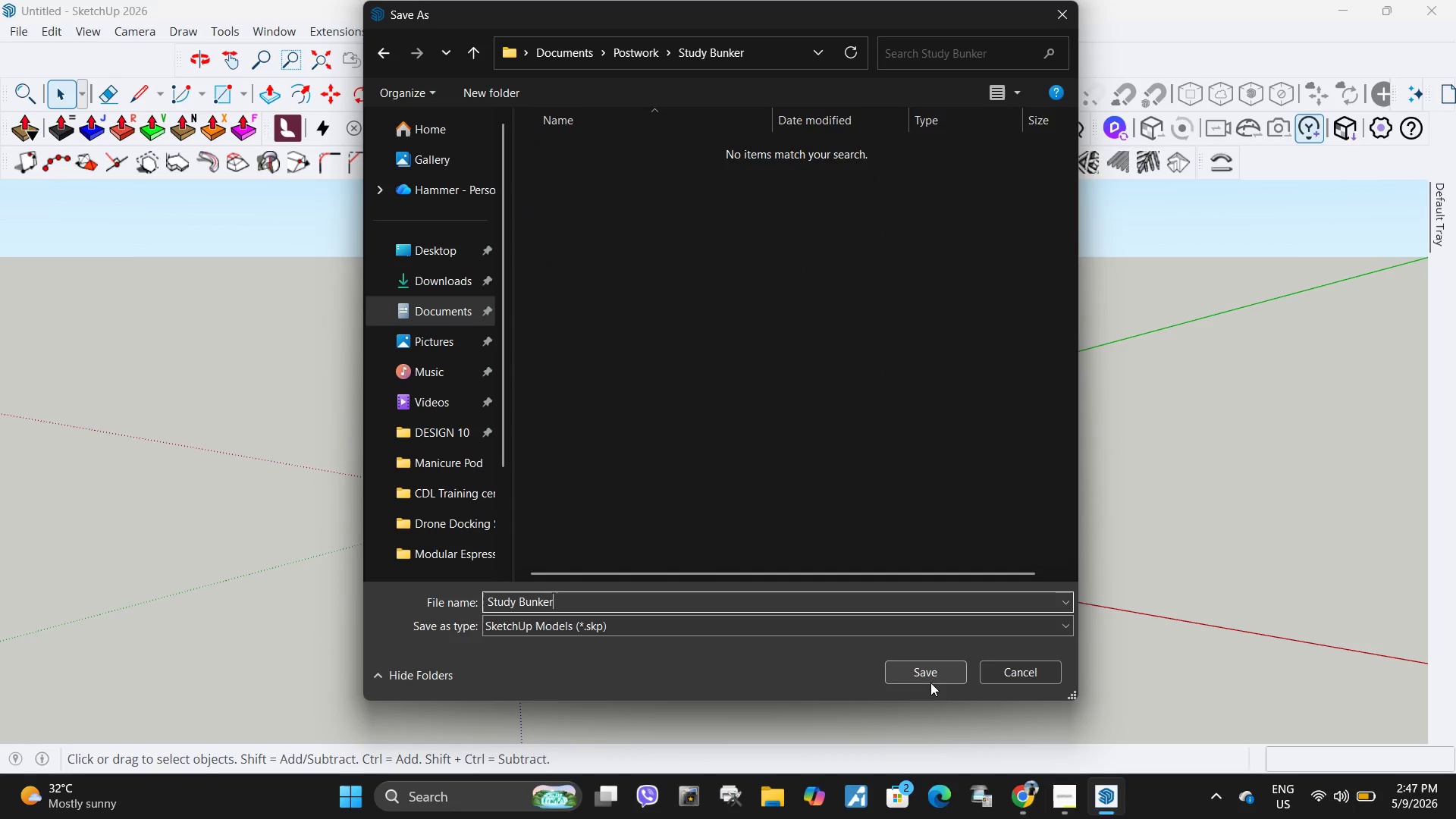 
left_click([935, 677])
 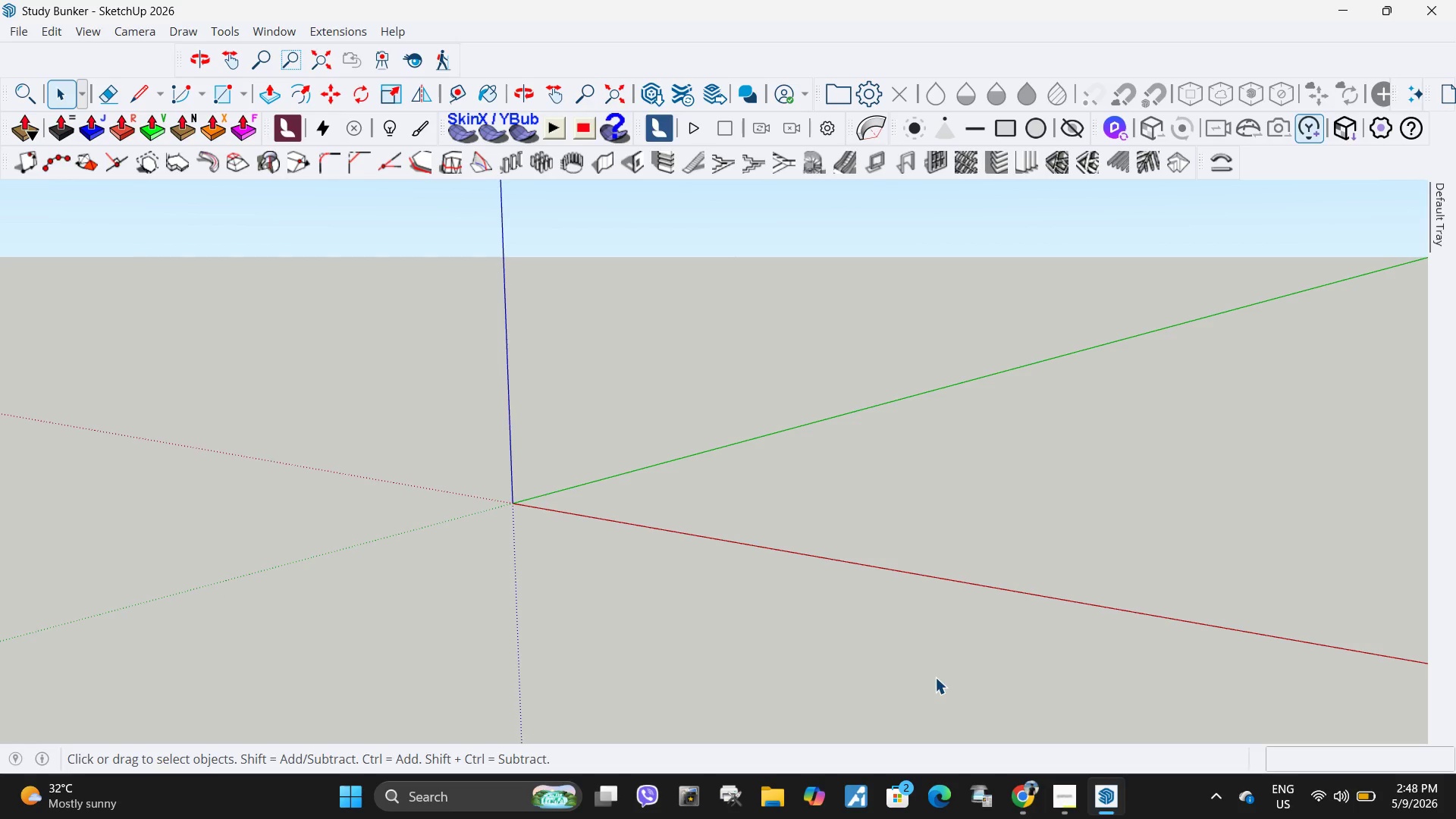 
wait(28.98)
 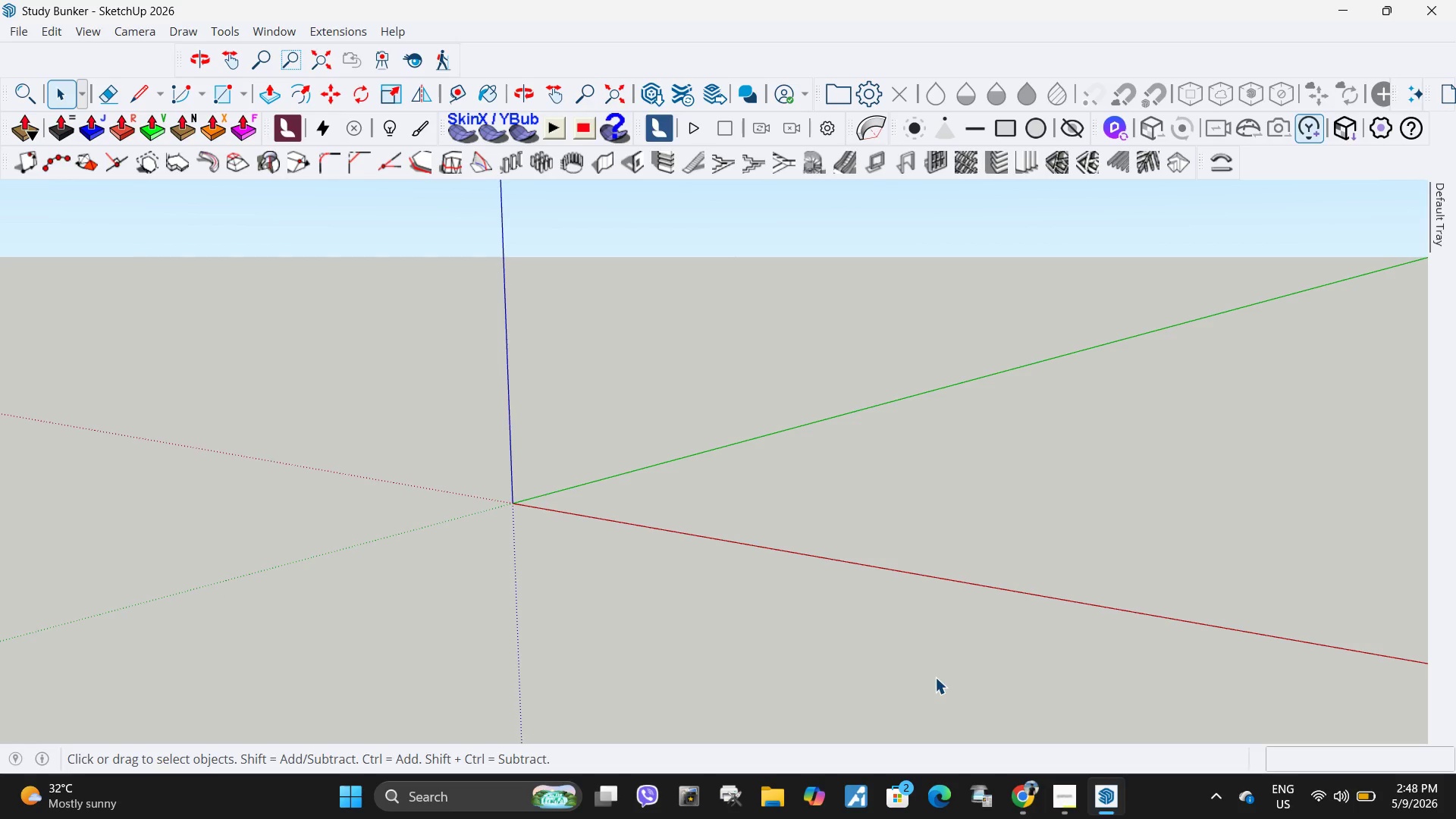 
scroll: coordinate [561, 337], scroll_direction: down, amount: 18.0
 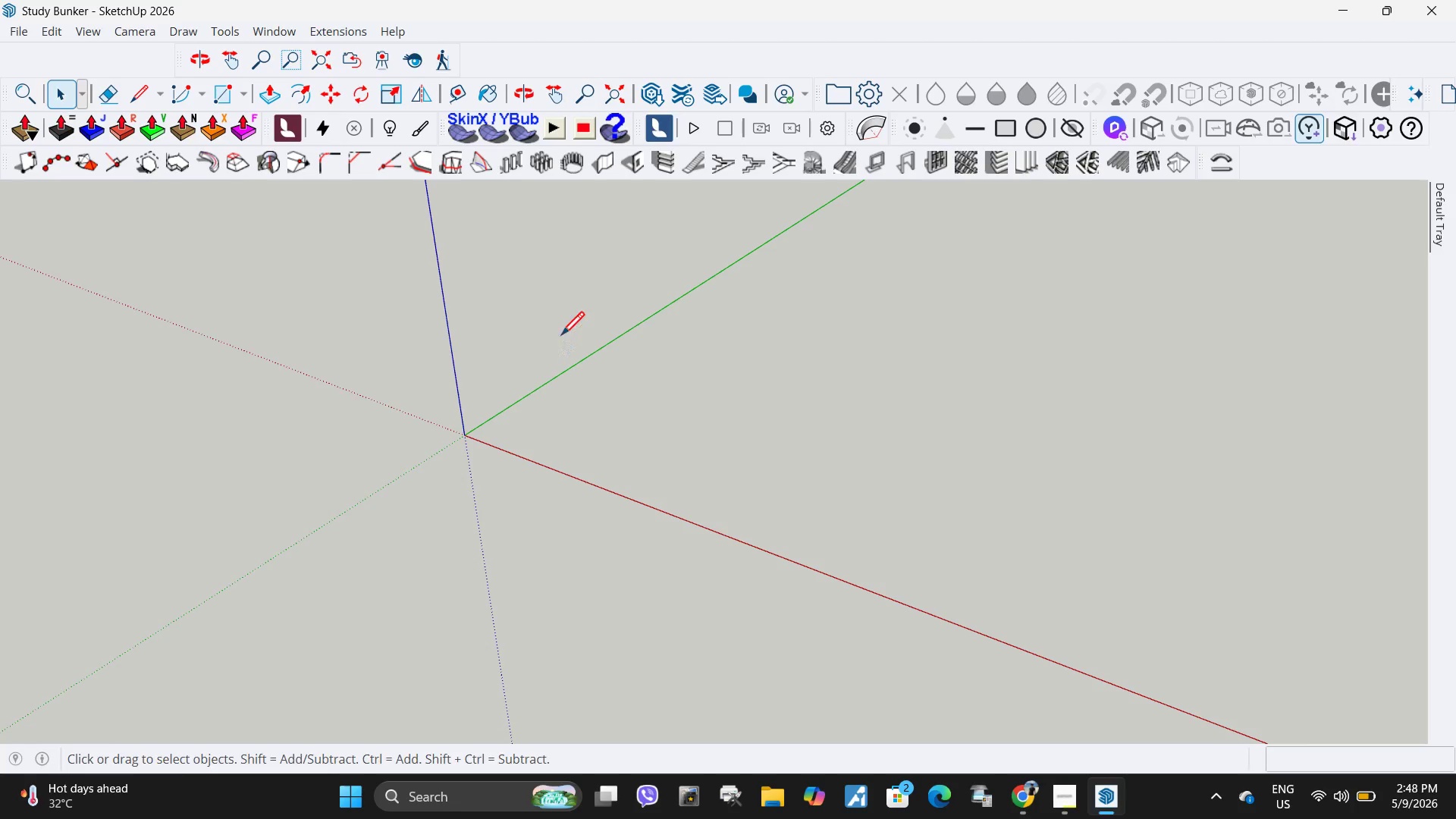 
key(L)
 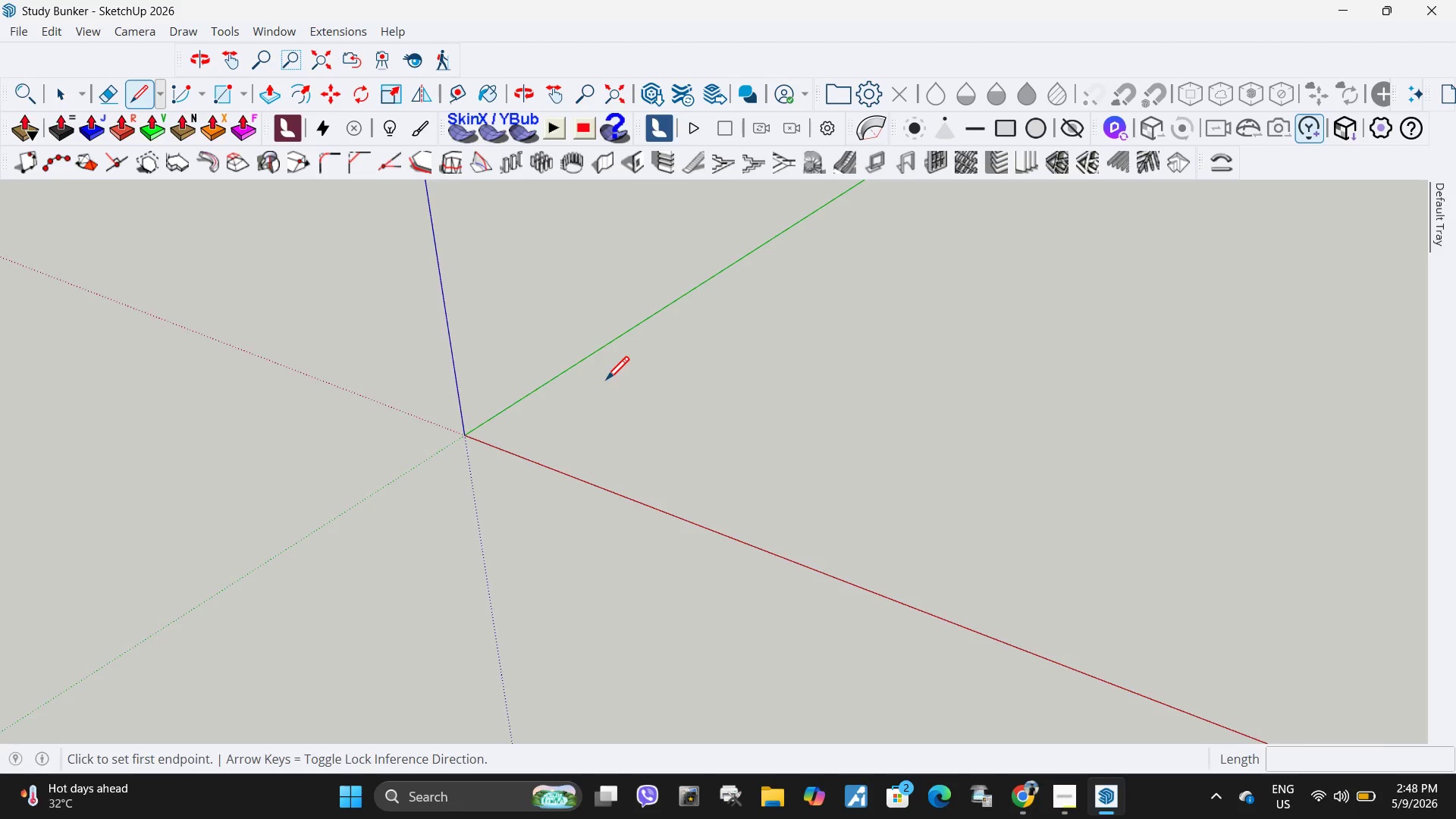 
left_click([573, 417])
 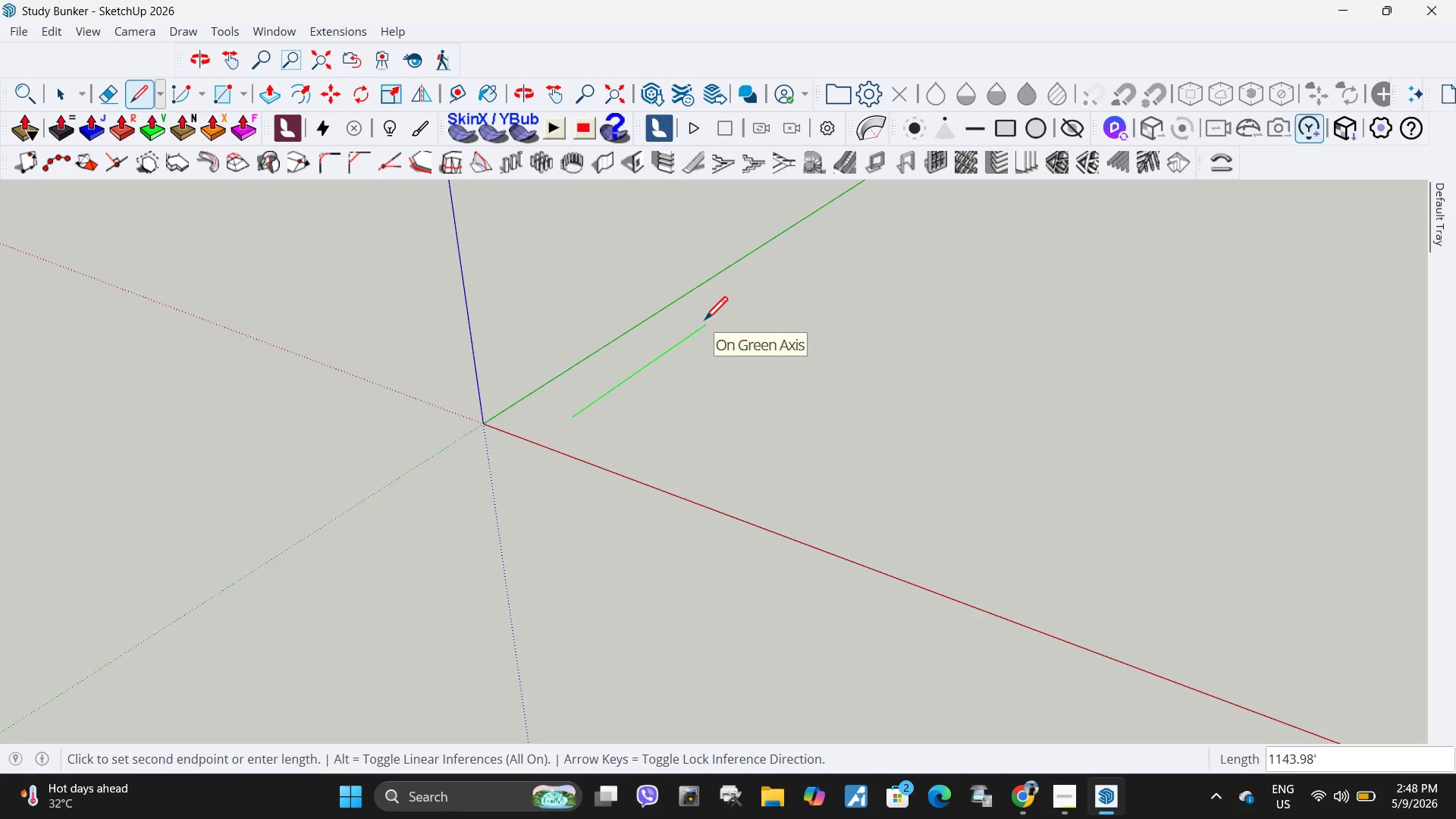 
scroll: coordinate [573, 417], scroll_direction: down, amount: 1.0
 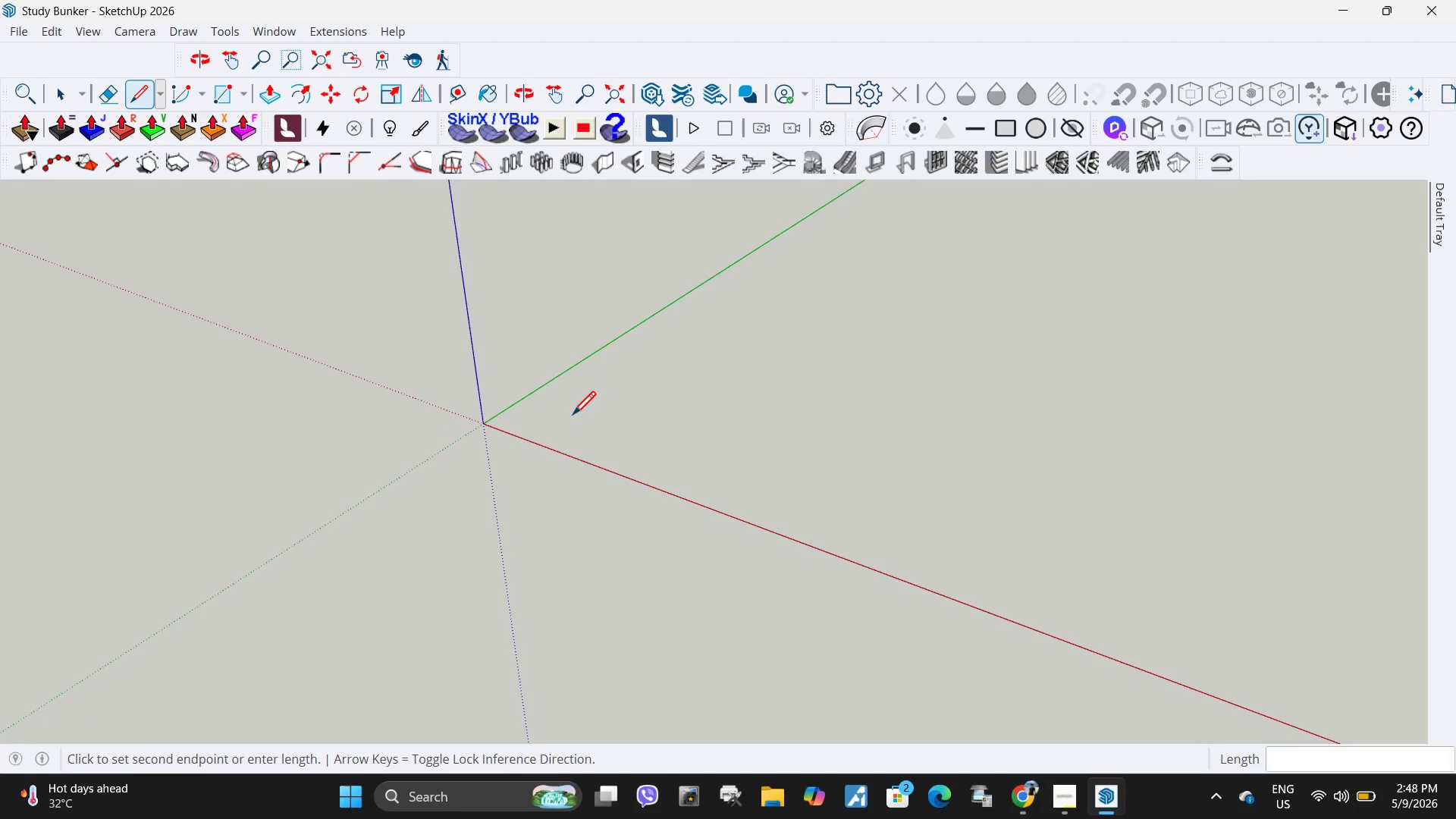 
key(Numpad2)
 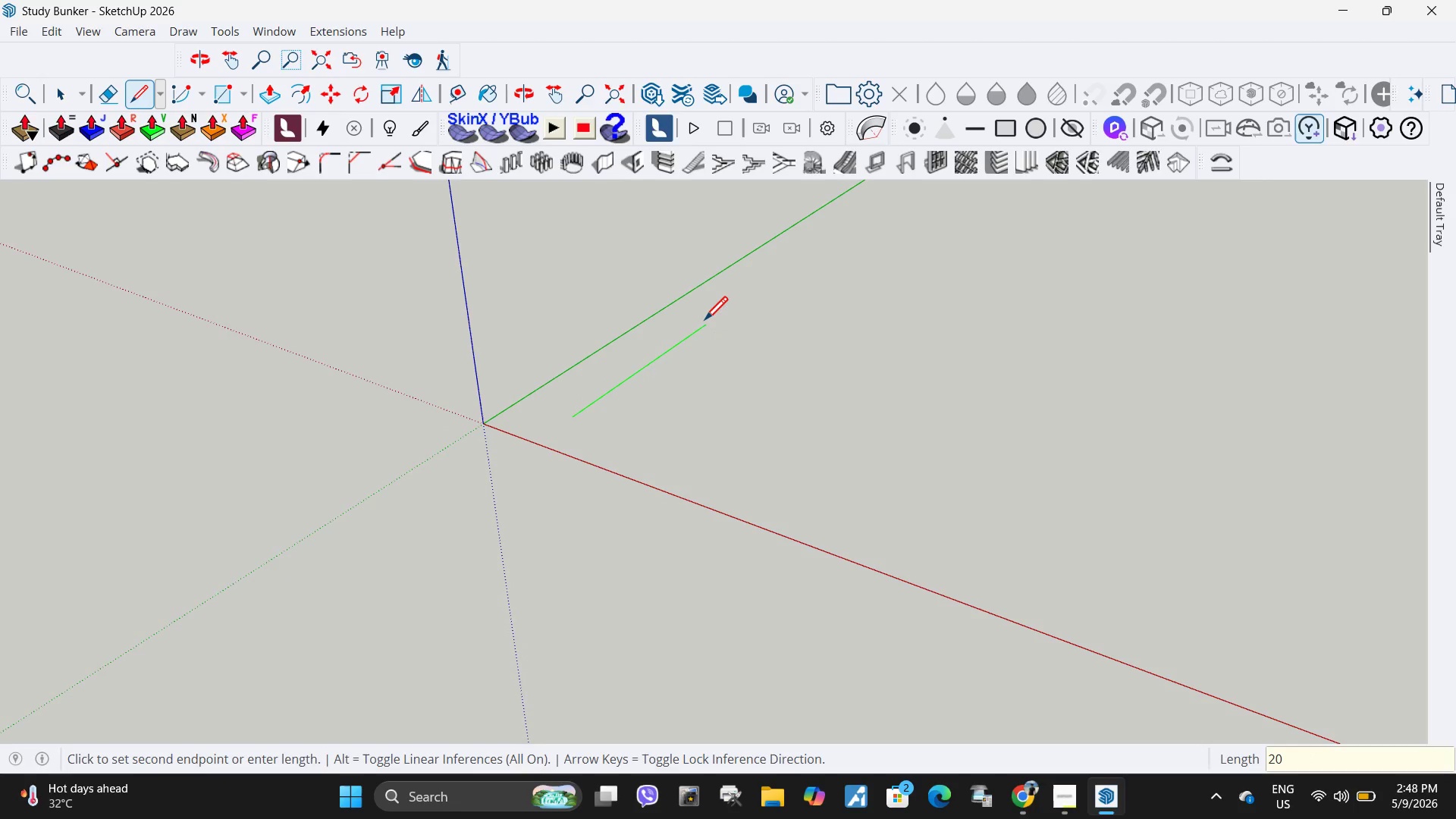 
key(Numpad0)
 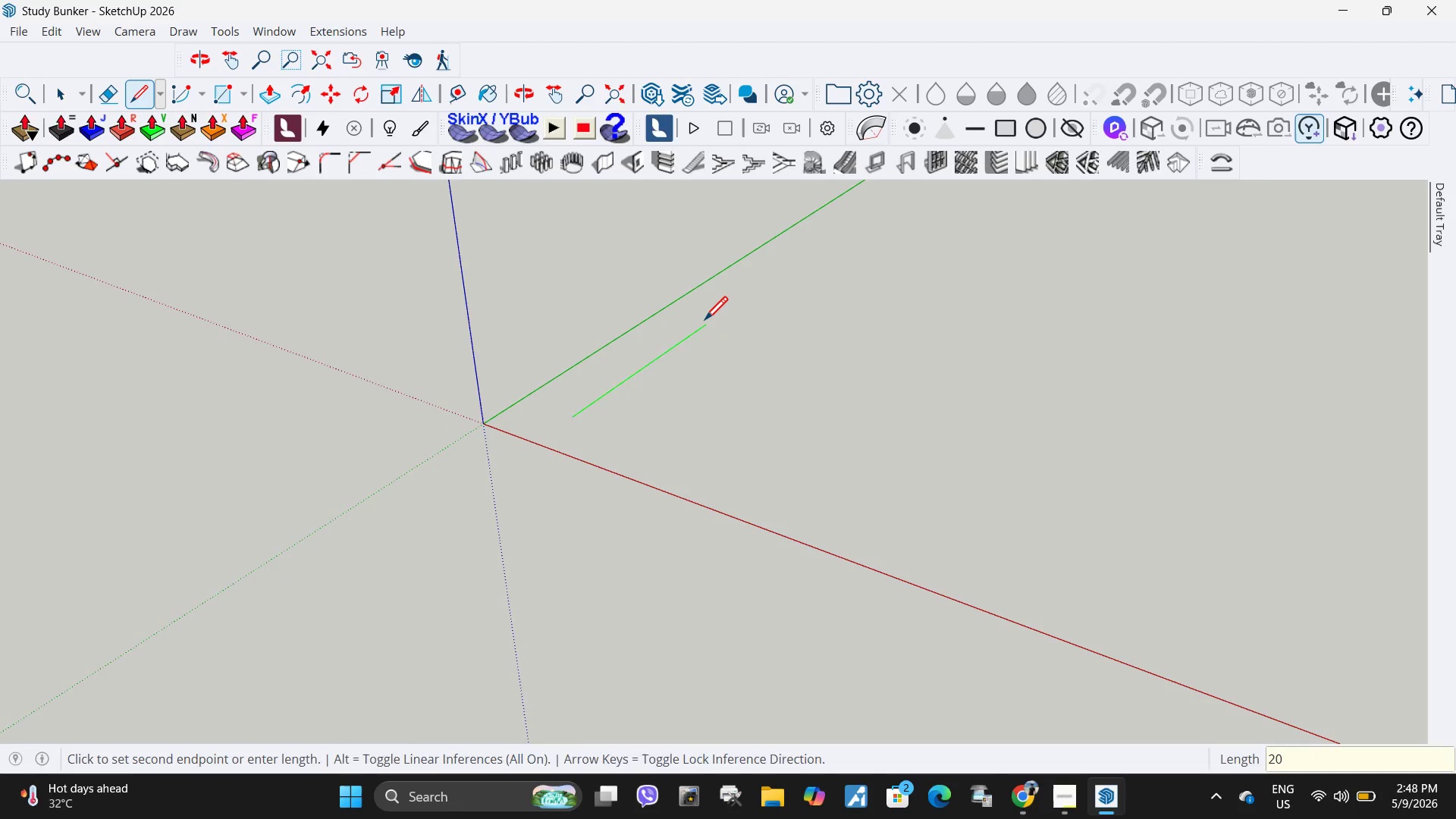 
key(NumpadEnter)
 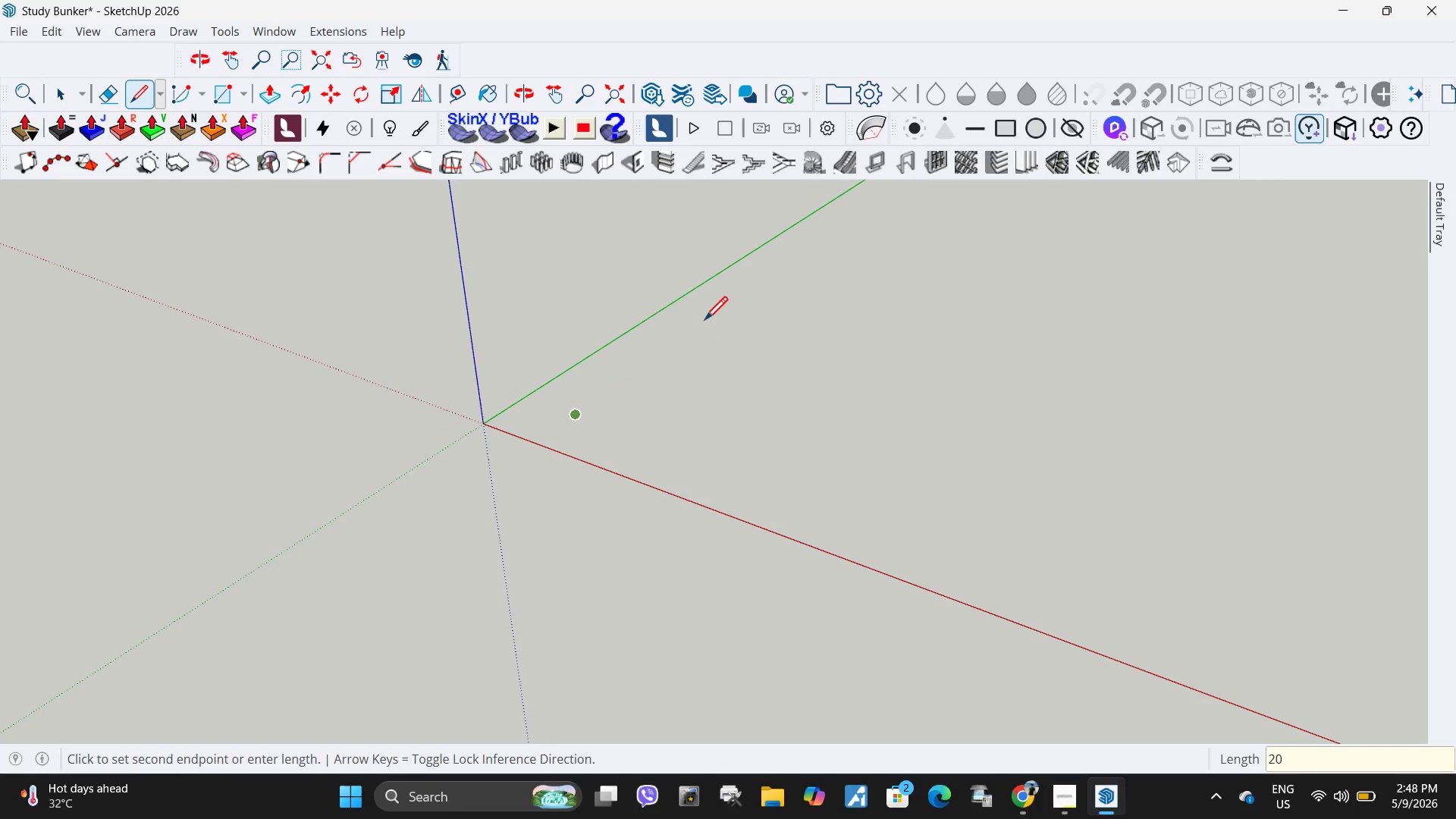 
key(Escape)
 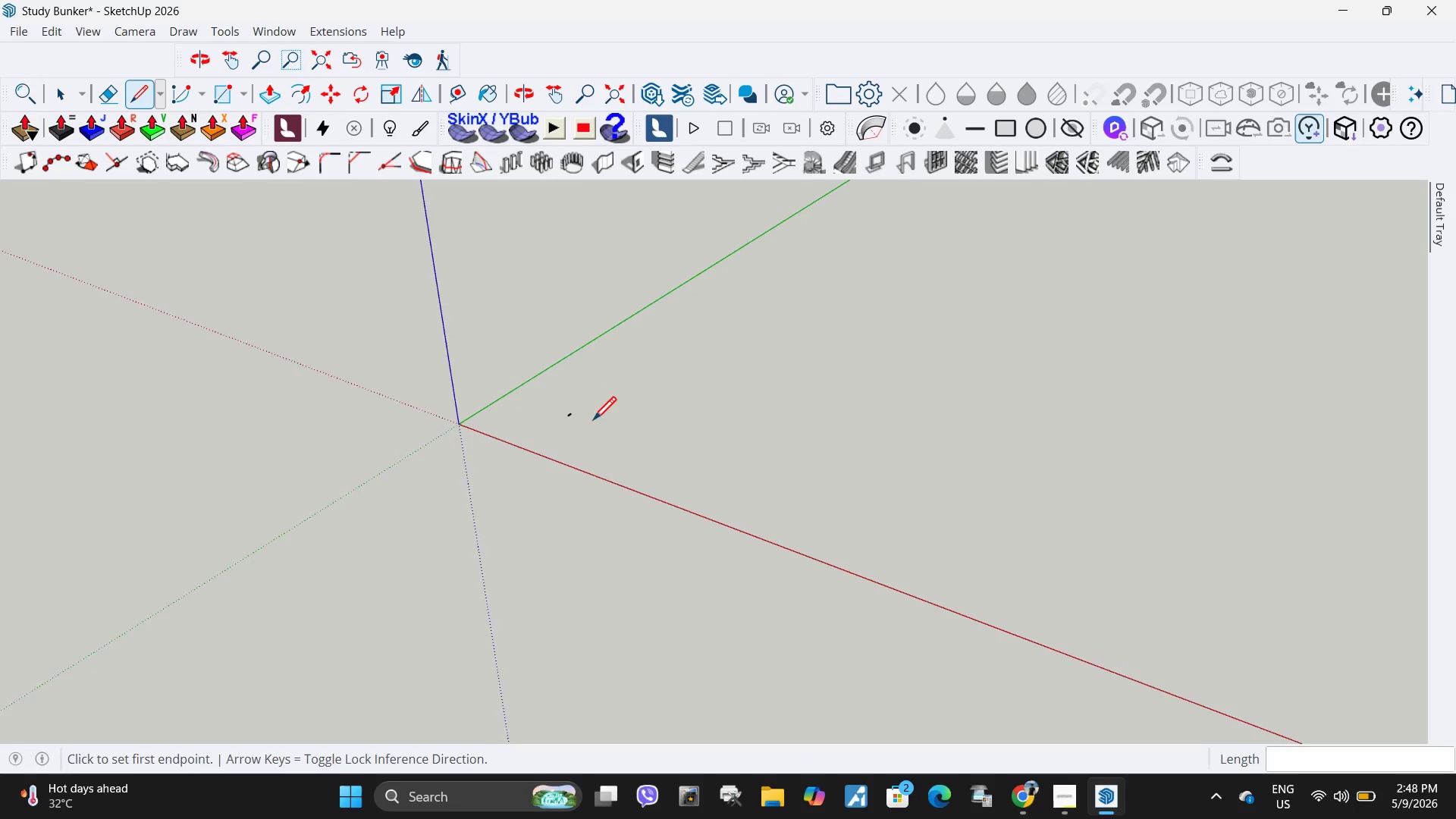 
key(Space)
 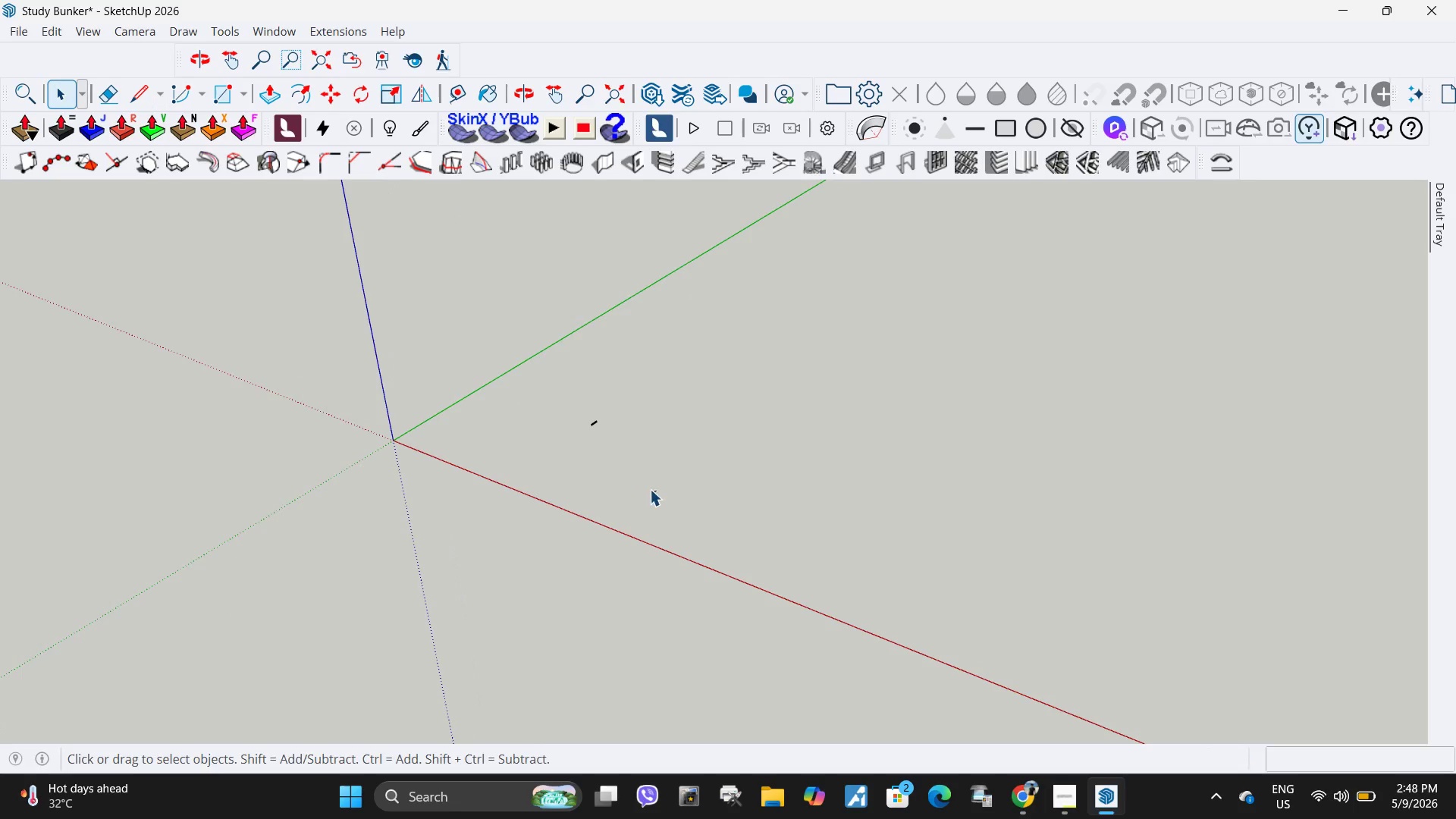 
left_click_drag(start_coordinate=[657, 492], to_coordinate=[504, 375])
 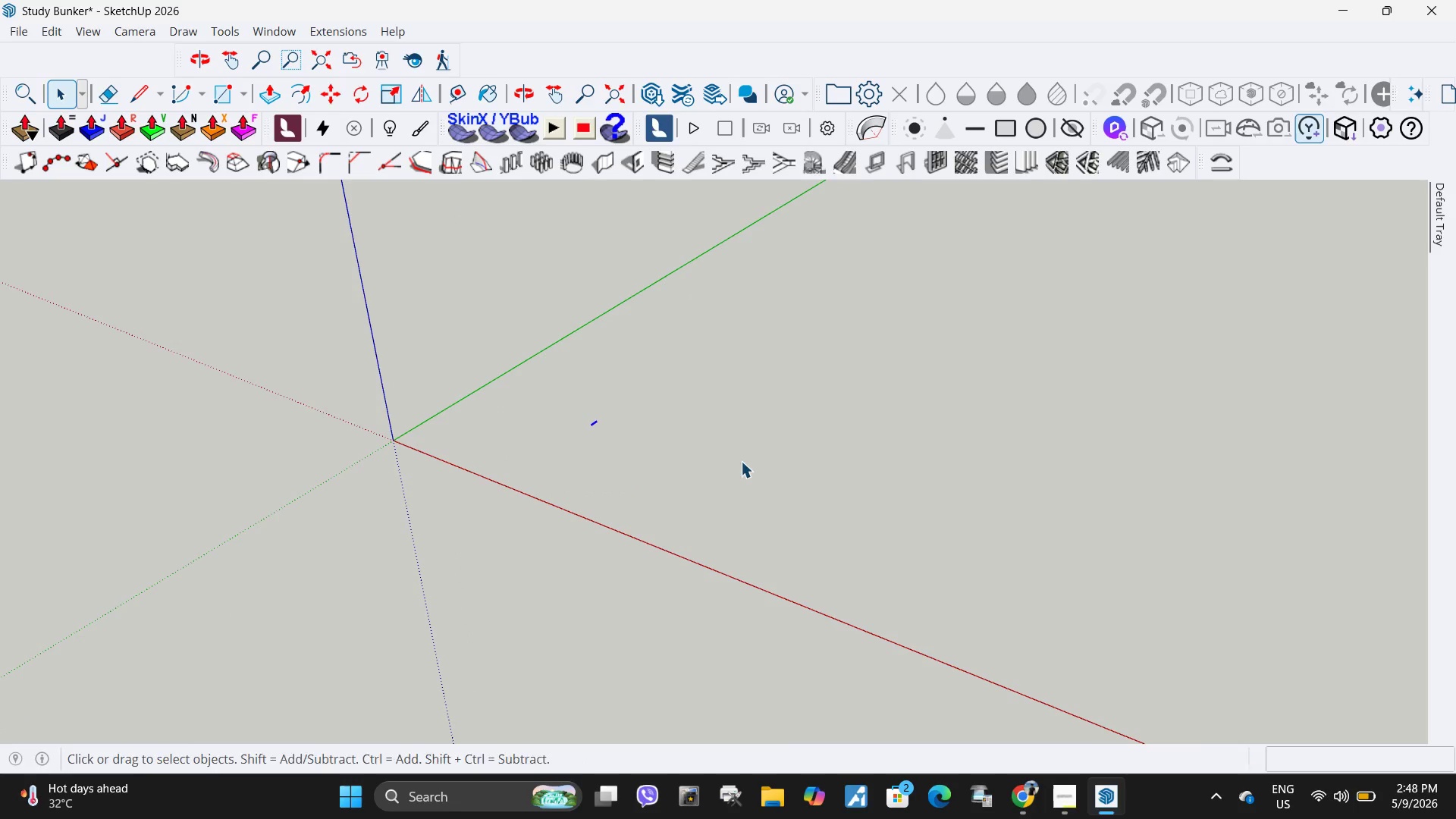 
scroll: coordinate [502, 391], scroll_direction: up, amount: 8.0
 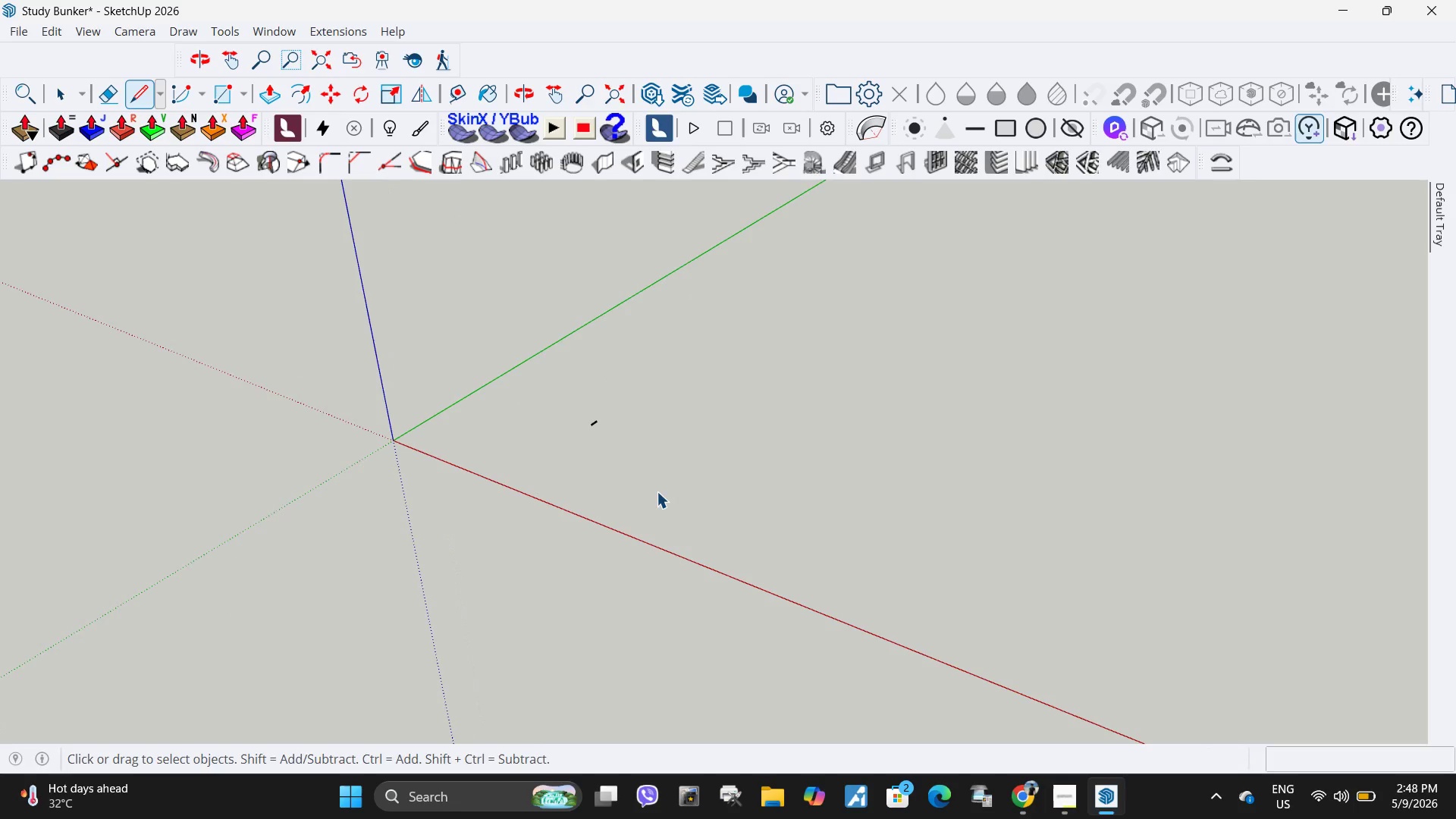 
key(M)
 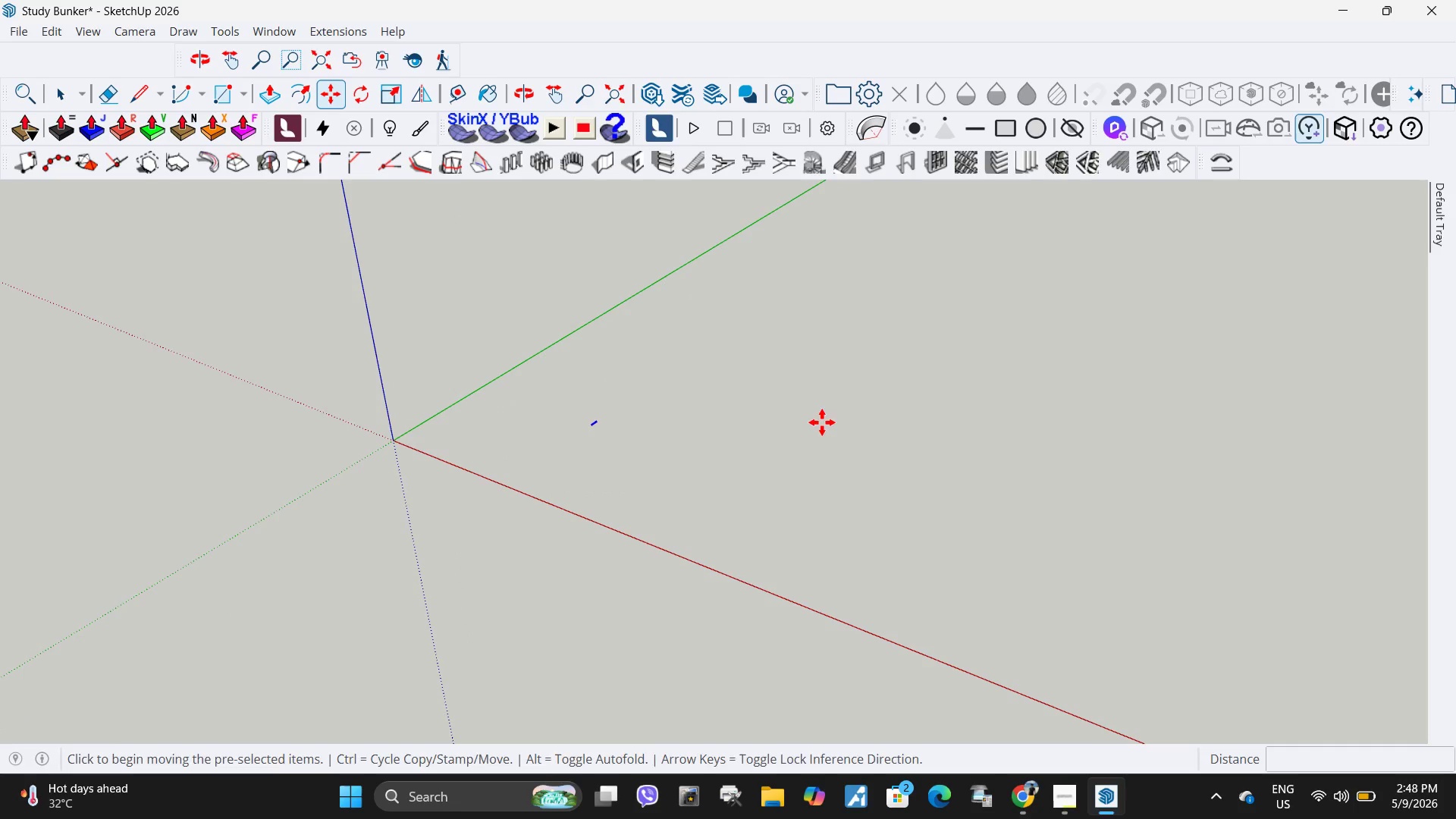 
left_click([822, 422])
 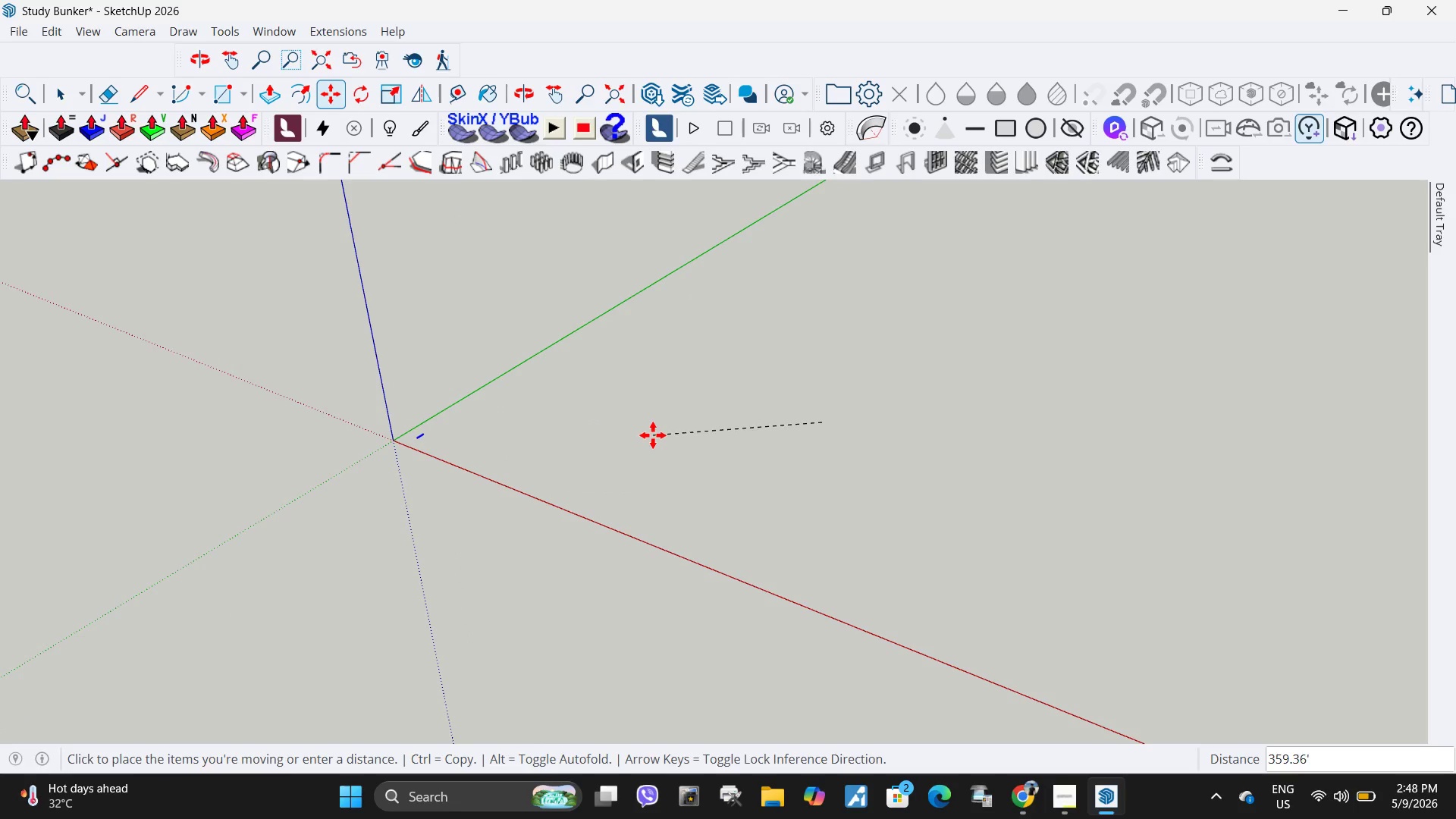 
left_click([653, 435])
 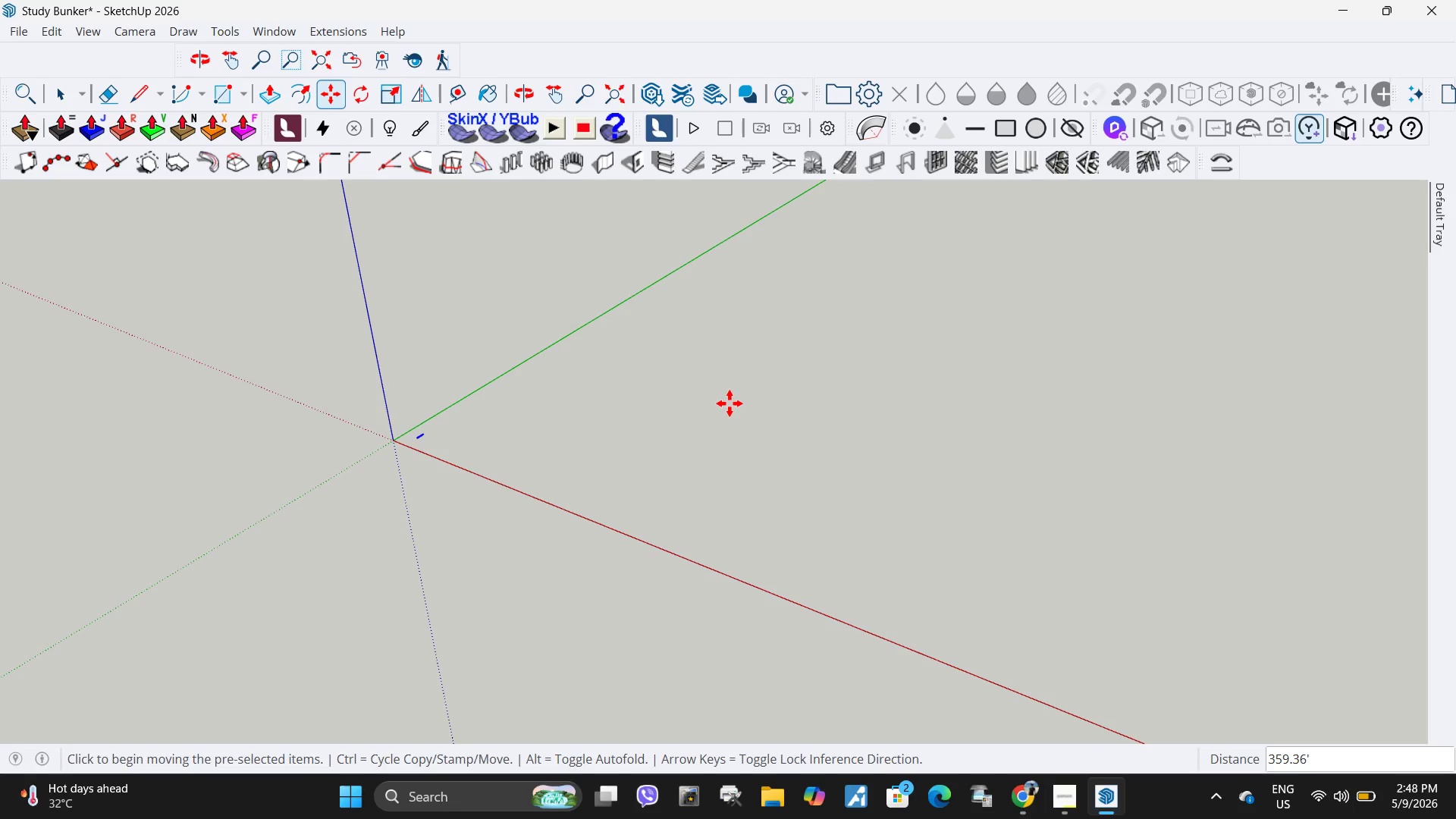 
scroll: coordinate [715, 463], scroll_direction: down, amount: 7.0
 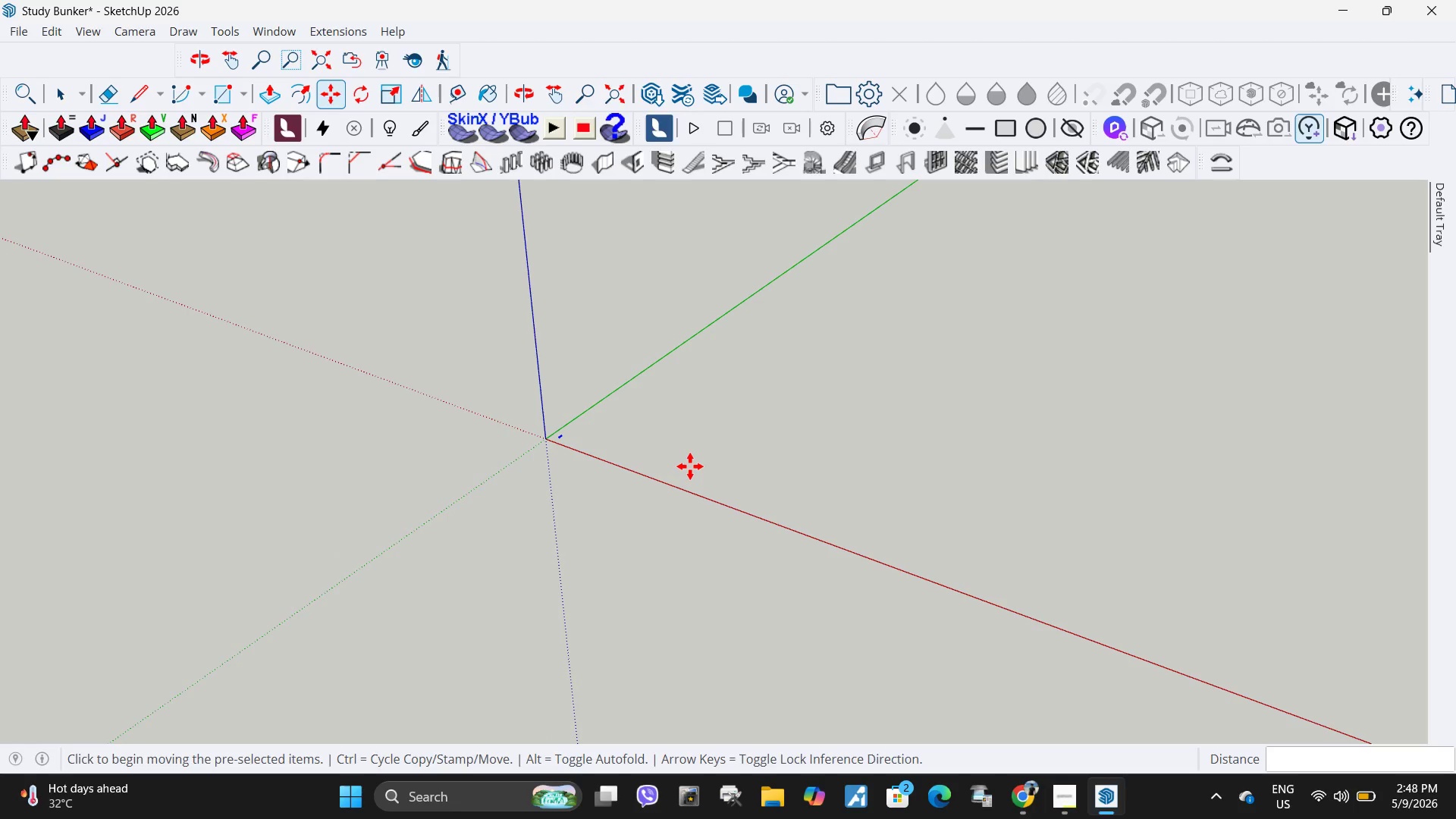 
wait(6.78)
 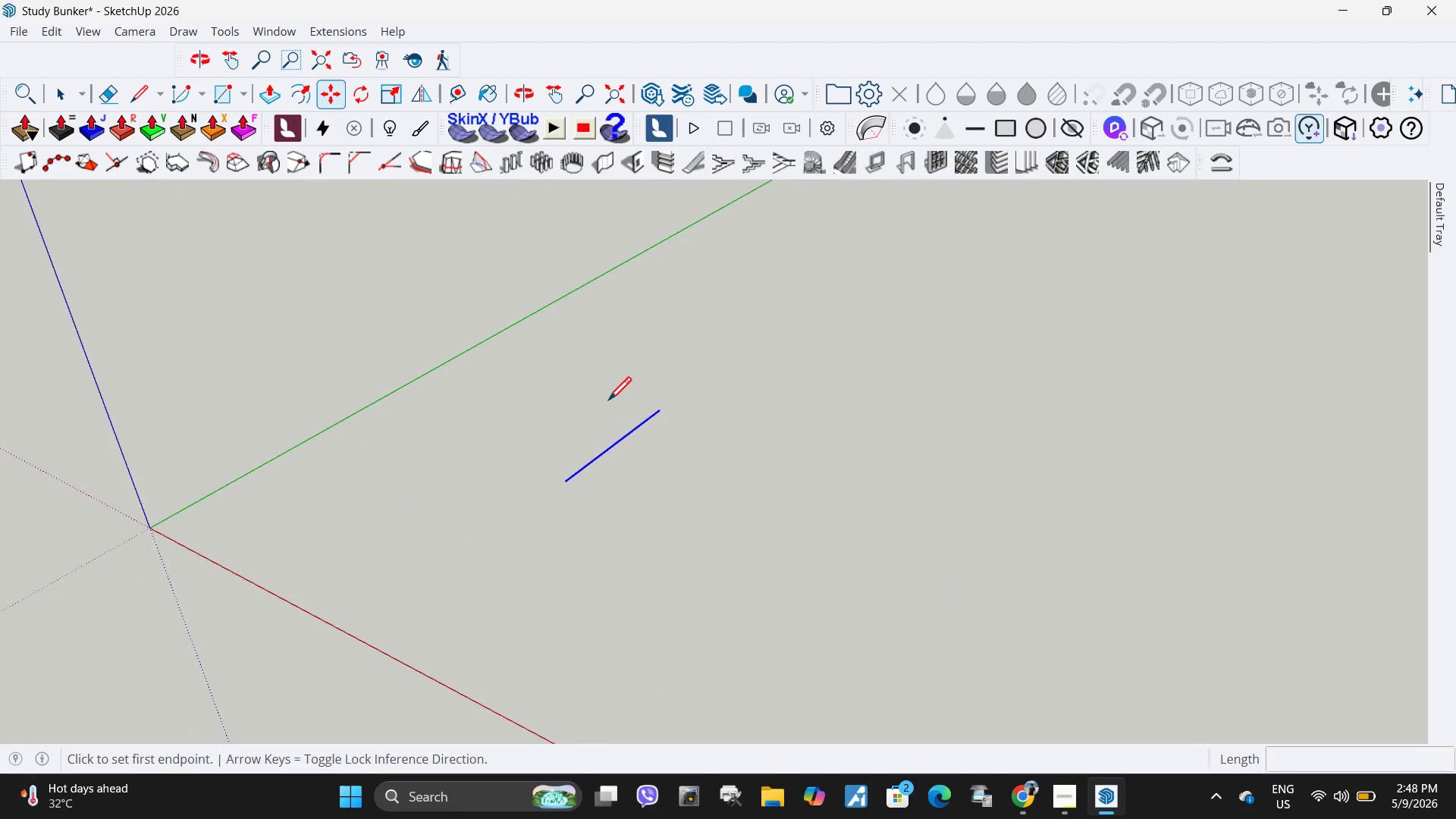 
key(L)
 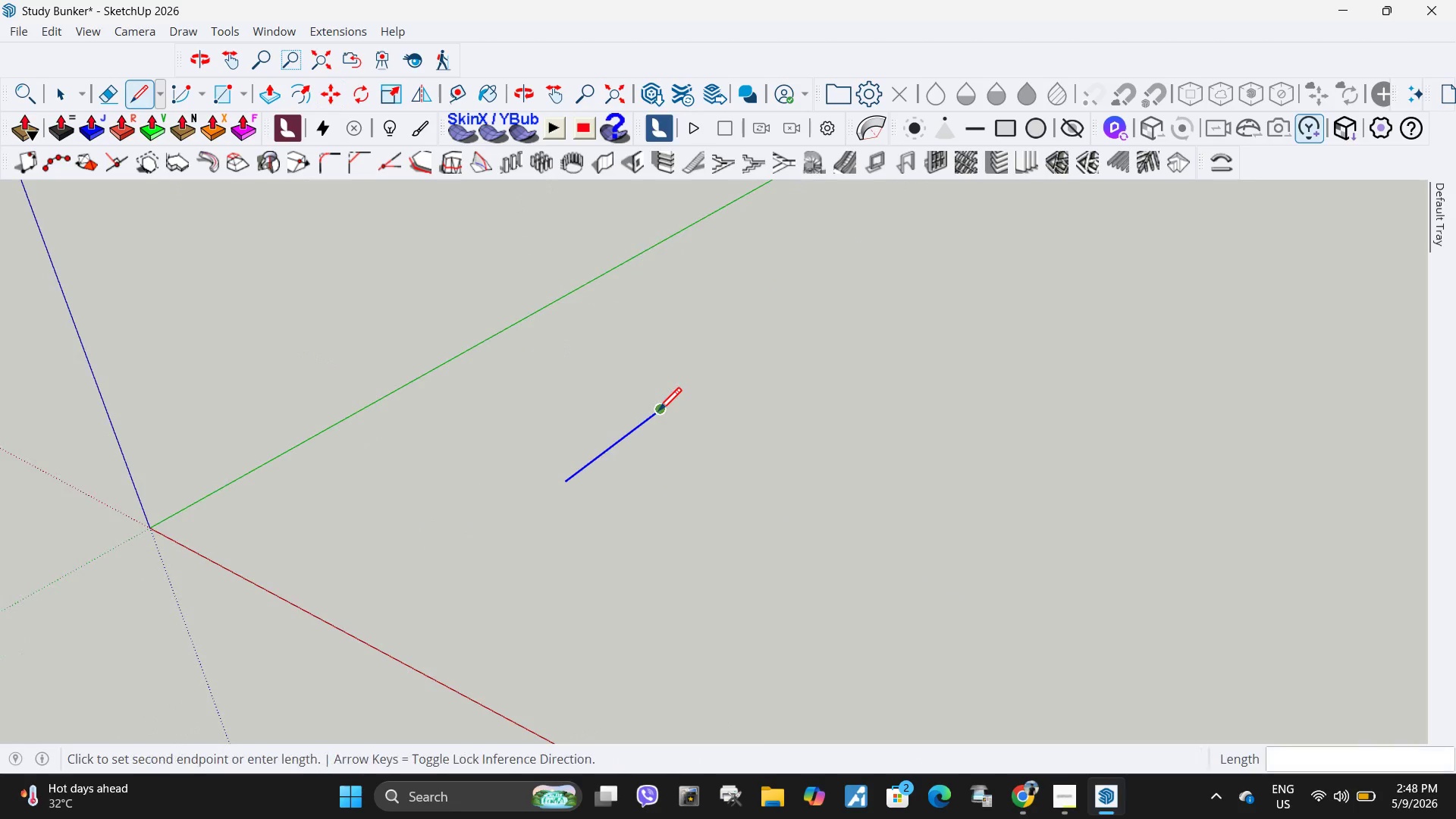 
scroll: coordinate [590, 434], scroll_direction: up, amount: 34.0
 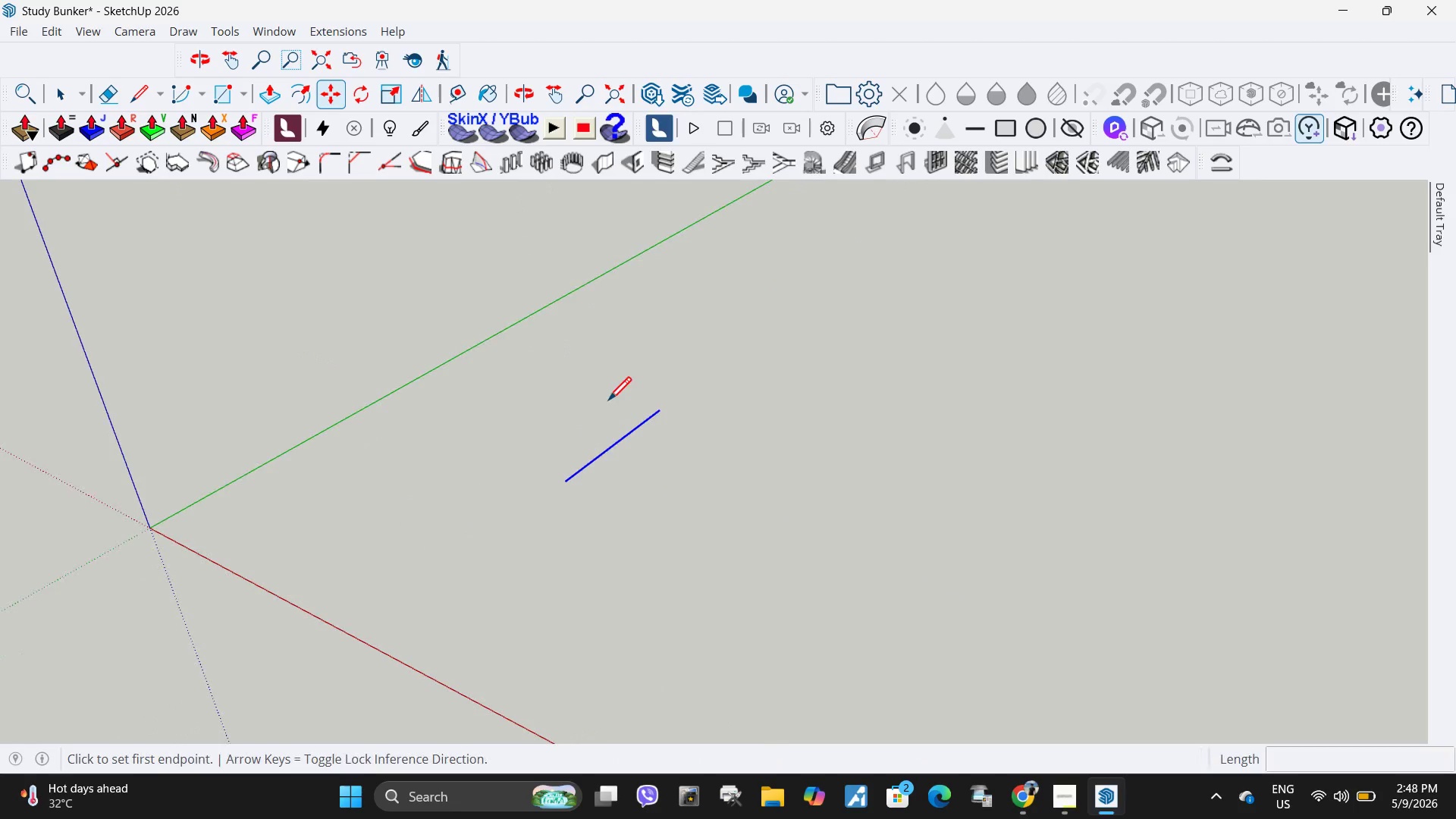 
left_click([658, 413])
 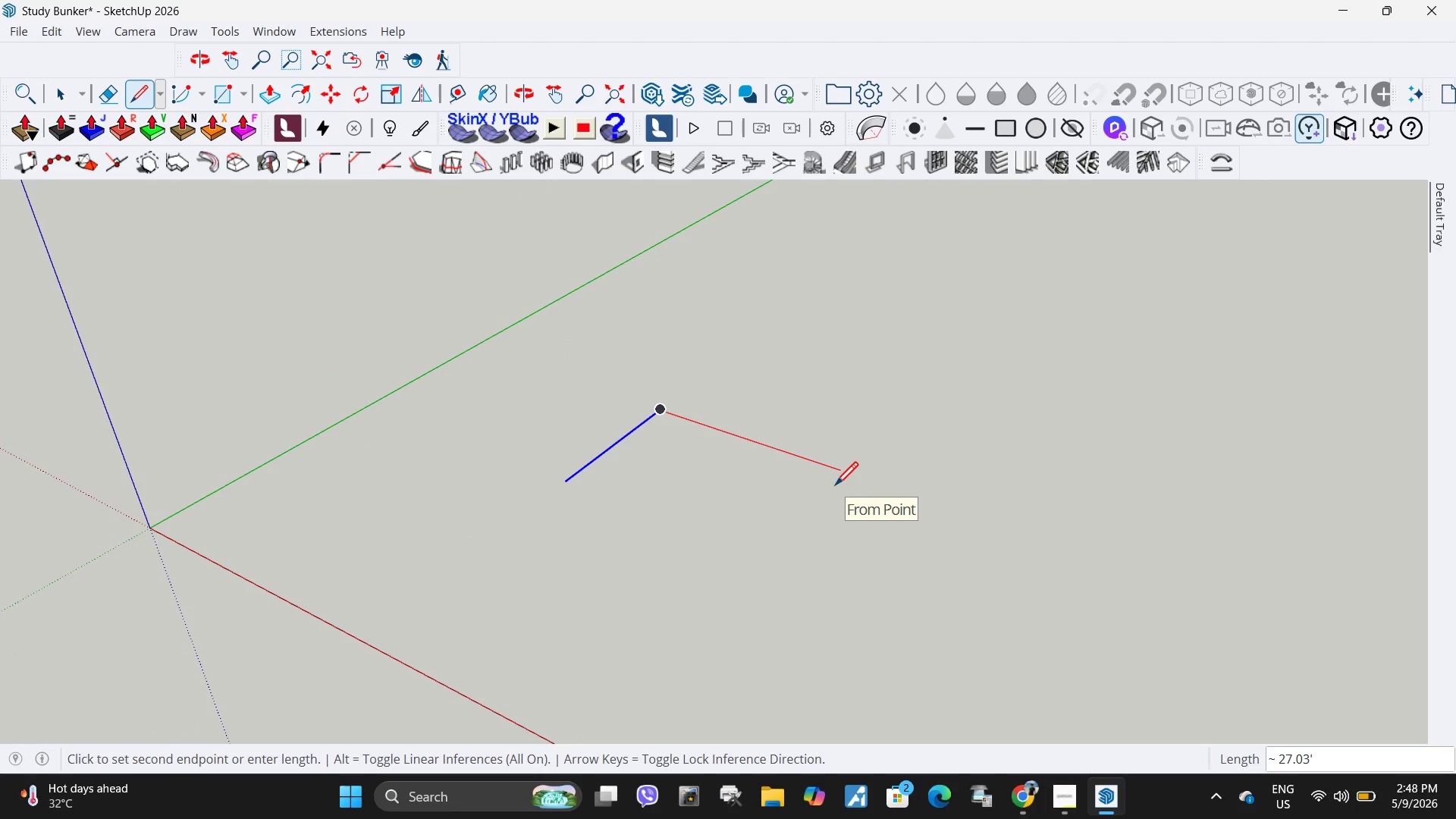 
key(Numpad1)
 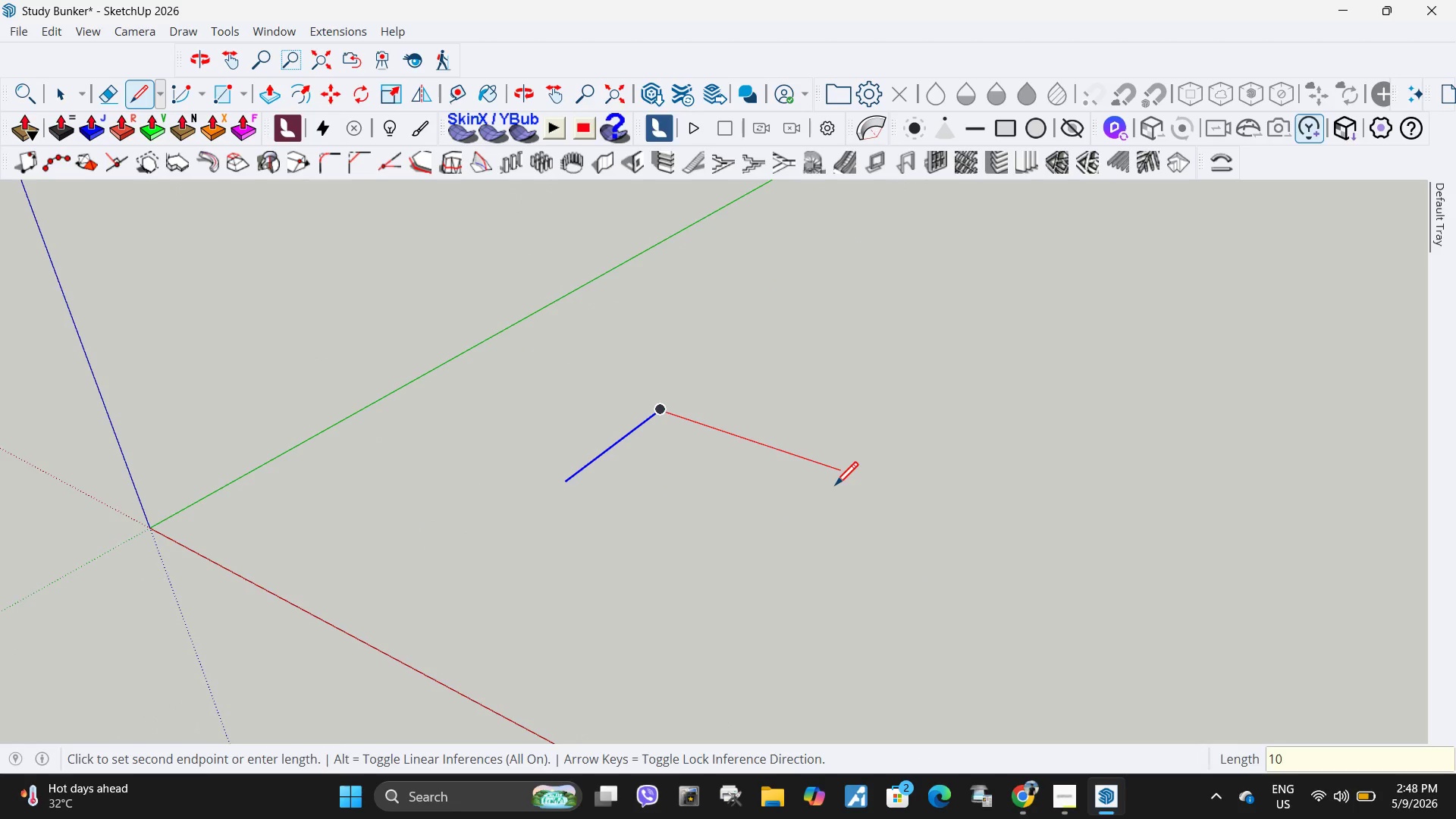 
key(Numpad0)
 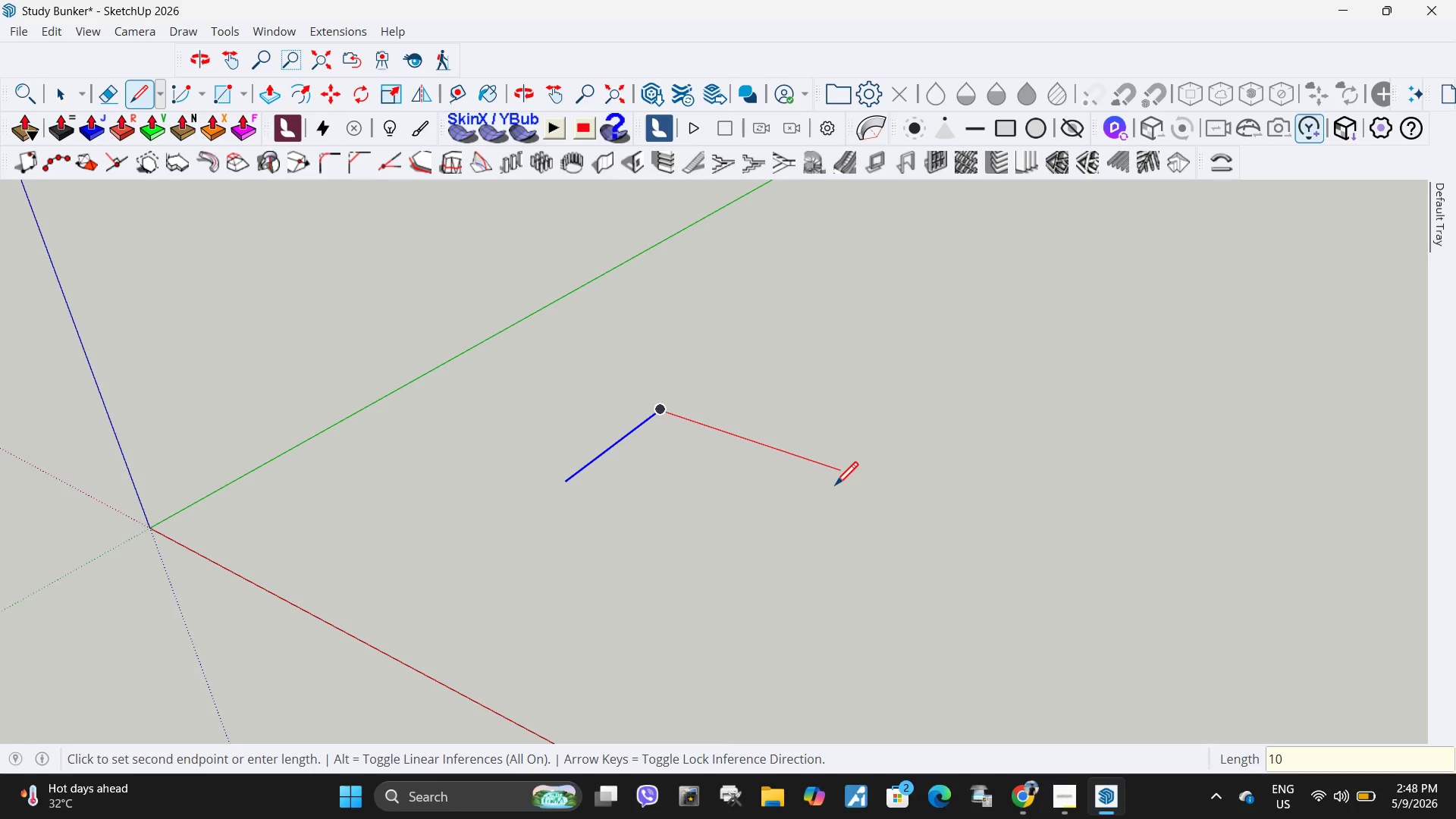 
key(NumpadEnter)
 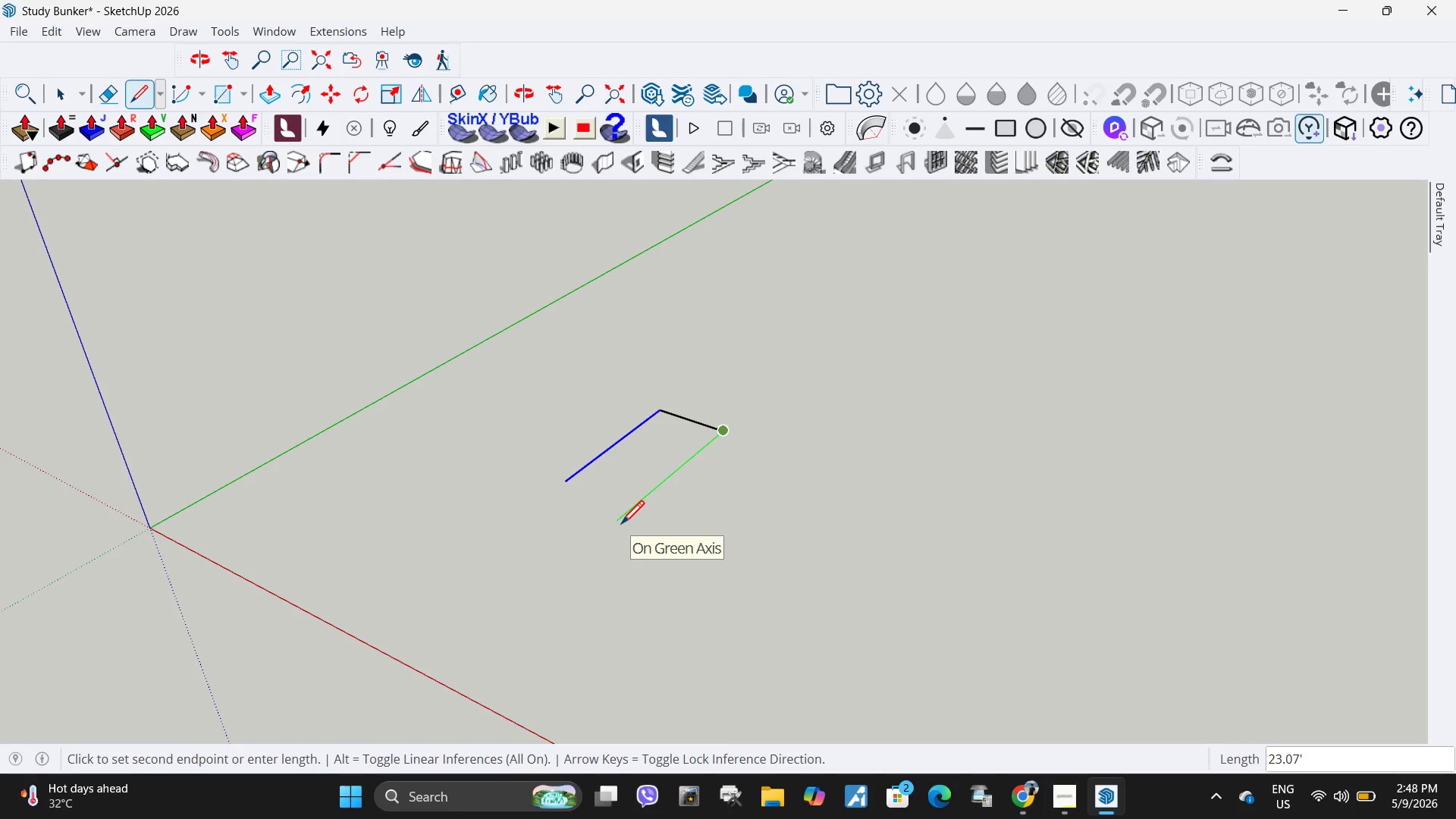 
wait(6.75)
 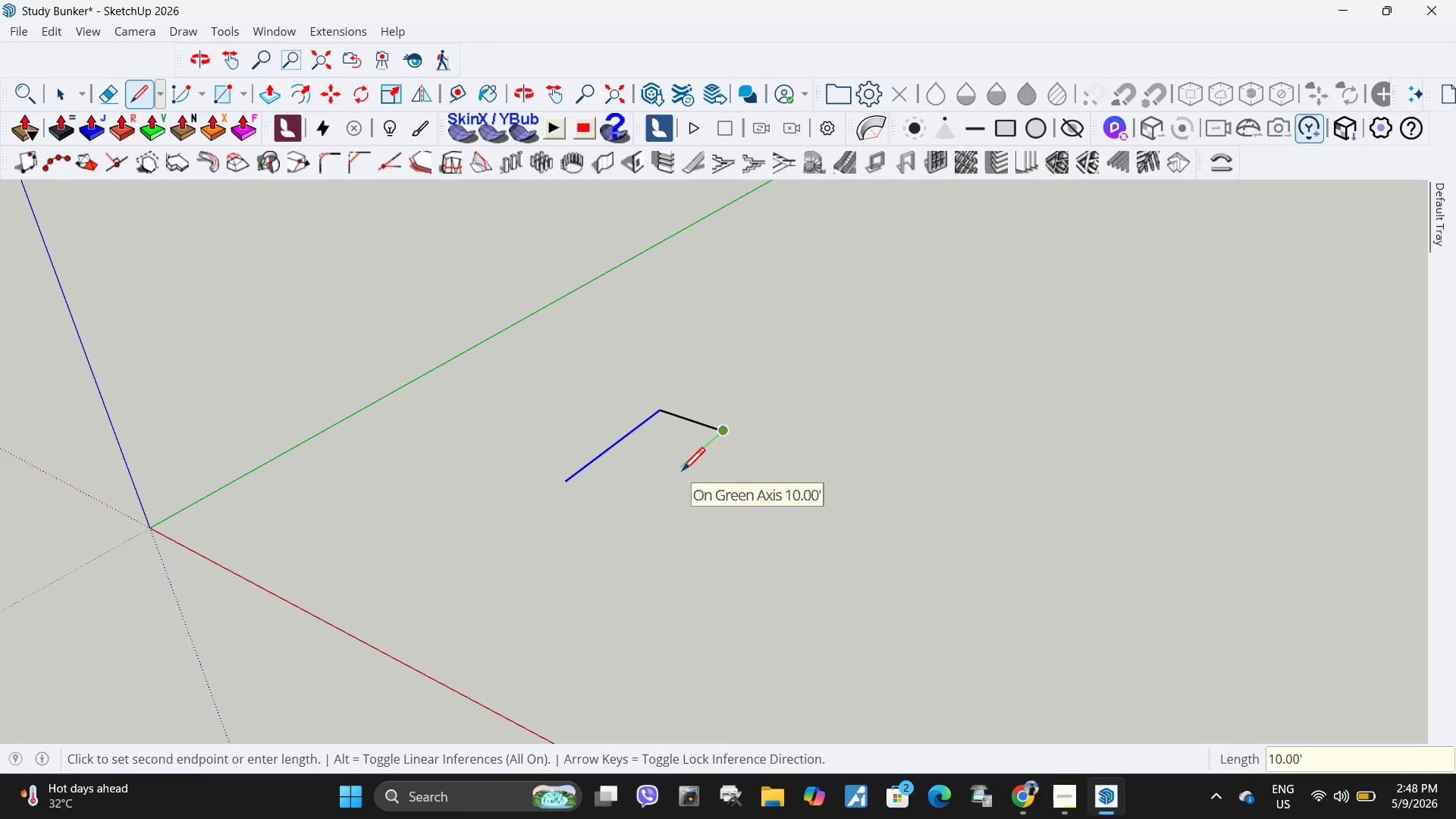 
key(Numpad2)
 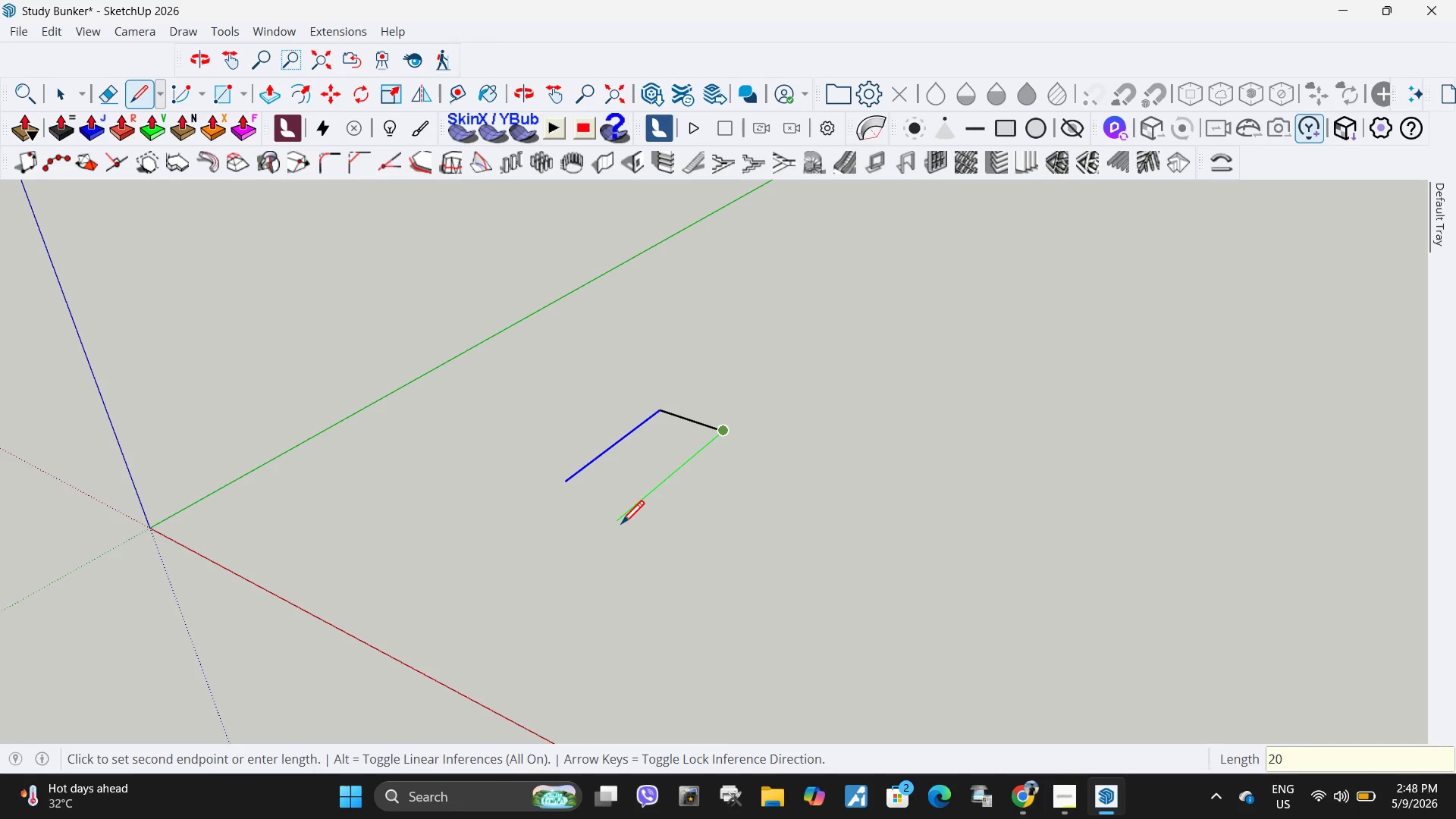 
key(Numpad0)
 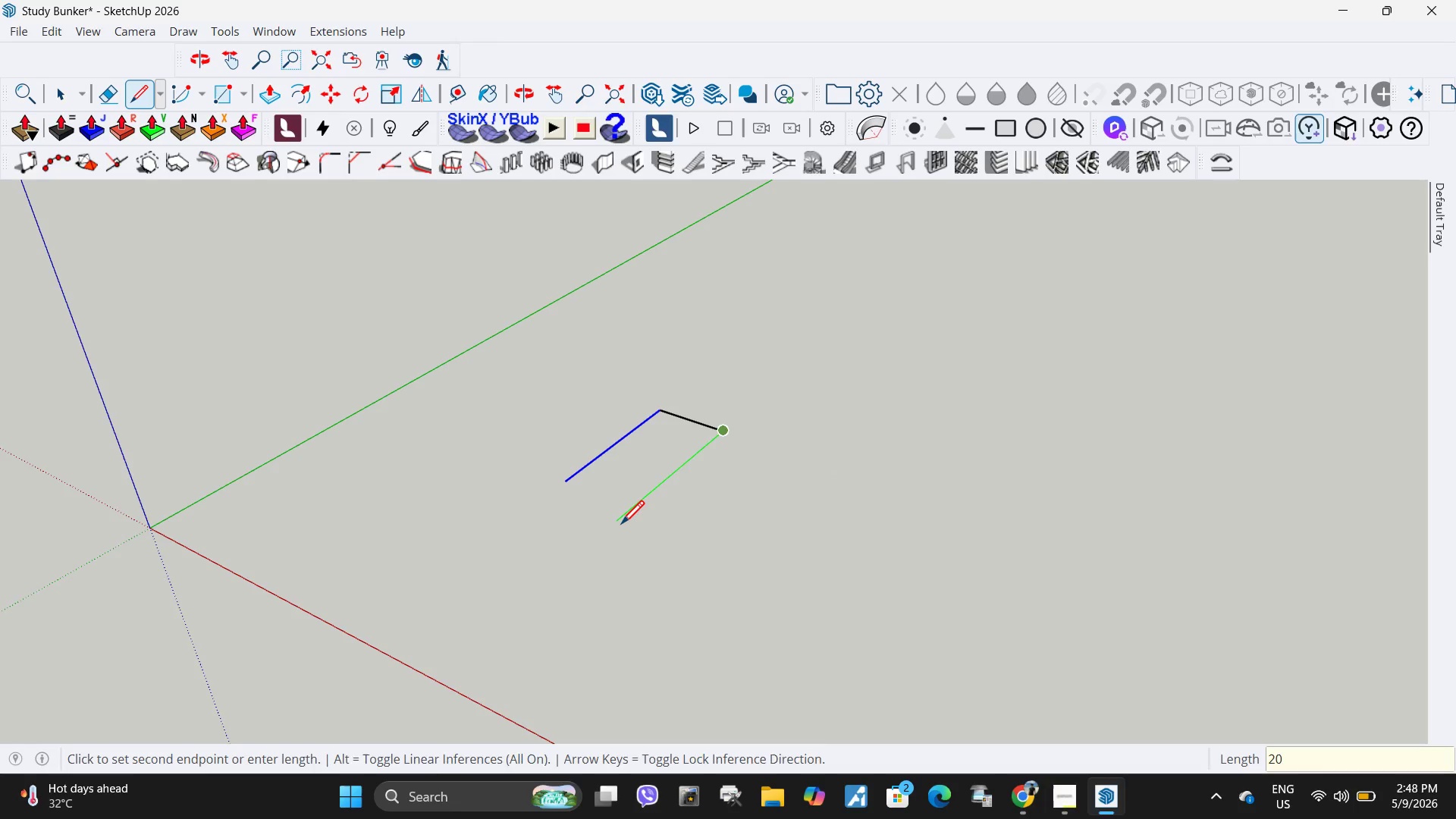 
key(NumpadEnter)
 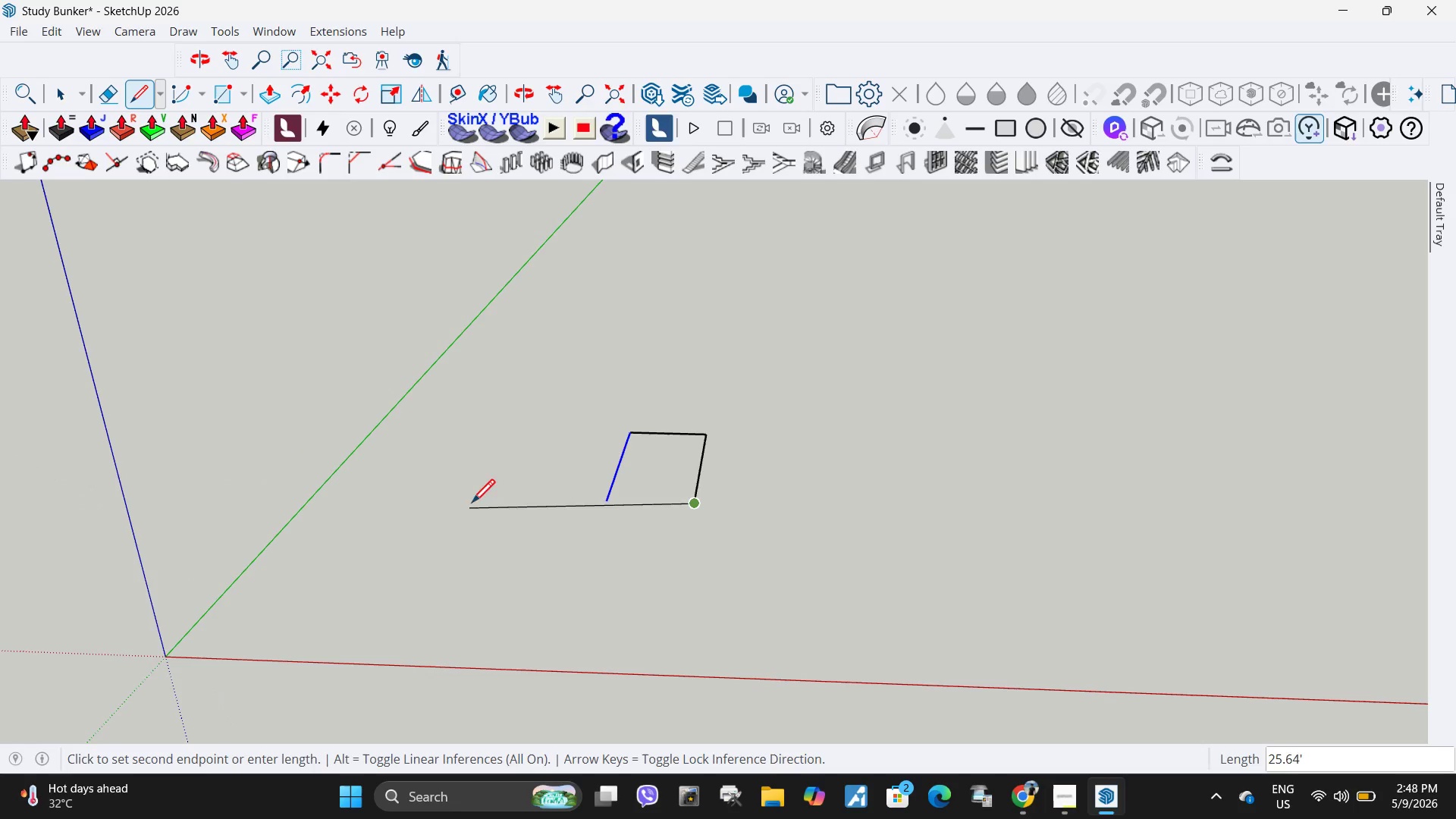 
key(Numpad1)
 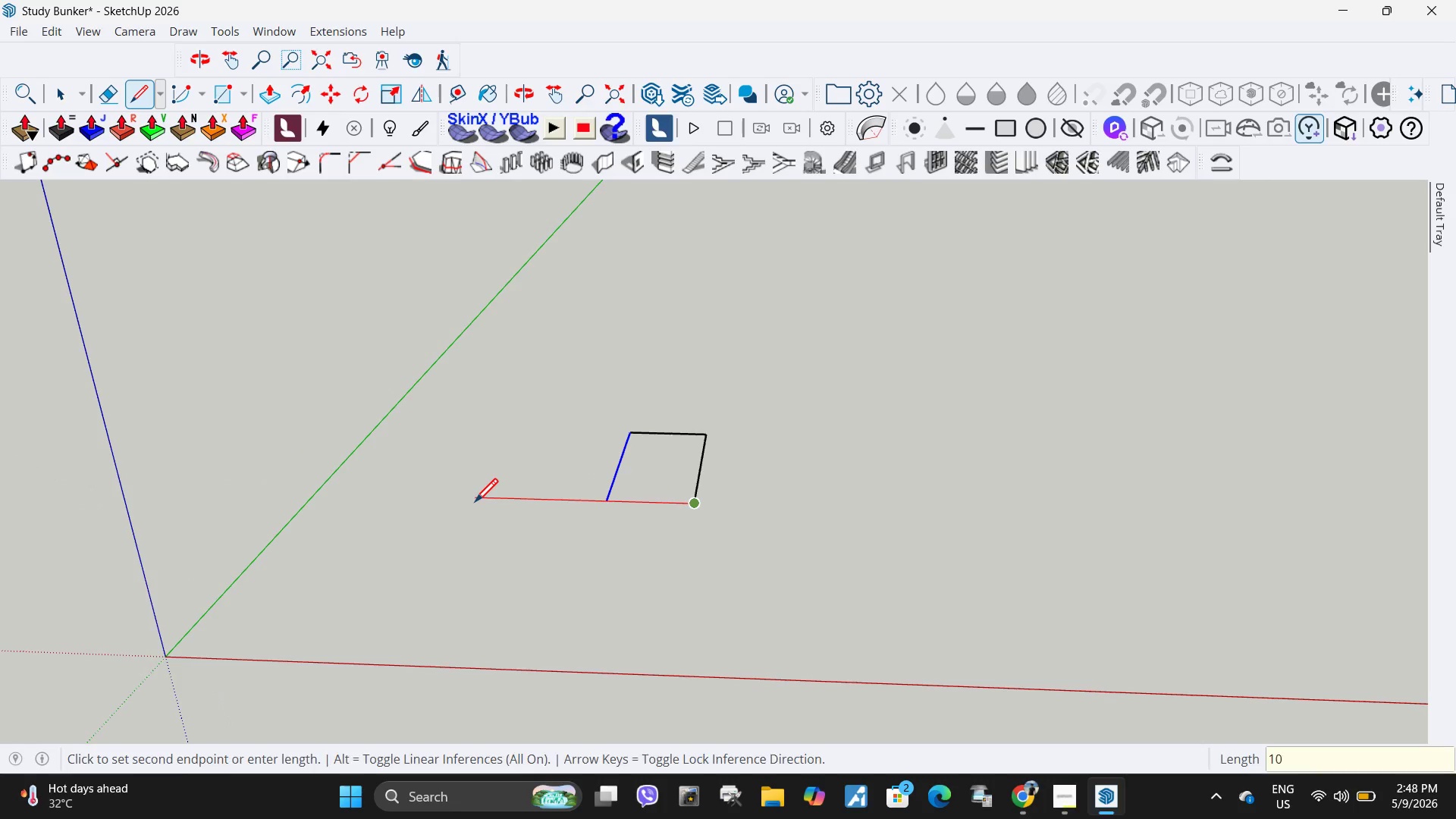 
key(Numpad0)
 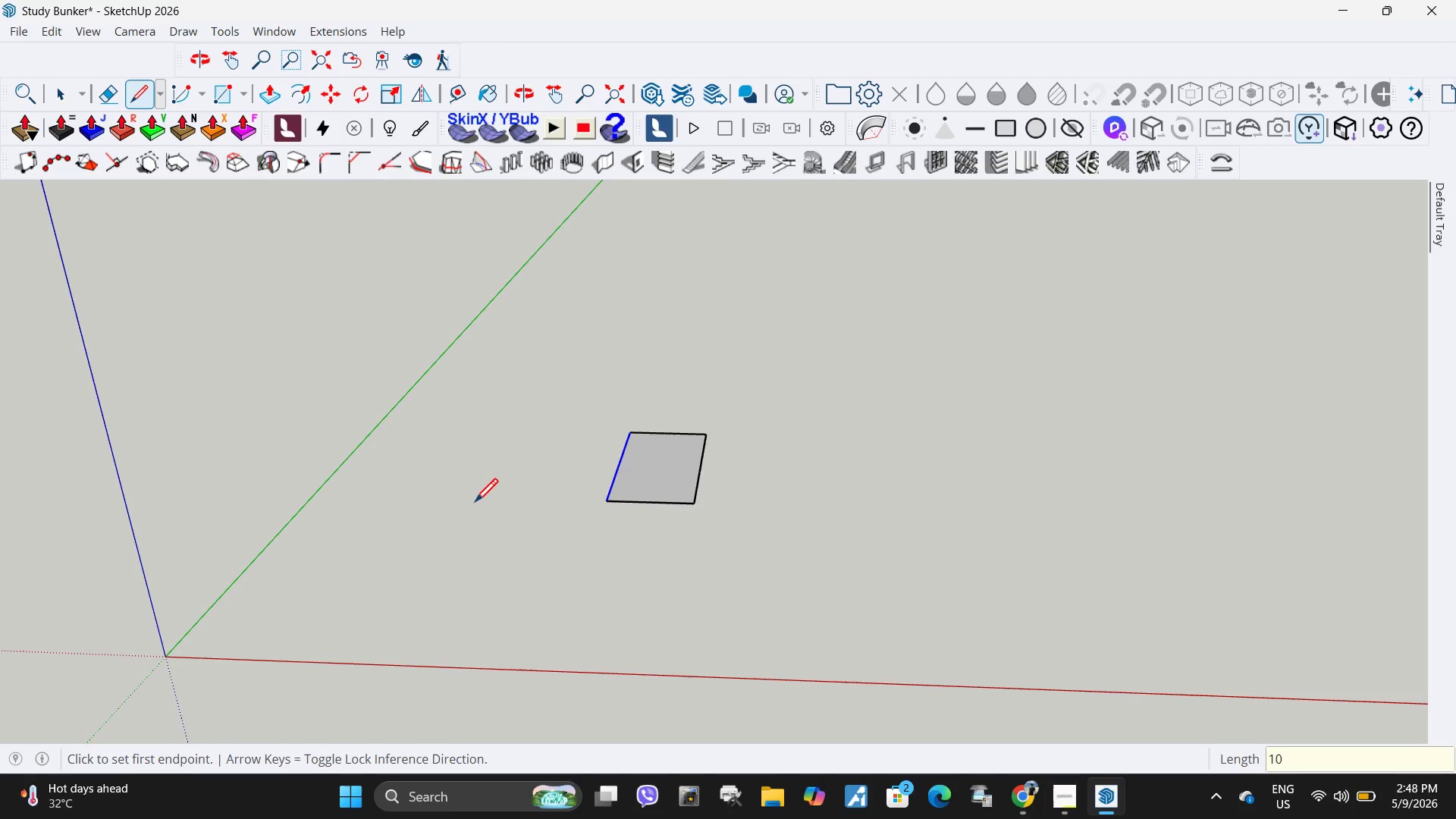 
key(NumpadEnter)
 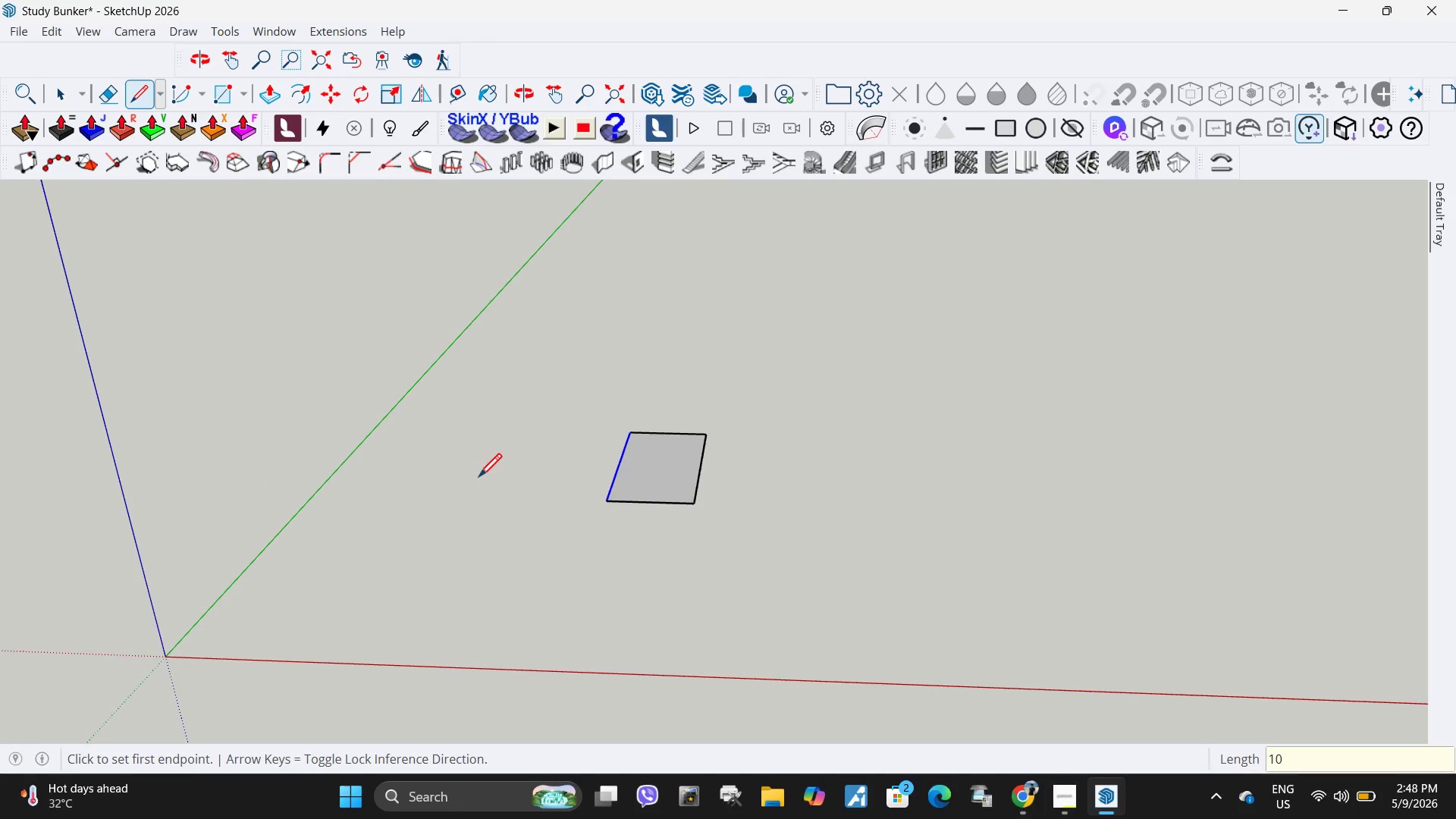 
key(Space)
 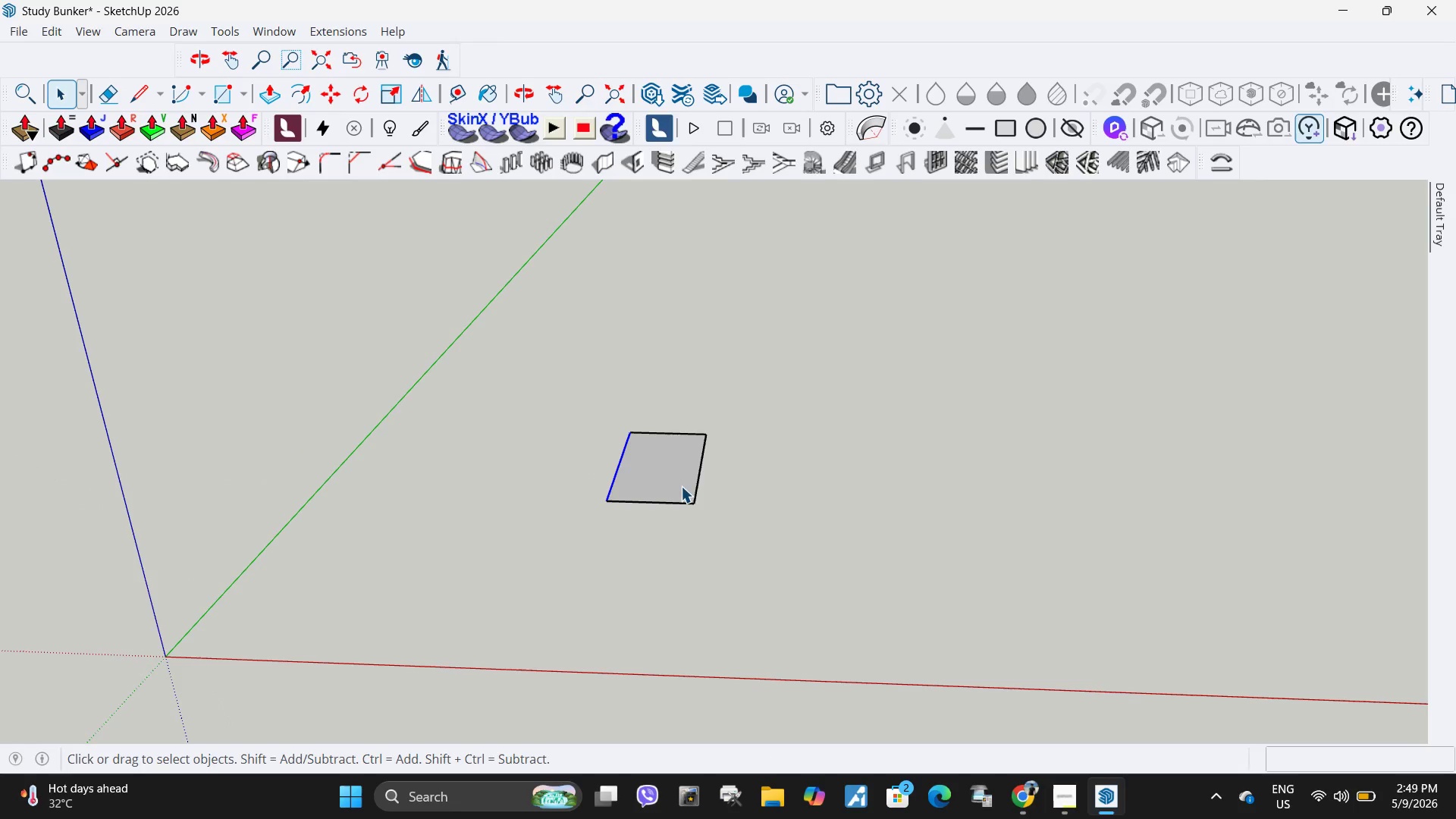 
left_click([678, 485])
 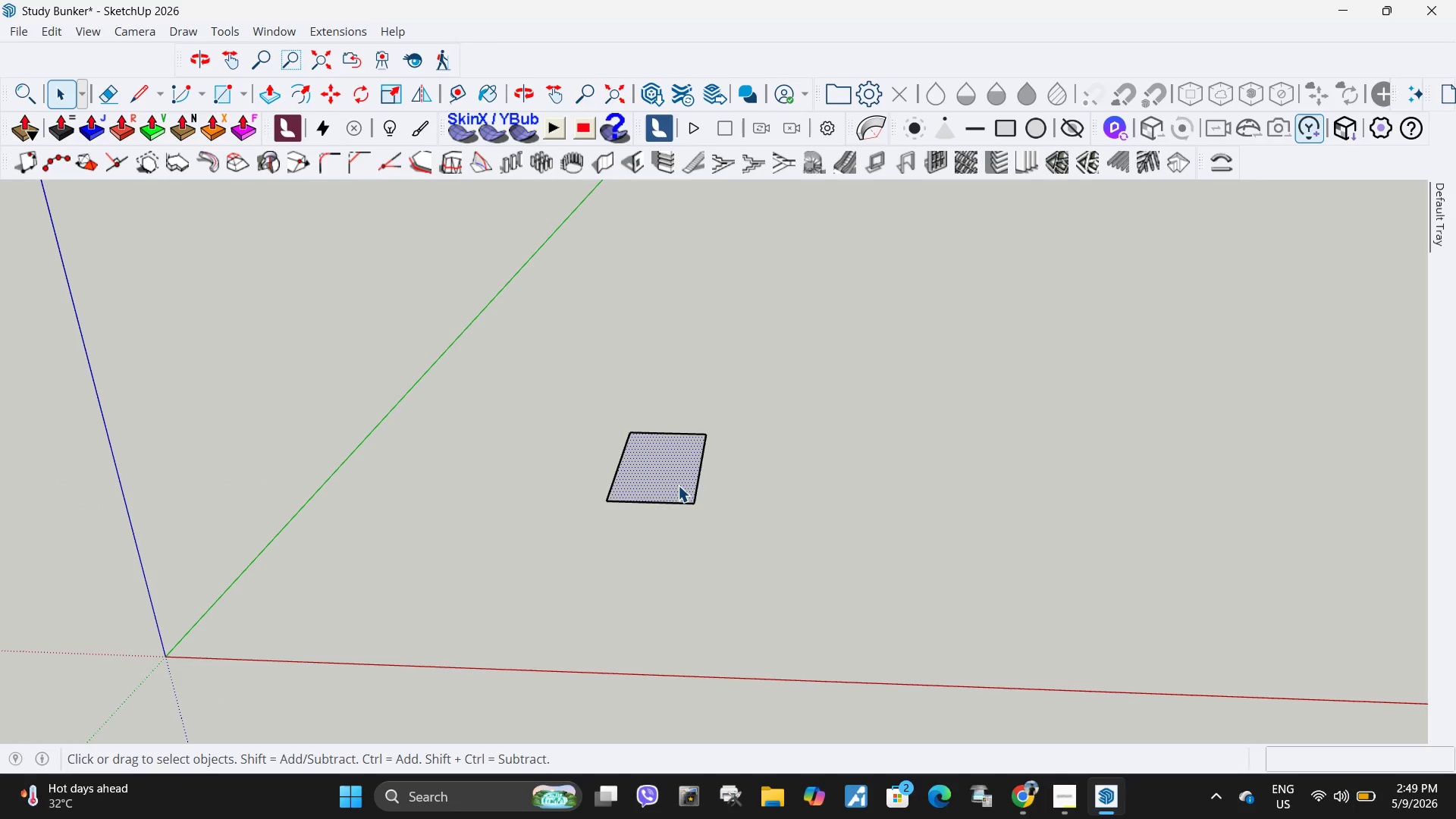 
key(P)
 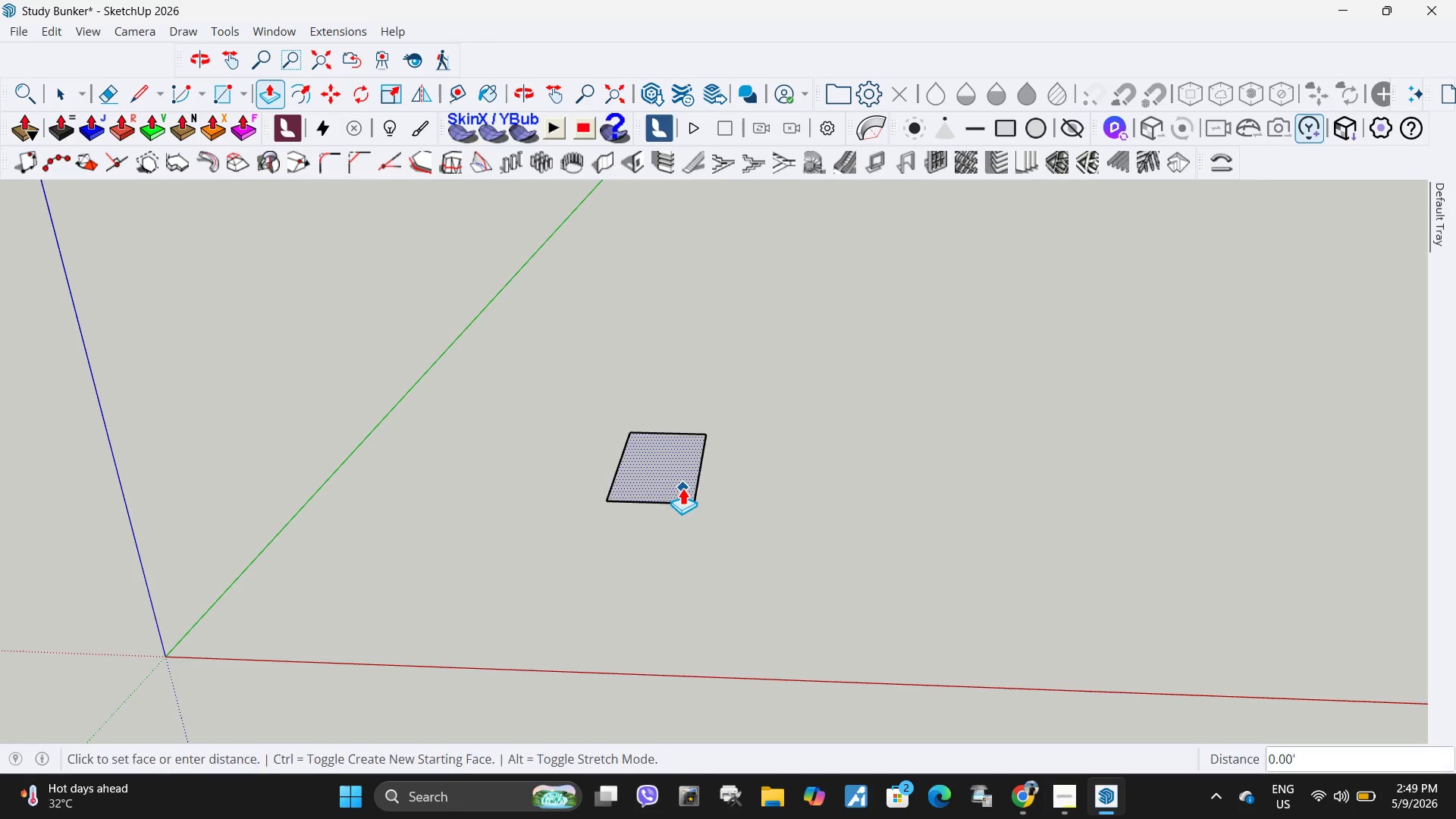 
left_click([682, 488])
 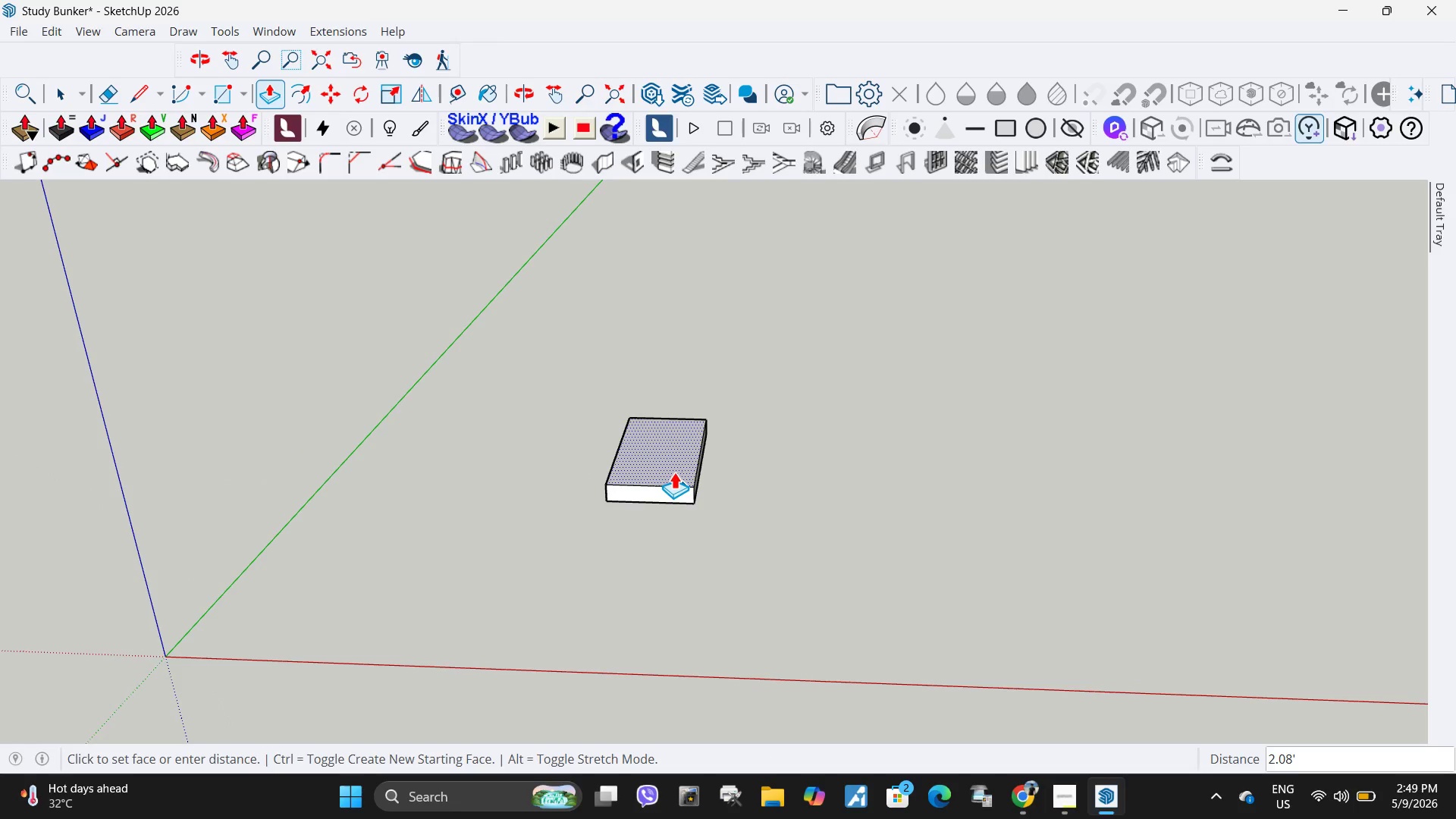 
key(NumpadDecimal)
 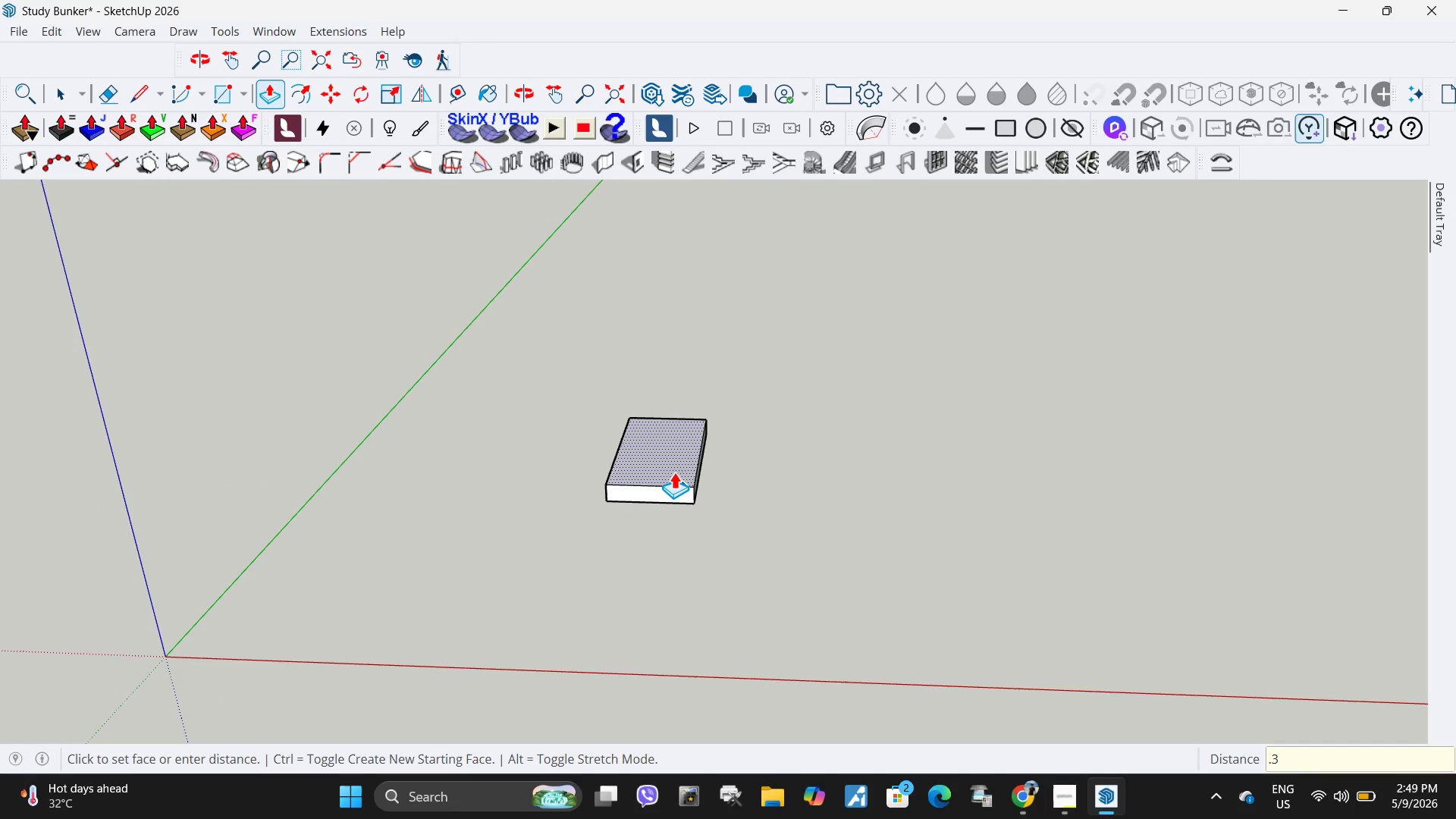 
key(Numpad3)
 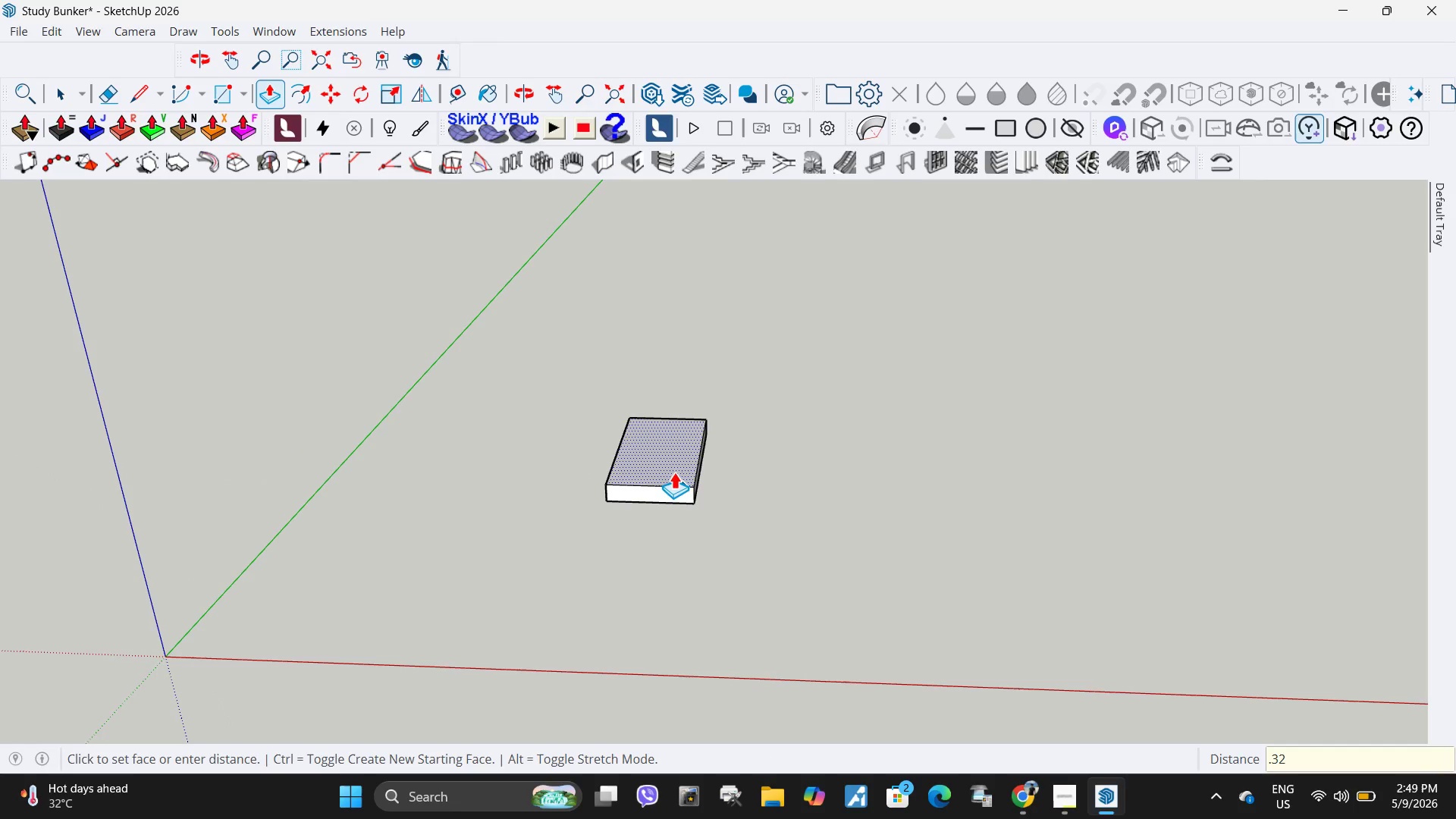 
key(Numpad2)
 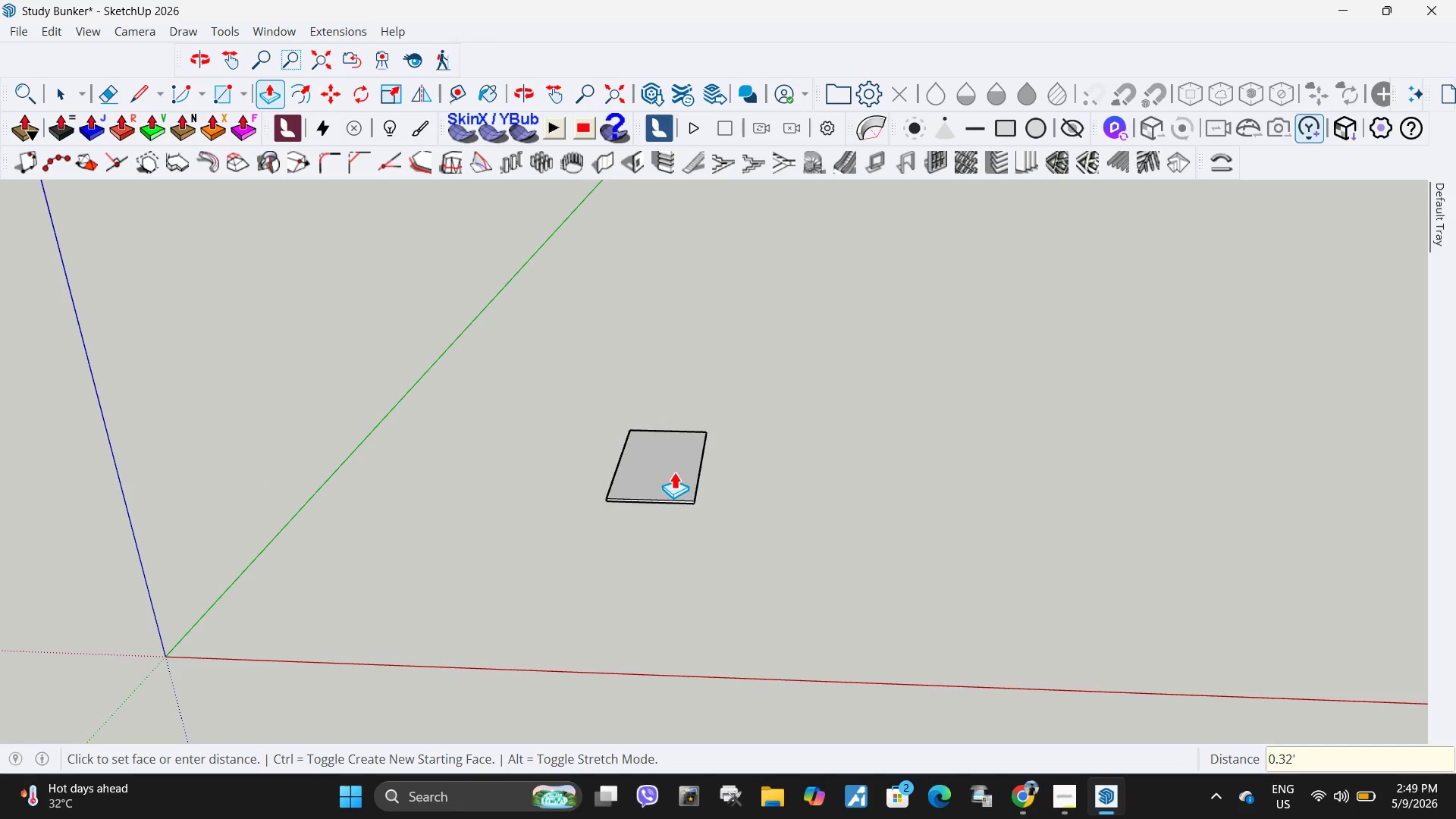 
key(NumpadEnter)
 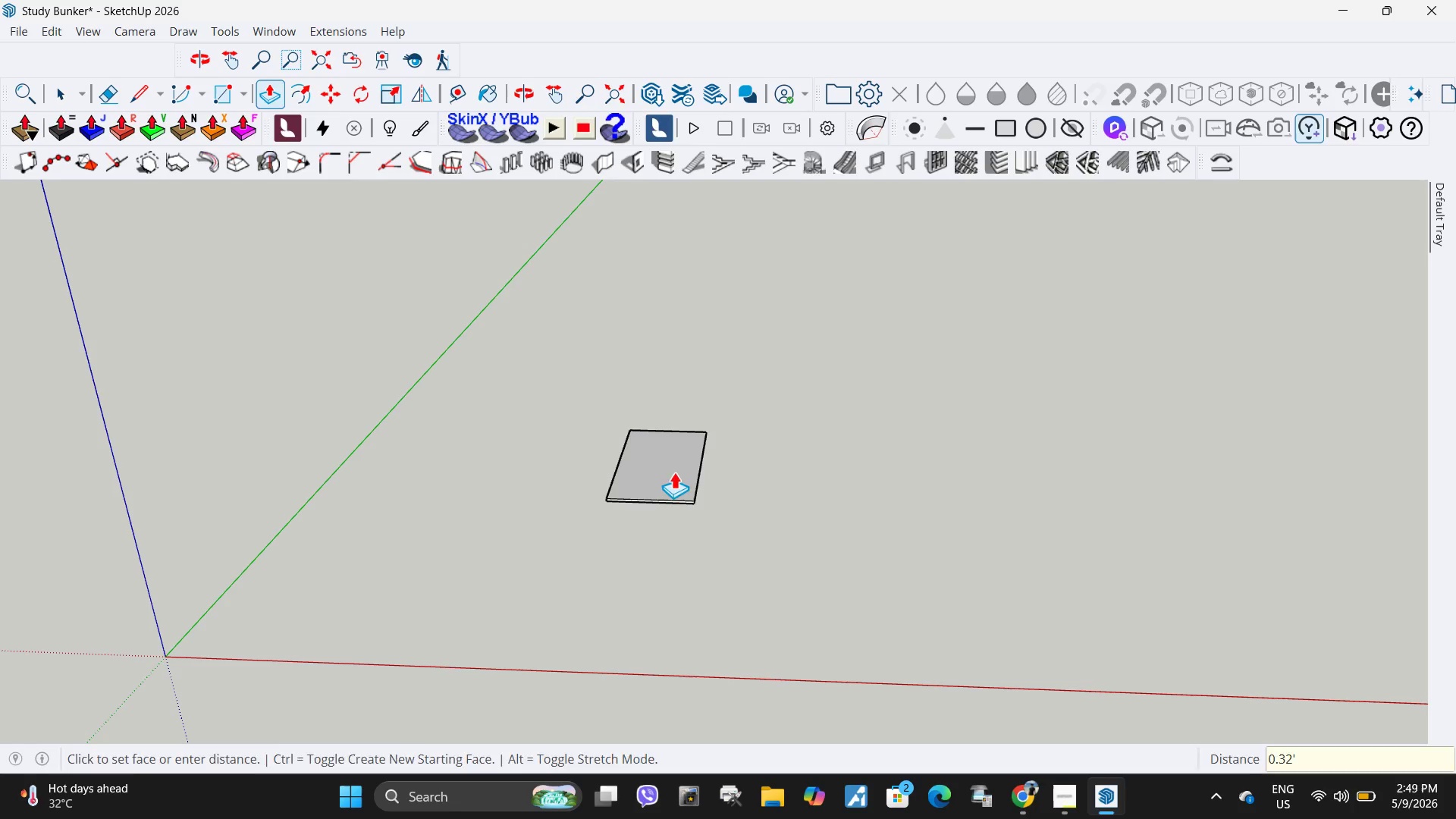 
key(Space)
 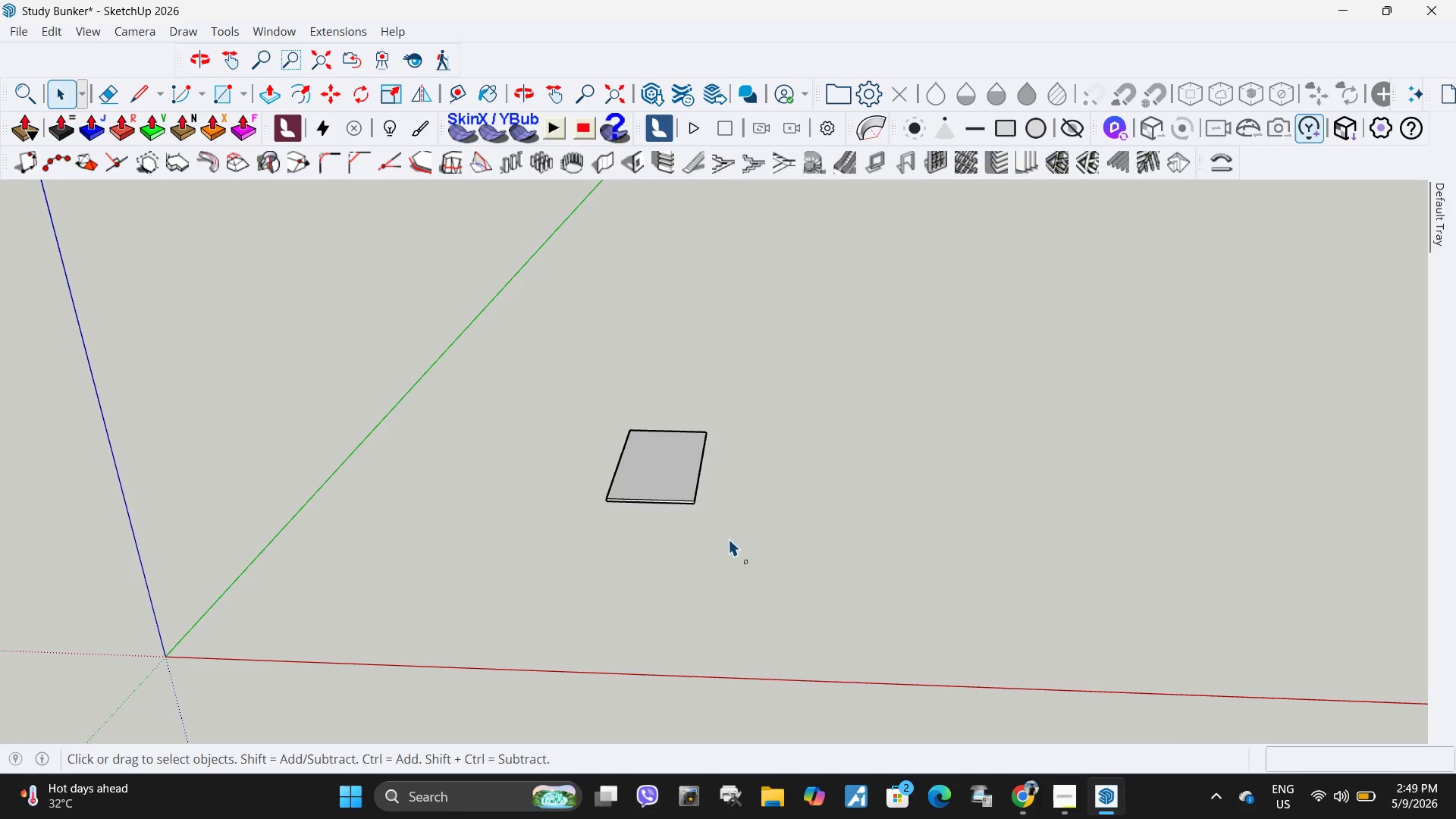 
left_click_drag(start_coordinate=[748, 564], to_coordinate=[541, 394])
 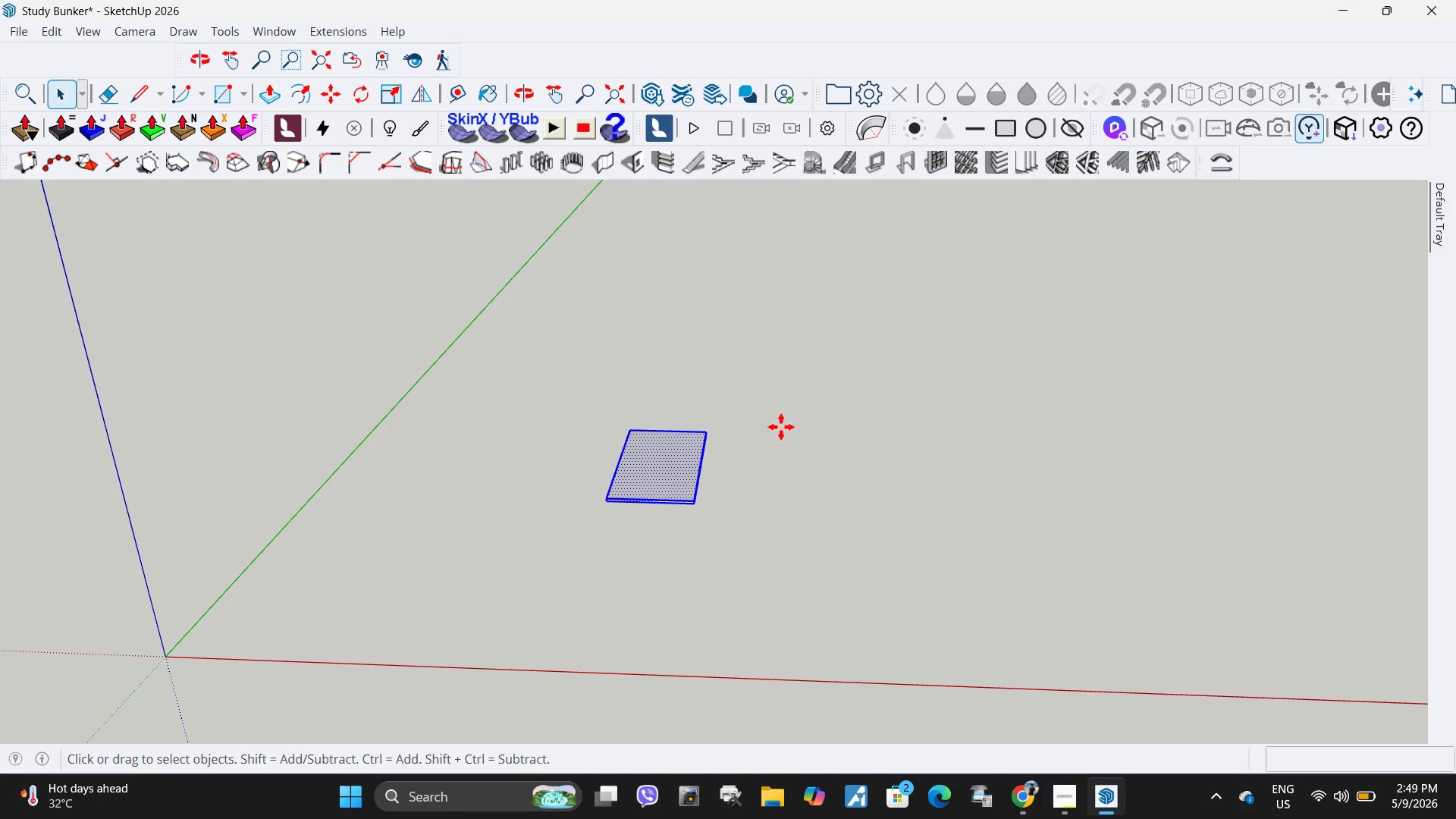 
key(M)
 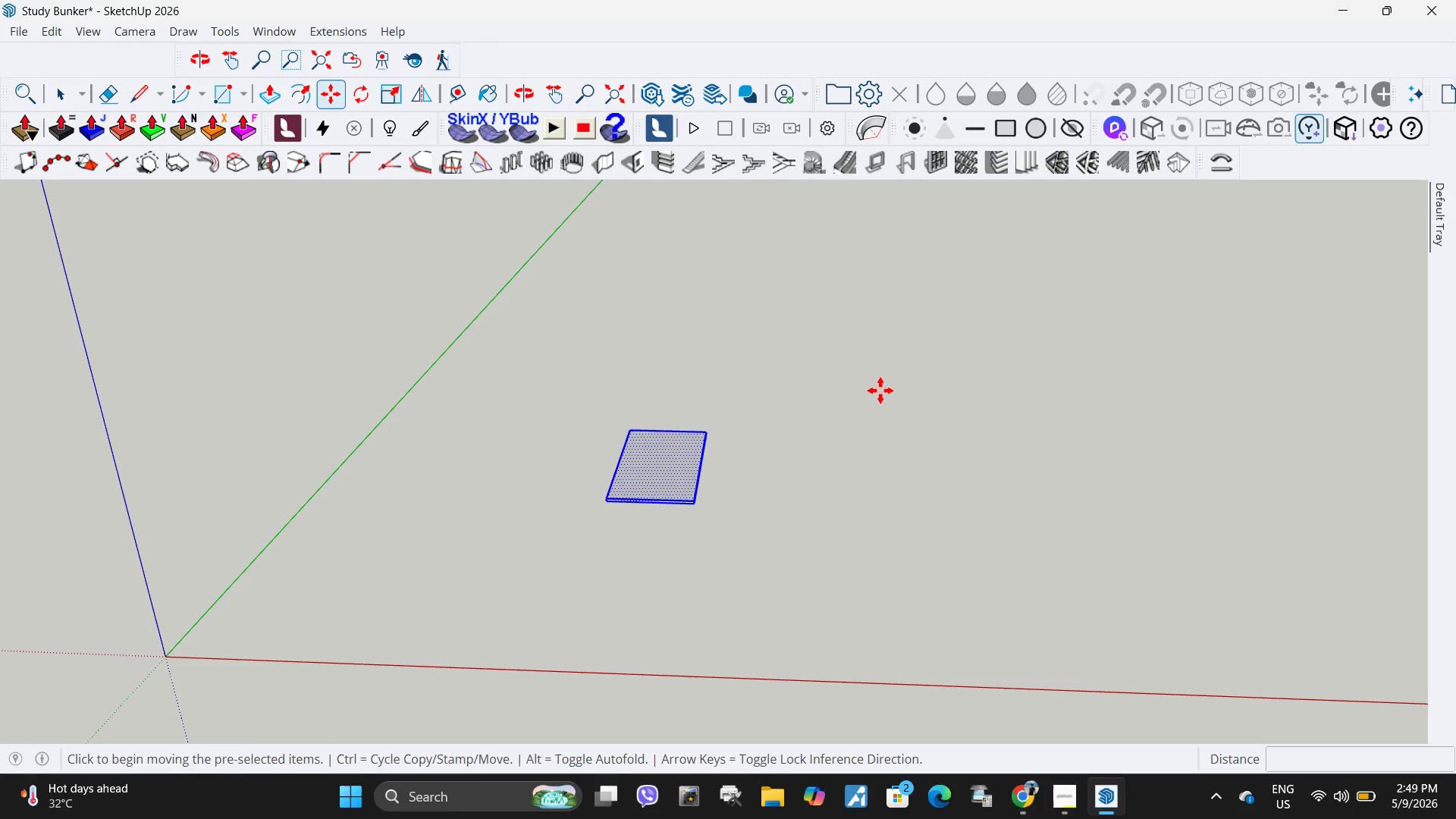 
left_click([880, 391])
 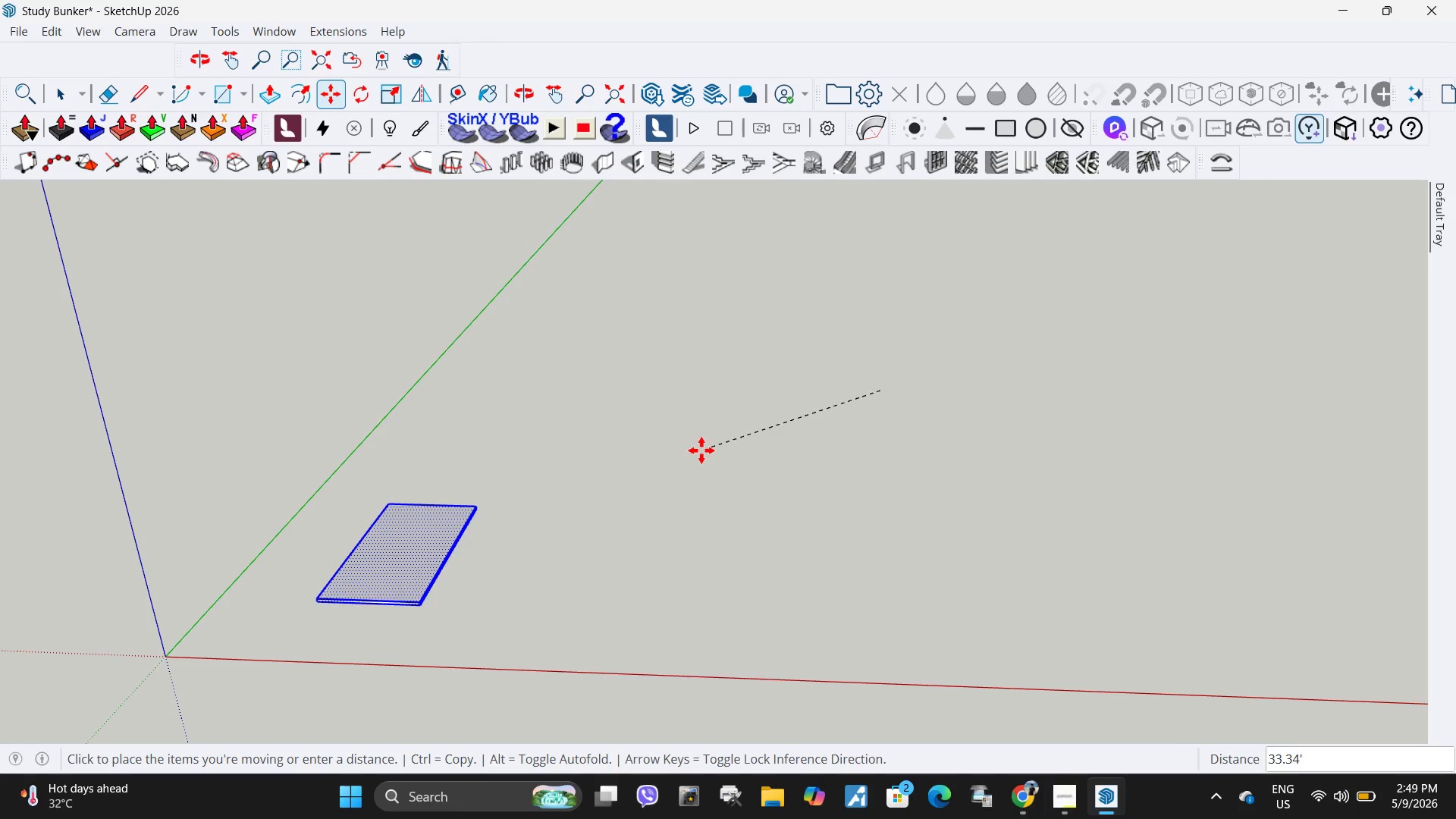 
left_click([701, 450])
 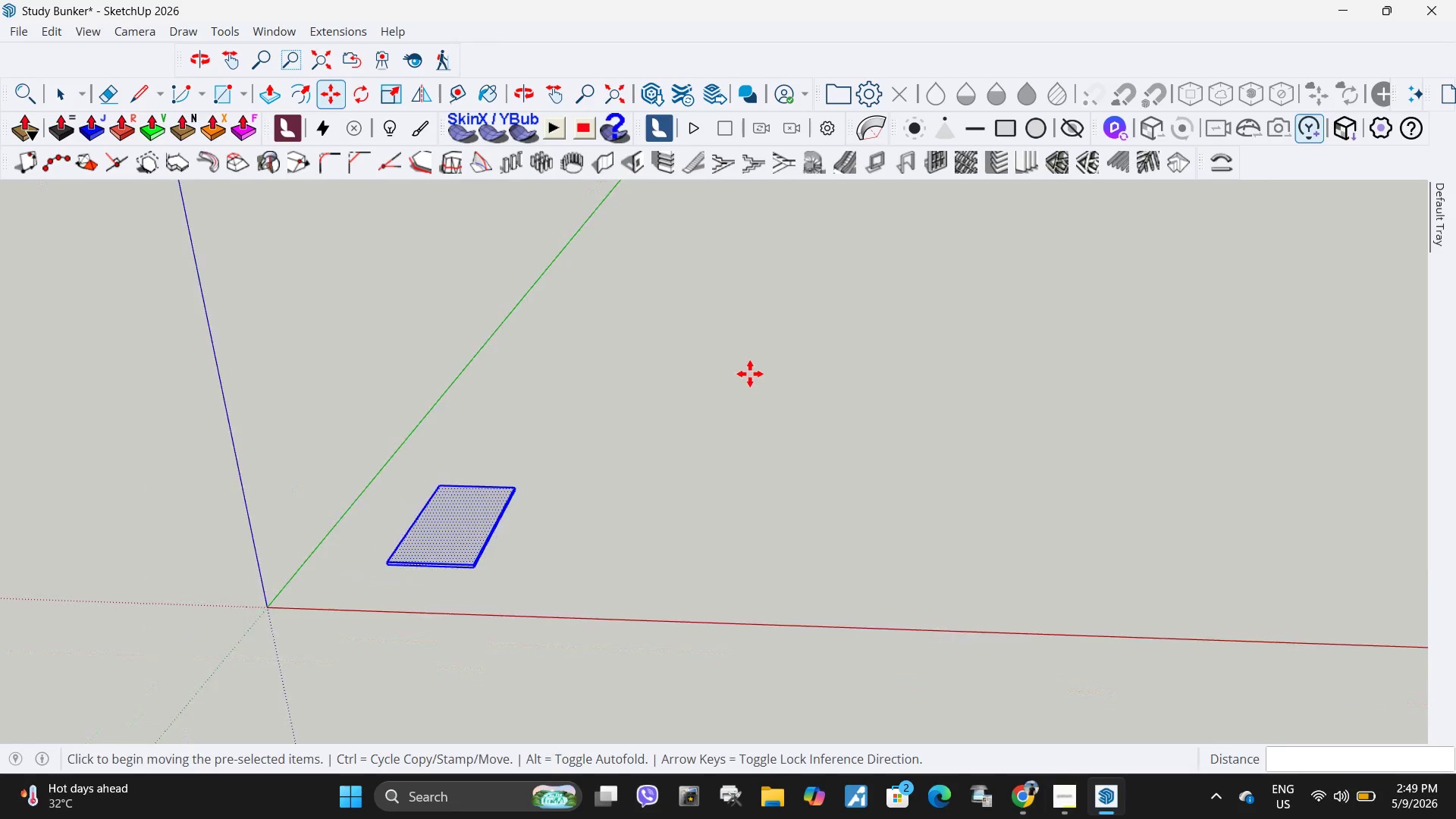 
key(Space)
 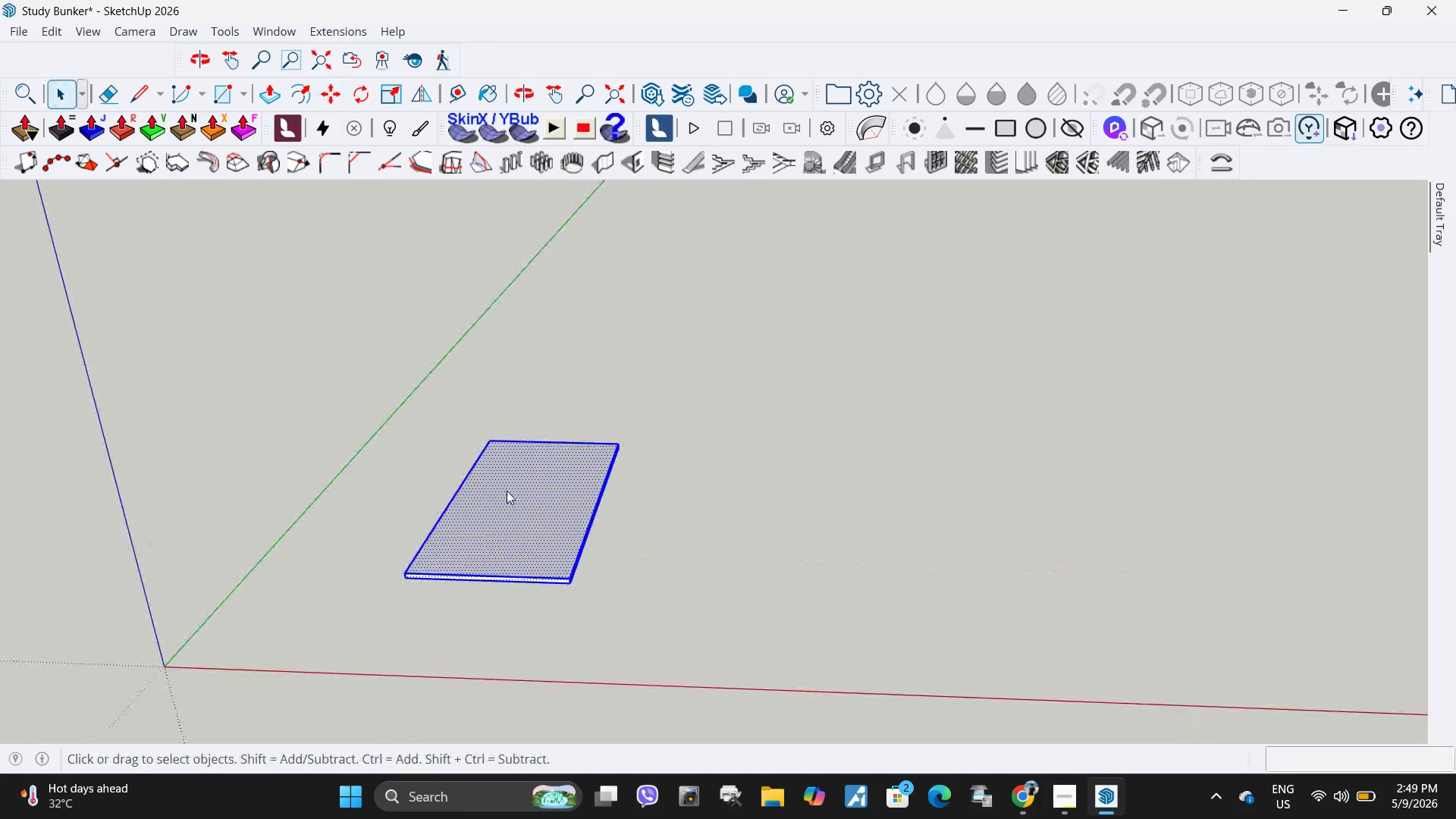 
right_click([507, 491])
 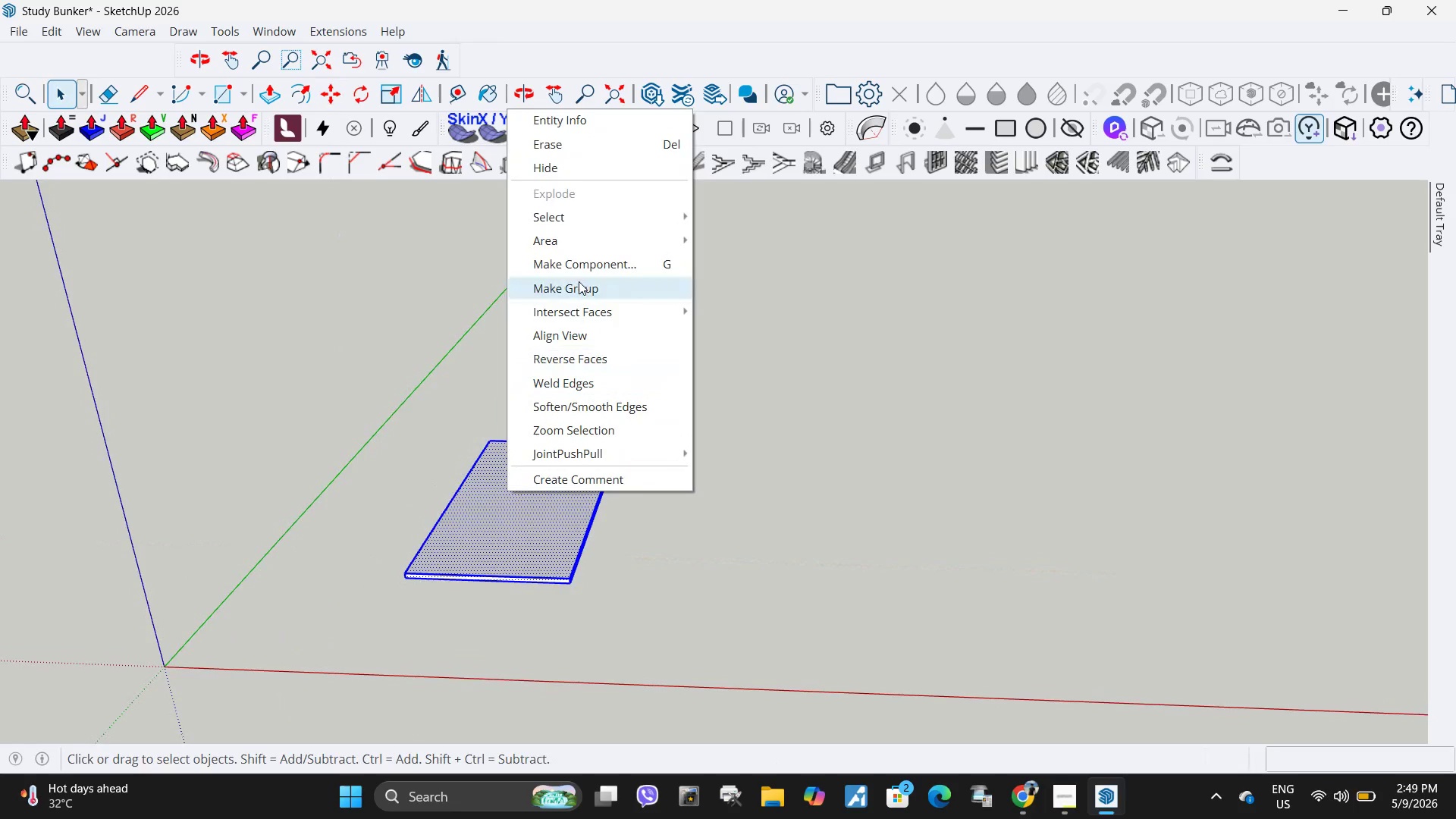 
scroll: coordinate [479, 490], scroll_direction: up, amount: 3.0
 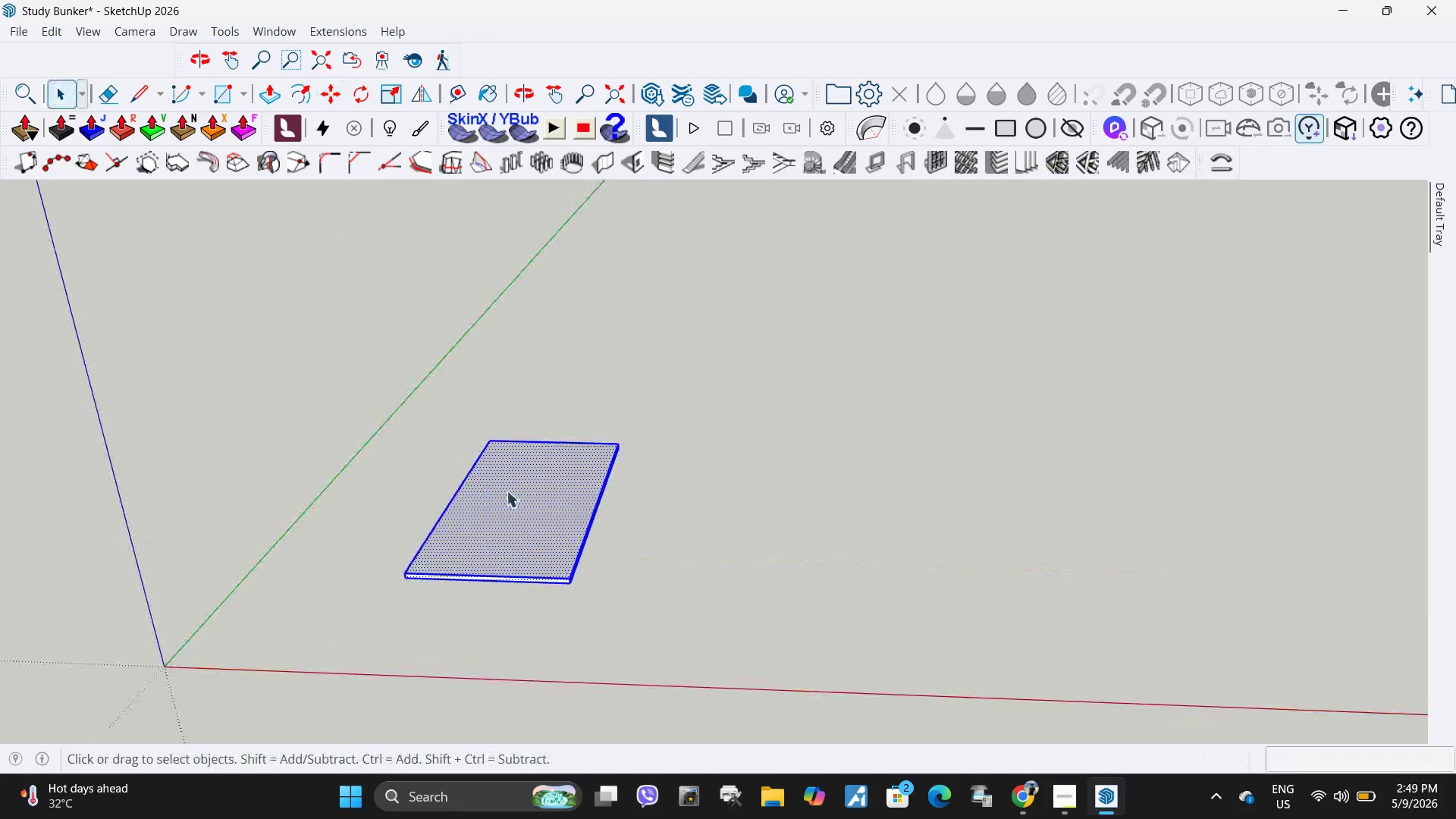 
left_click([579, 281])
 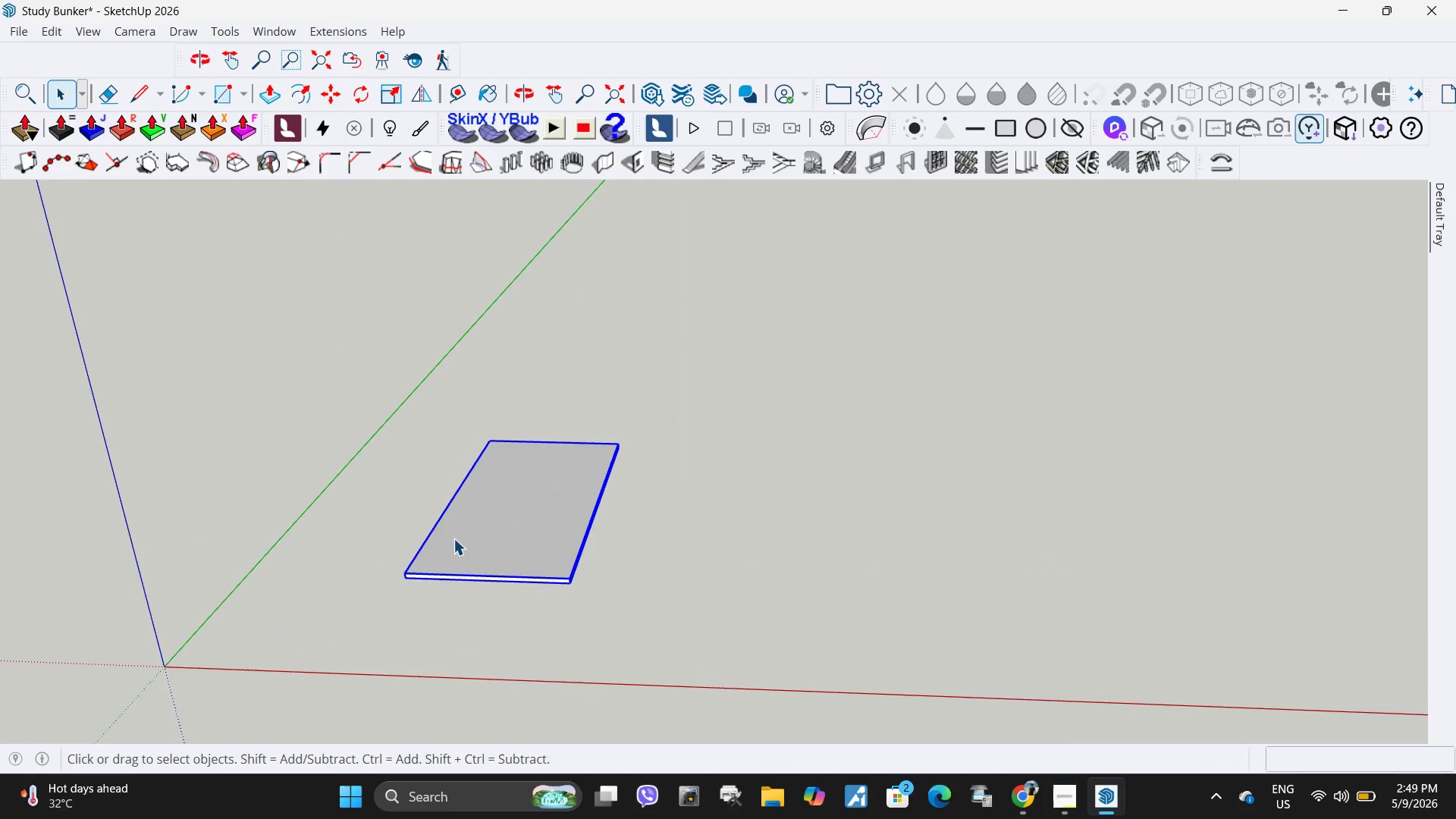 
scroll: coordinate [453, 538], scroll_direction: up, amount: 5.0
 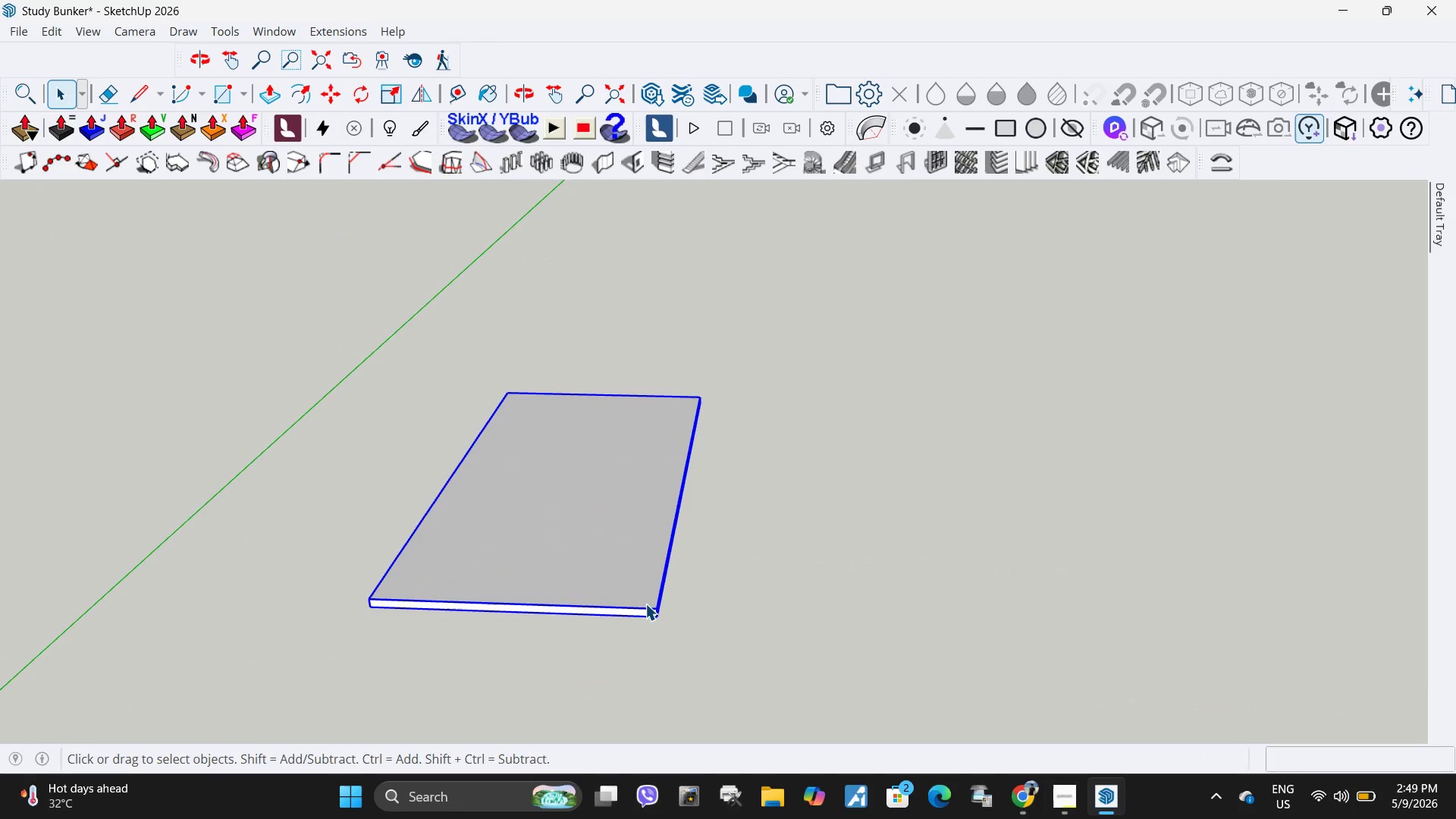 
key(M)
 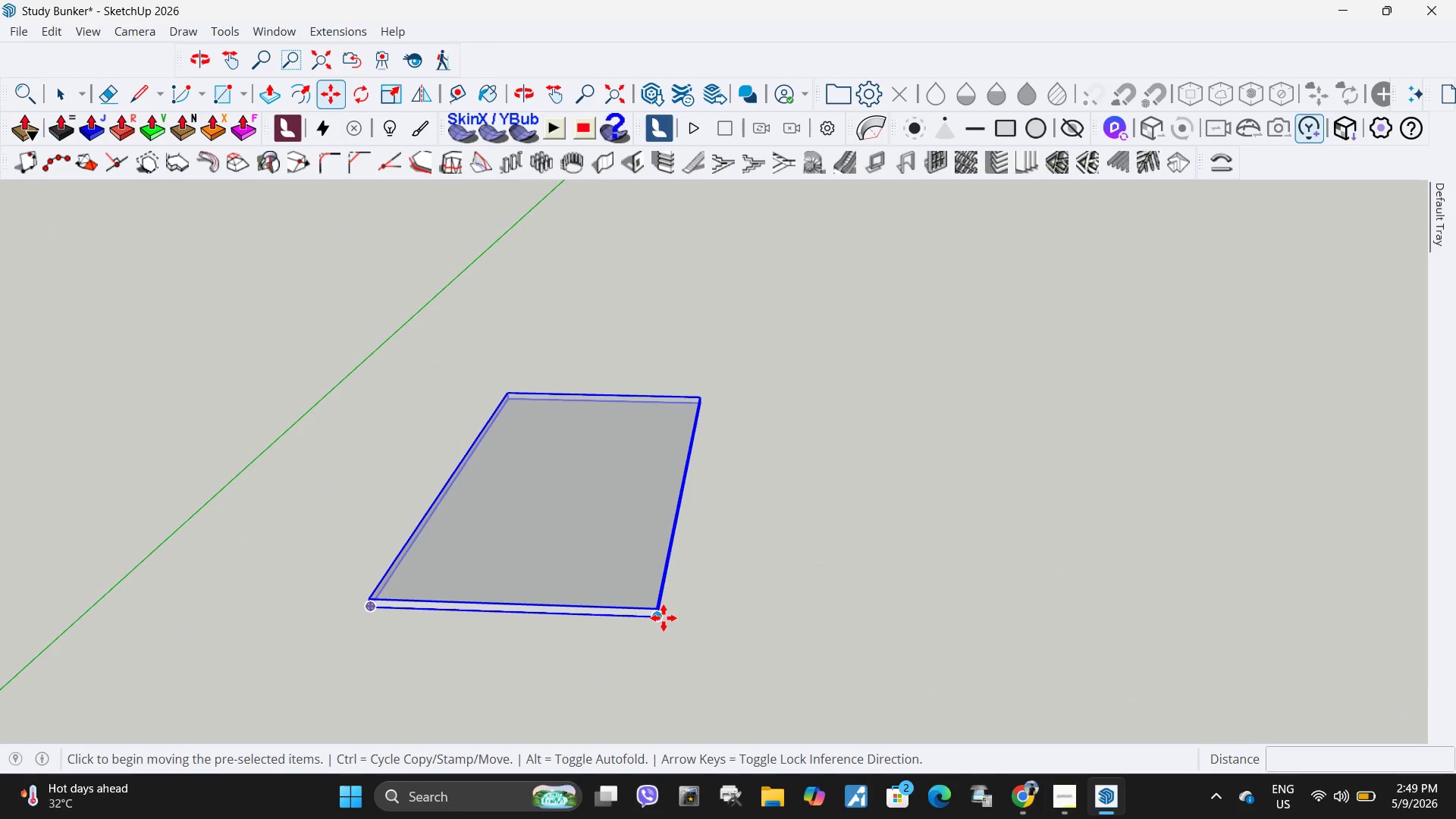 
scroll: coordinate [664, 618], scroll_direction: up, amount: 1.0
 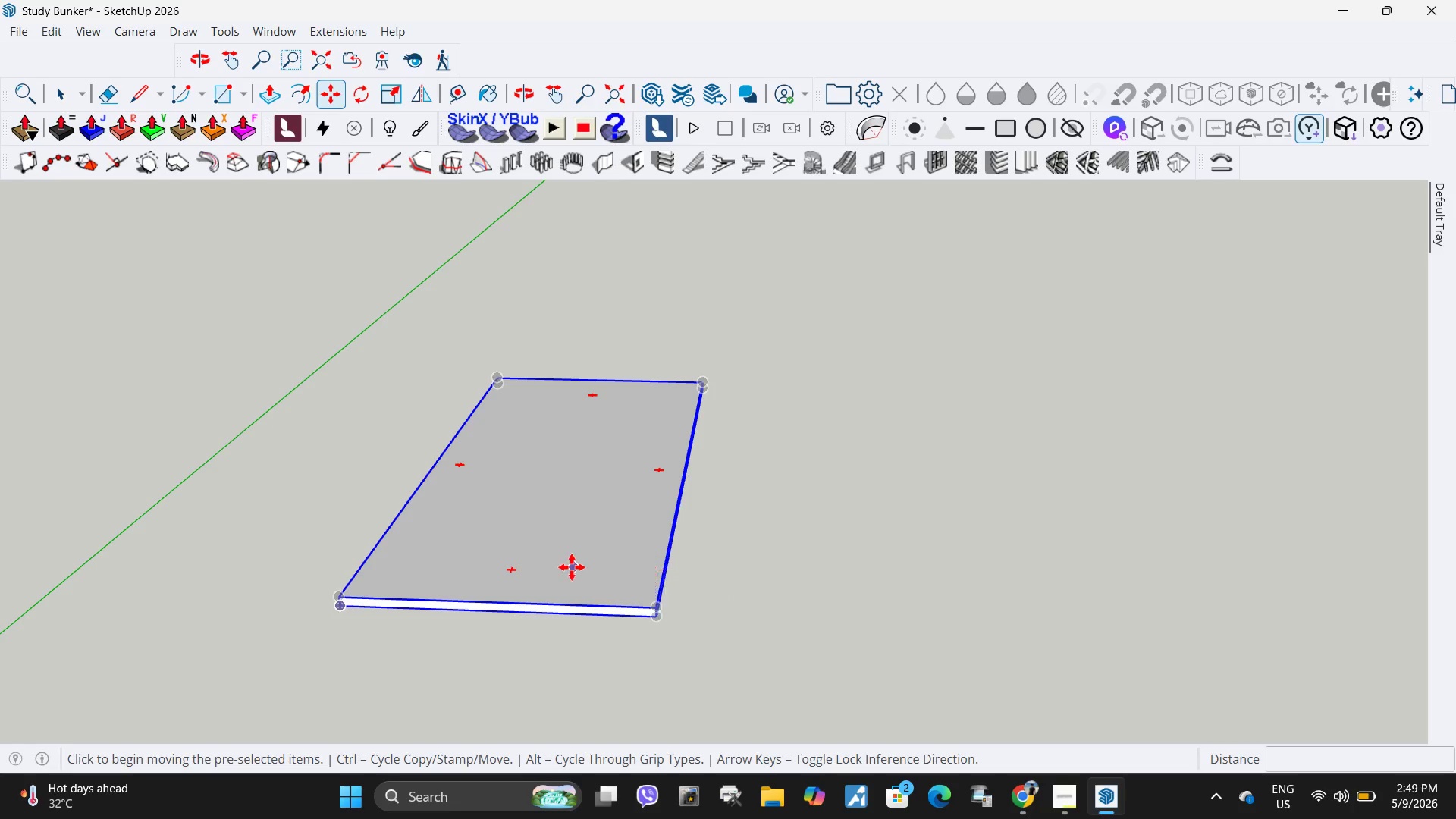 
key(Space)
 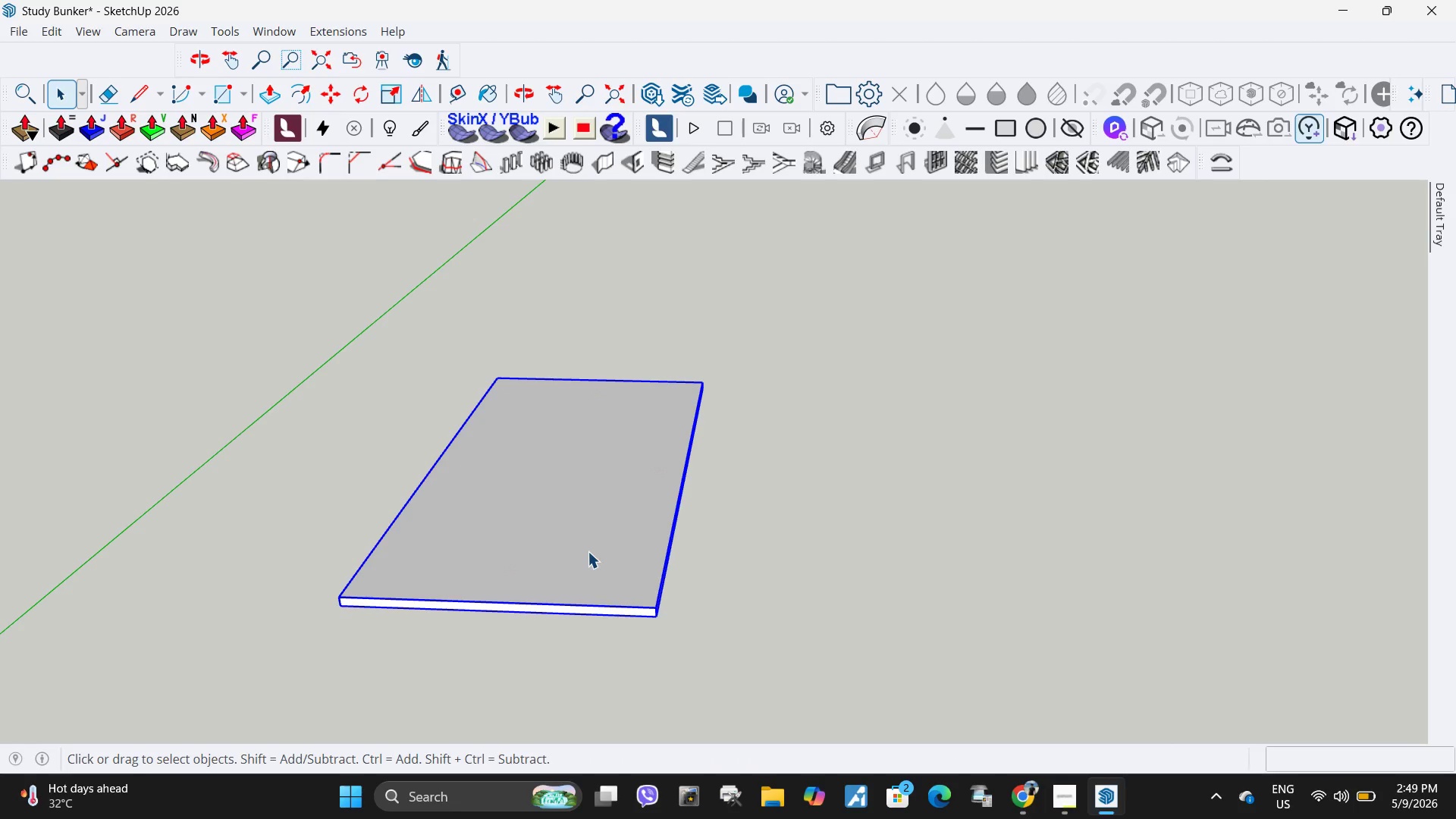 
left_click([588, 551])
 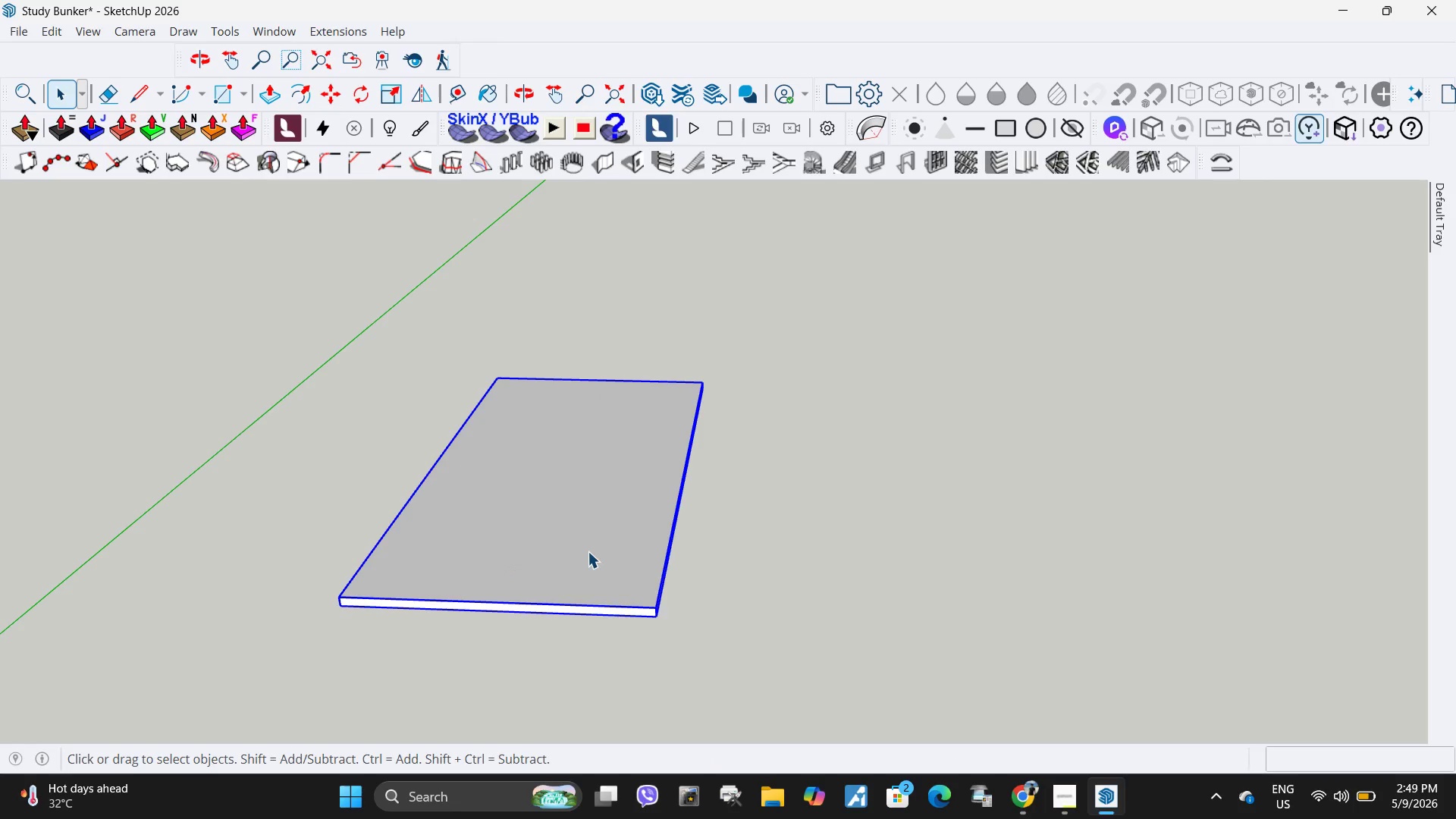 
left_click([588, 551])
 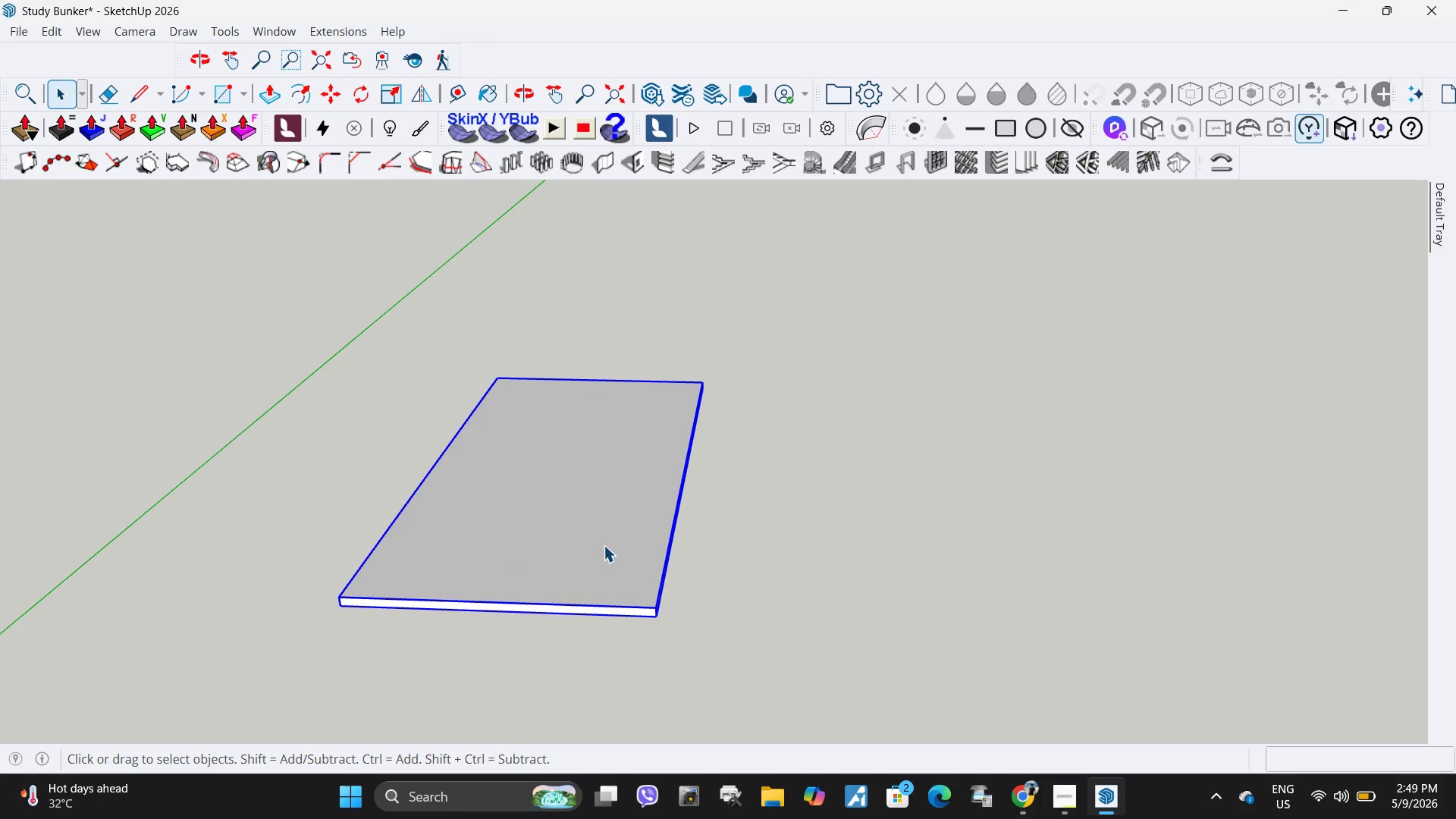 
key(R)
 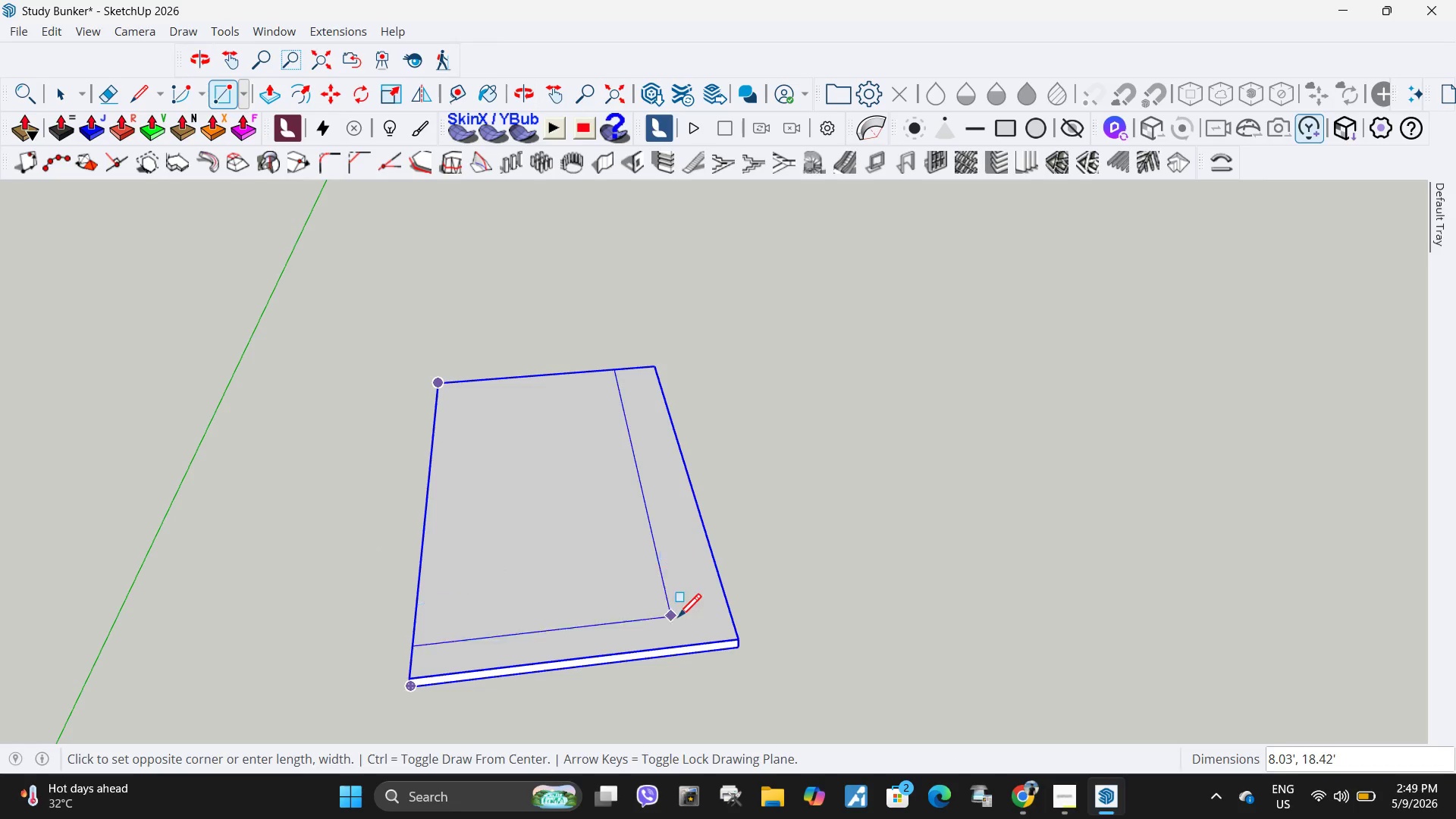 
key(Escape)
 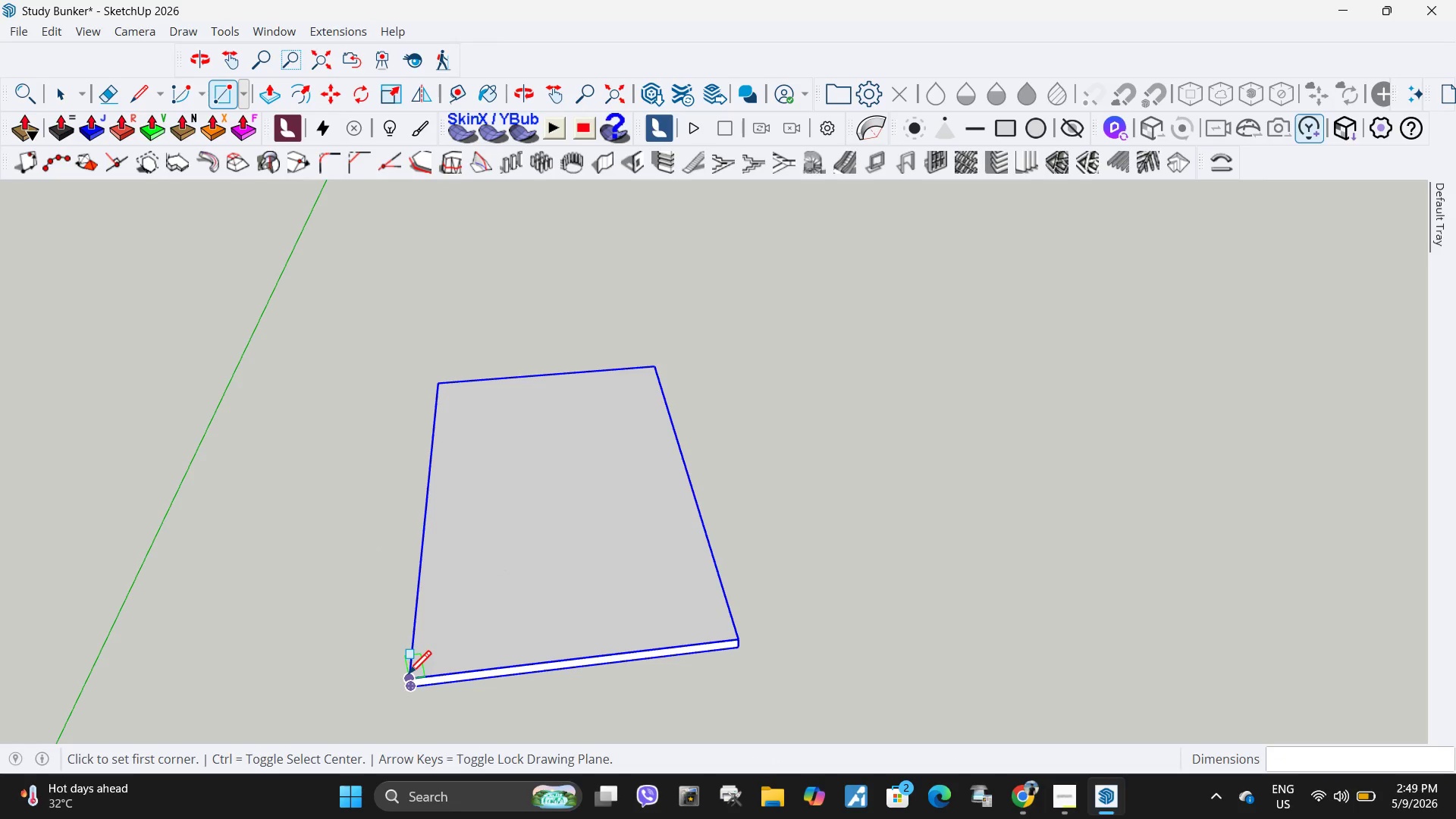 
left_click([408, 676])
 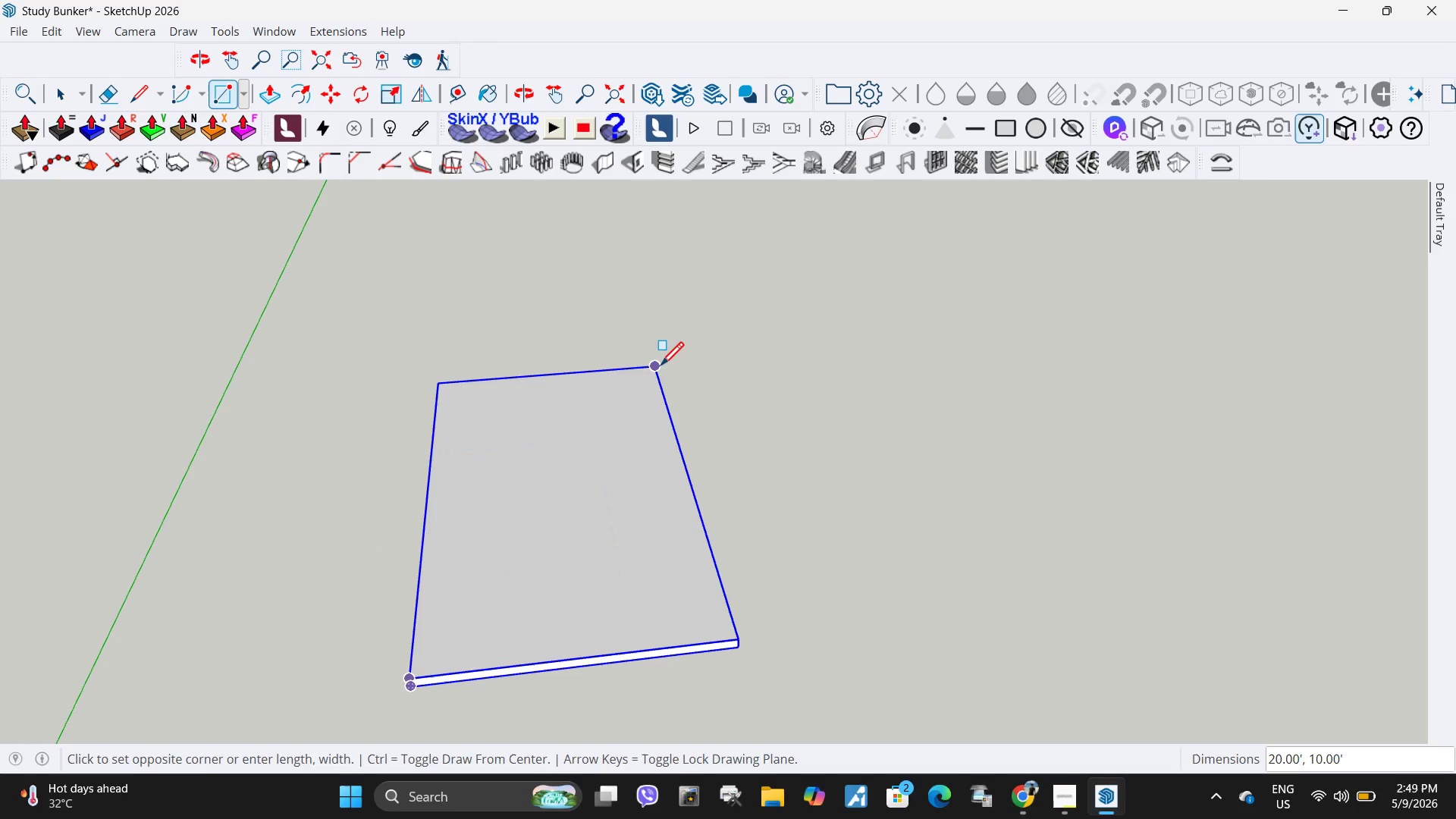 
left_click([661, 368])
 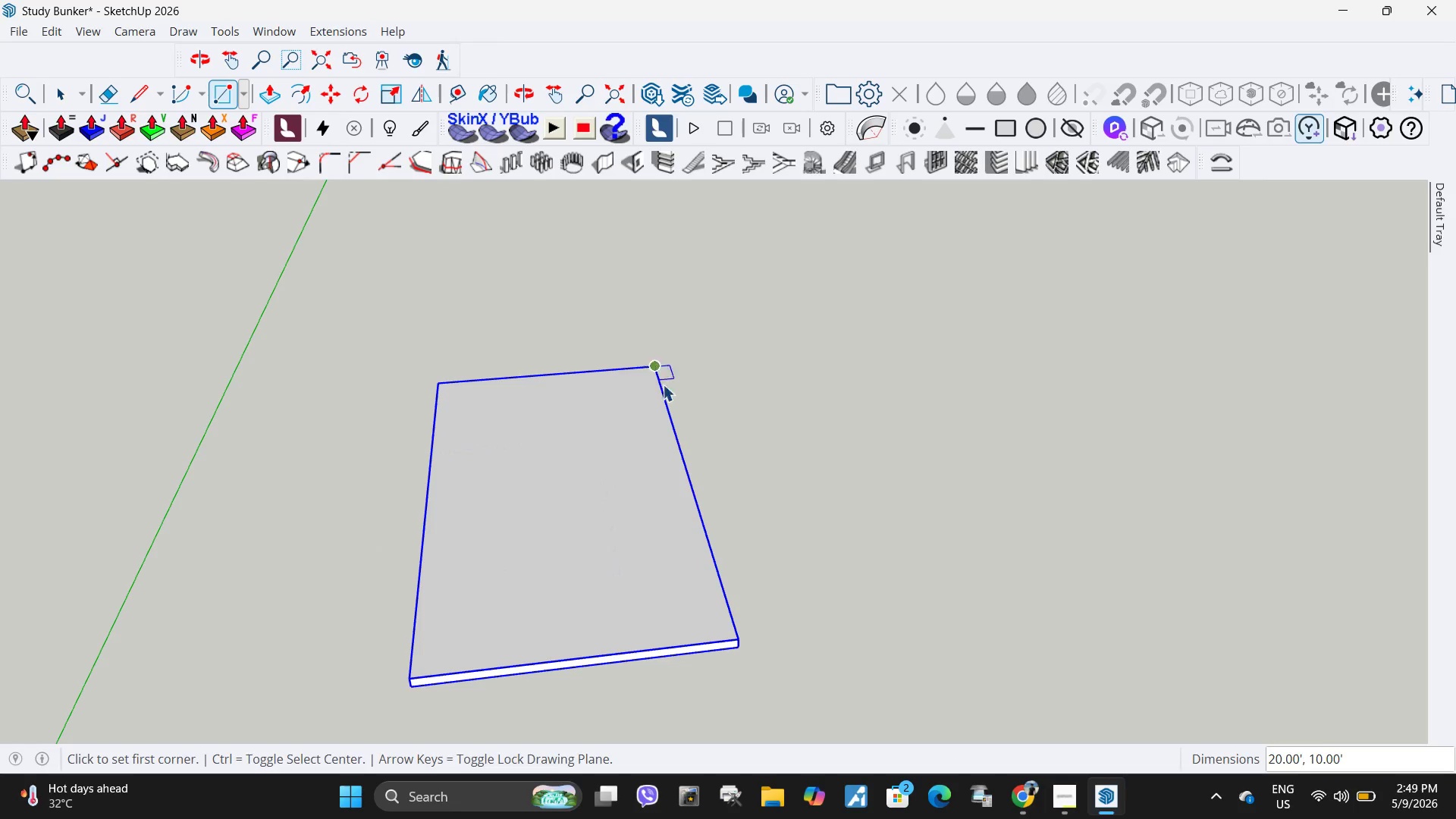 
key(Space)
 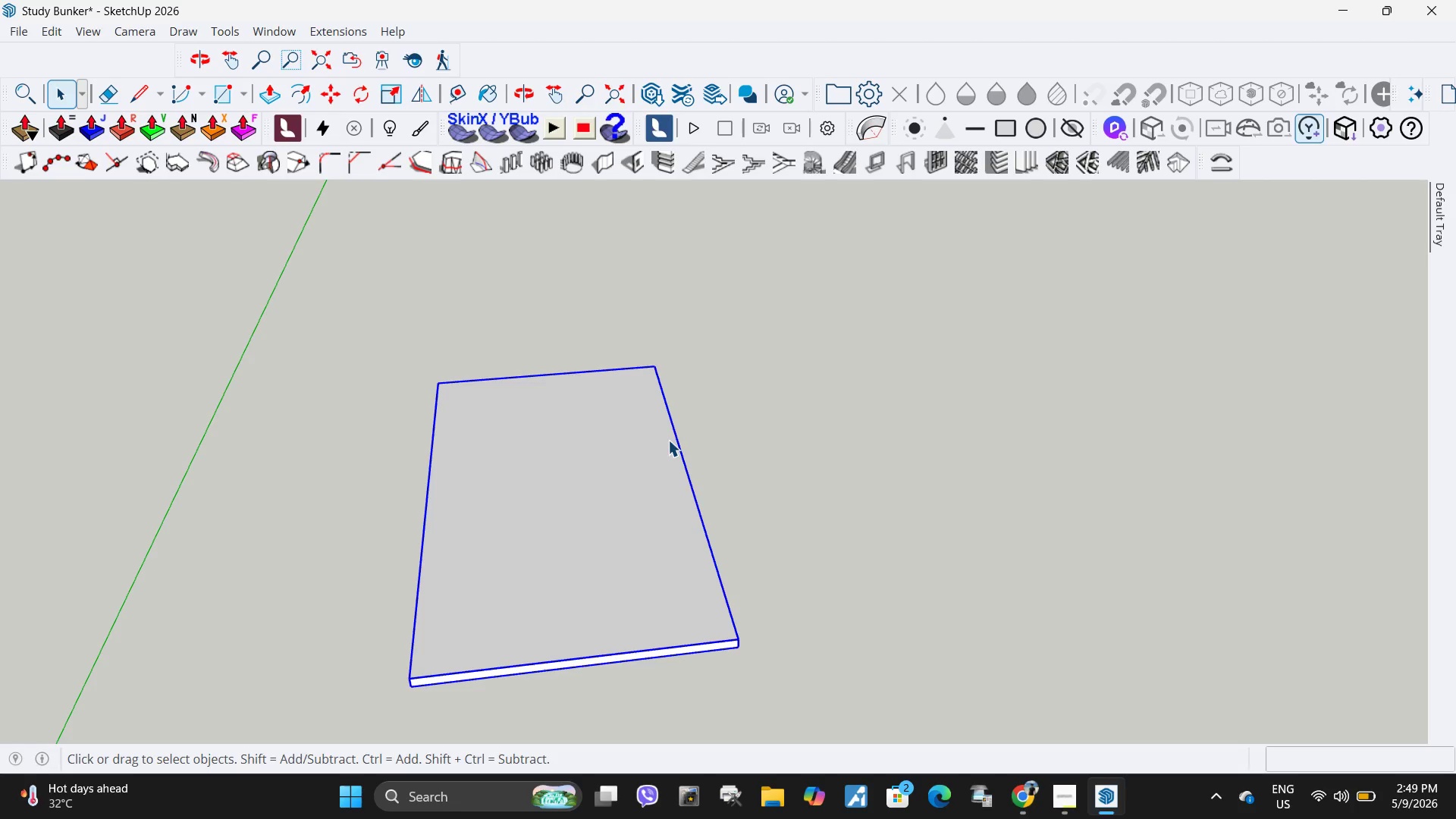 
left_click([668, 440])
 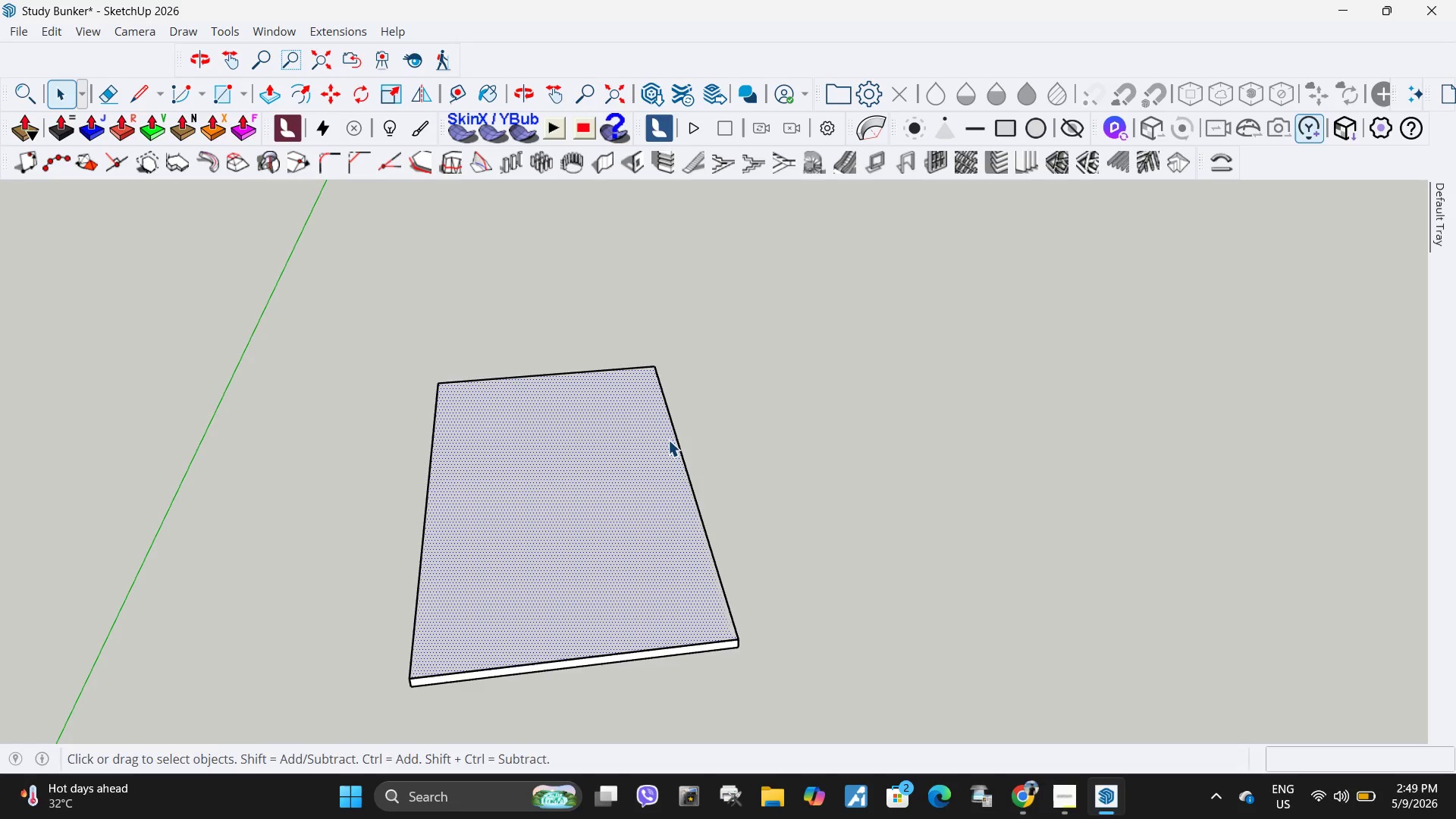 
key(F)
 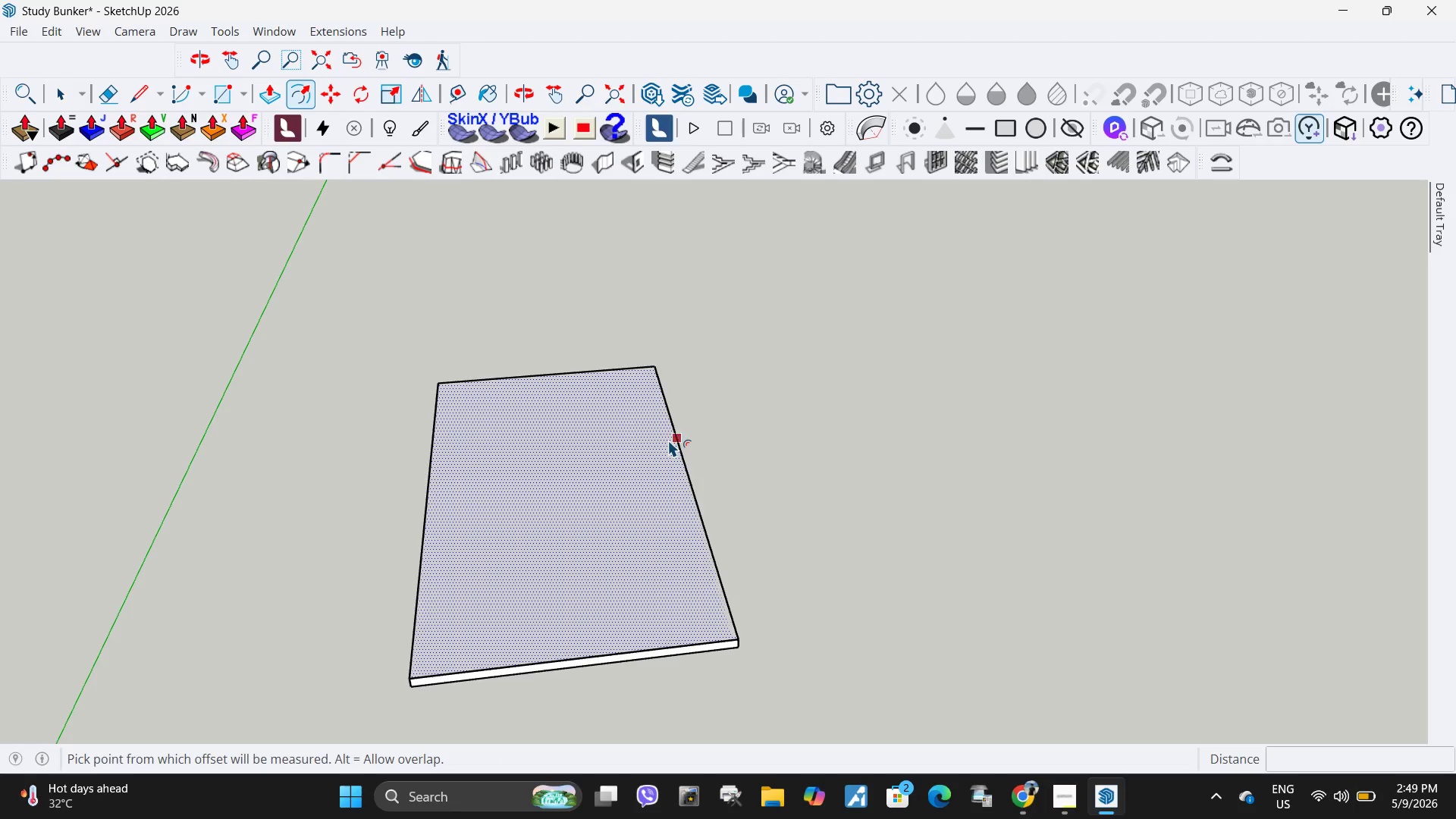 
left_click([668, 440])
 